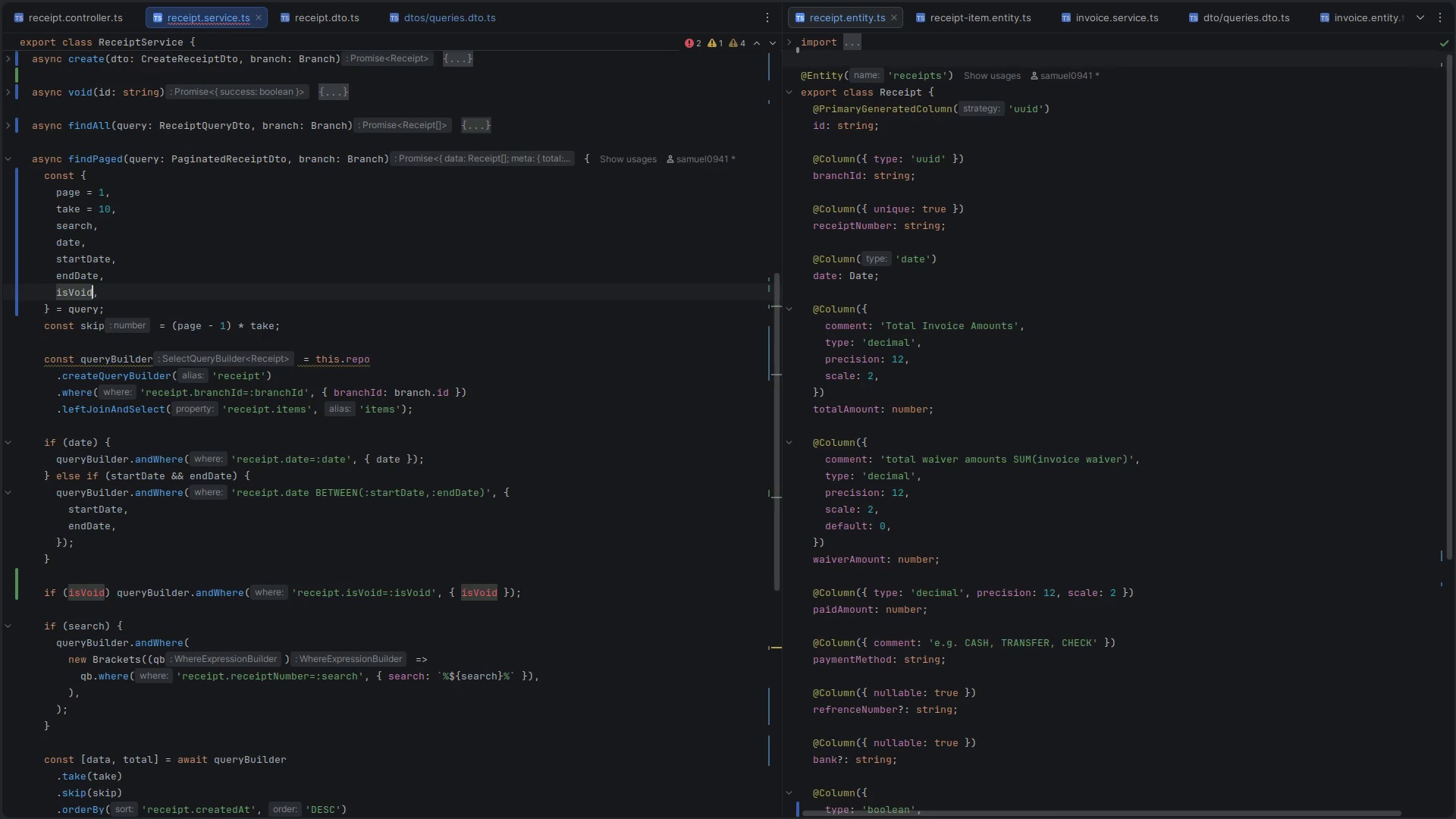 
key(Control+ControlLeft)
 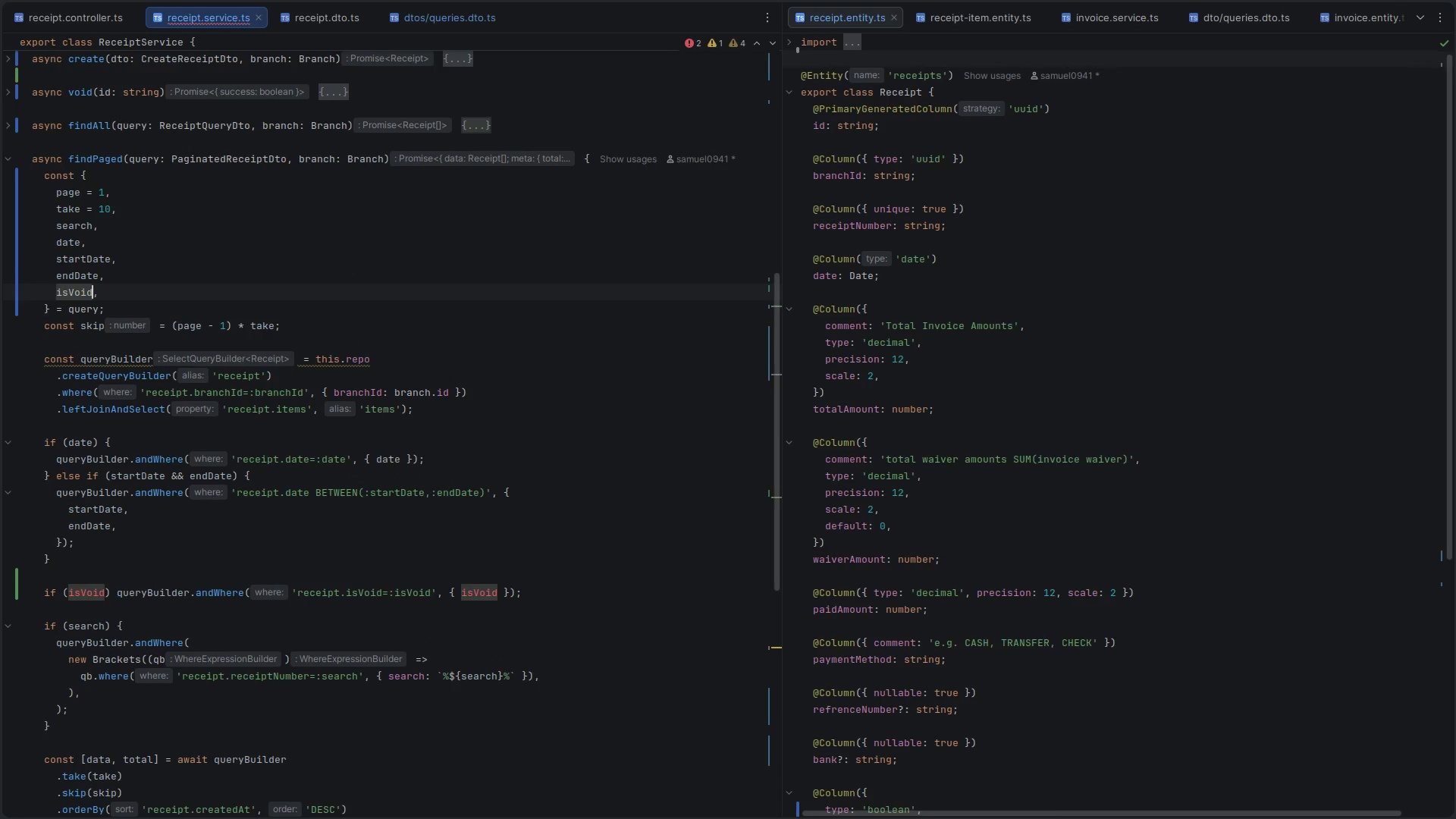 
key(Control+S)
 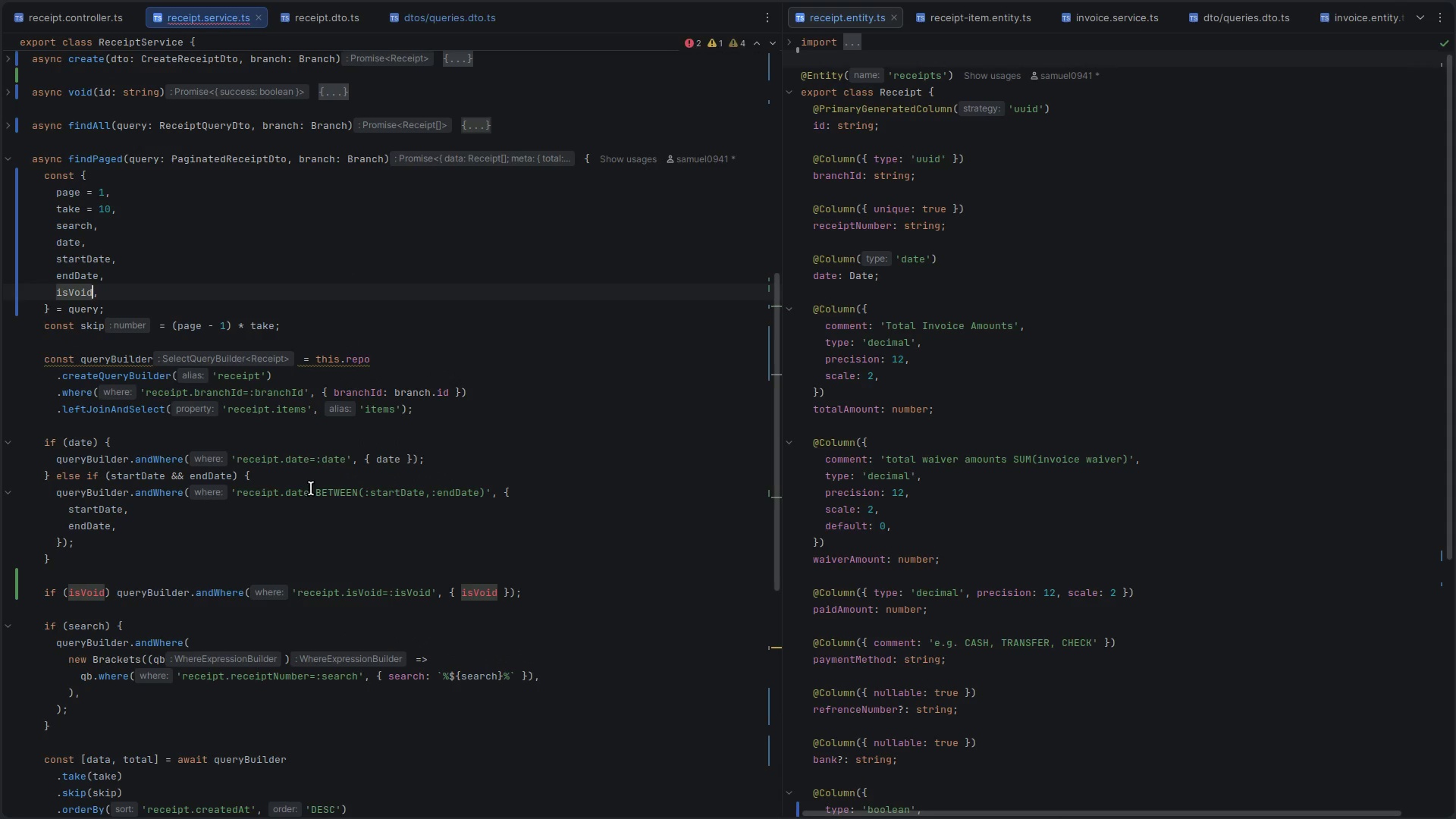 
scroll: coordinate [237, 504], scroll_direction: up, amount: 4.0
 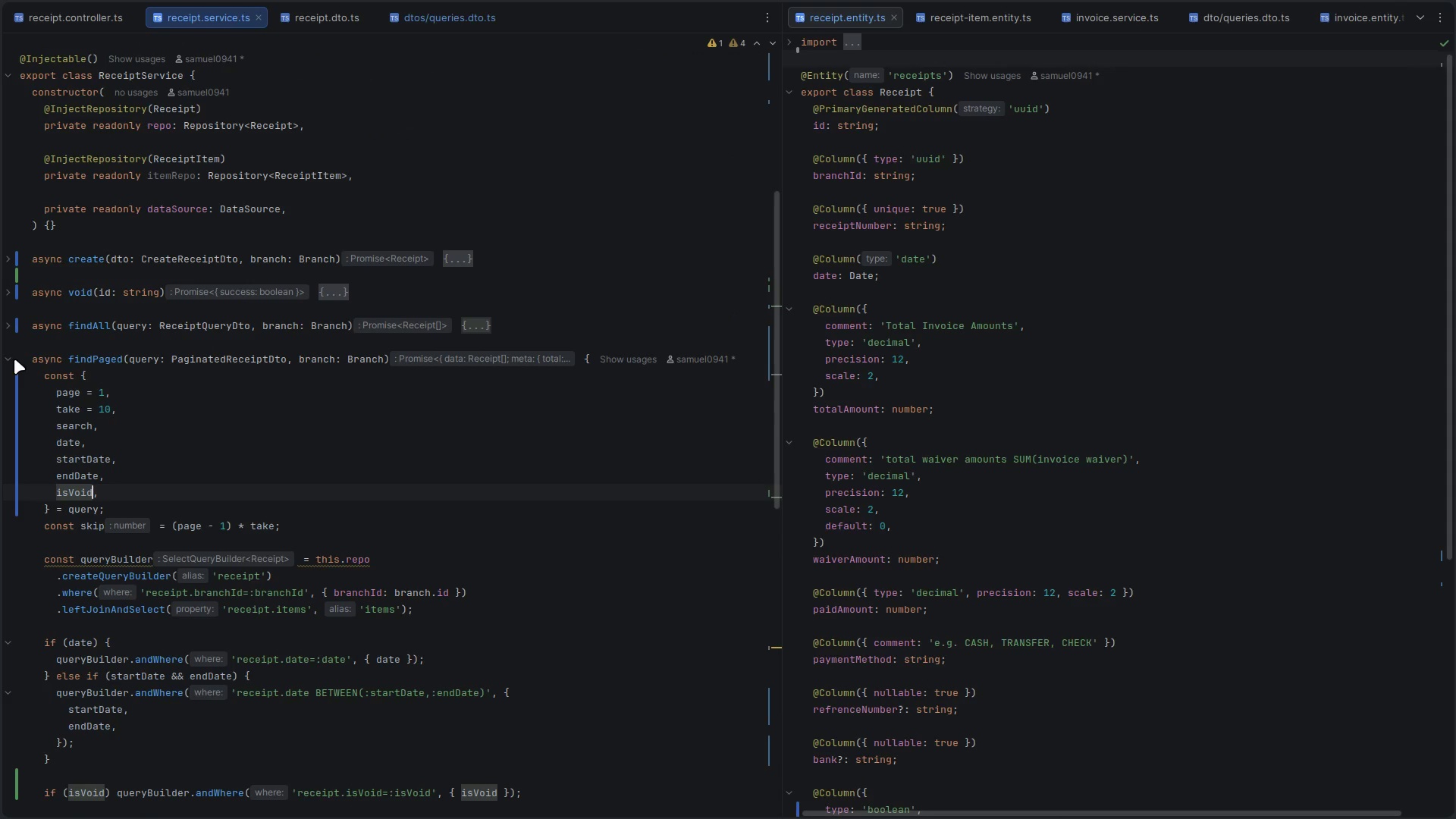 
left_click([8, 359])
 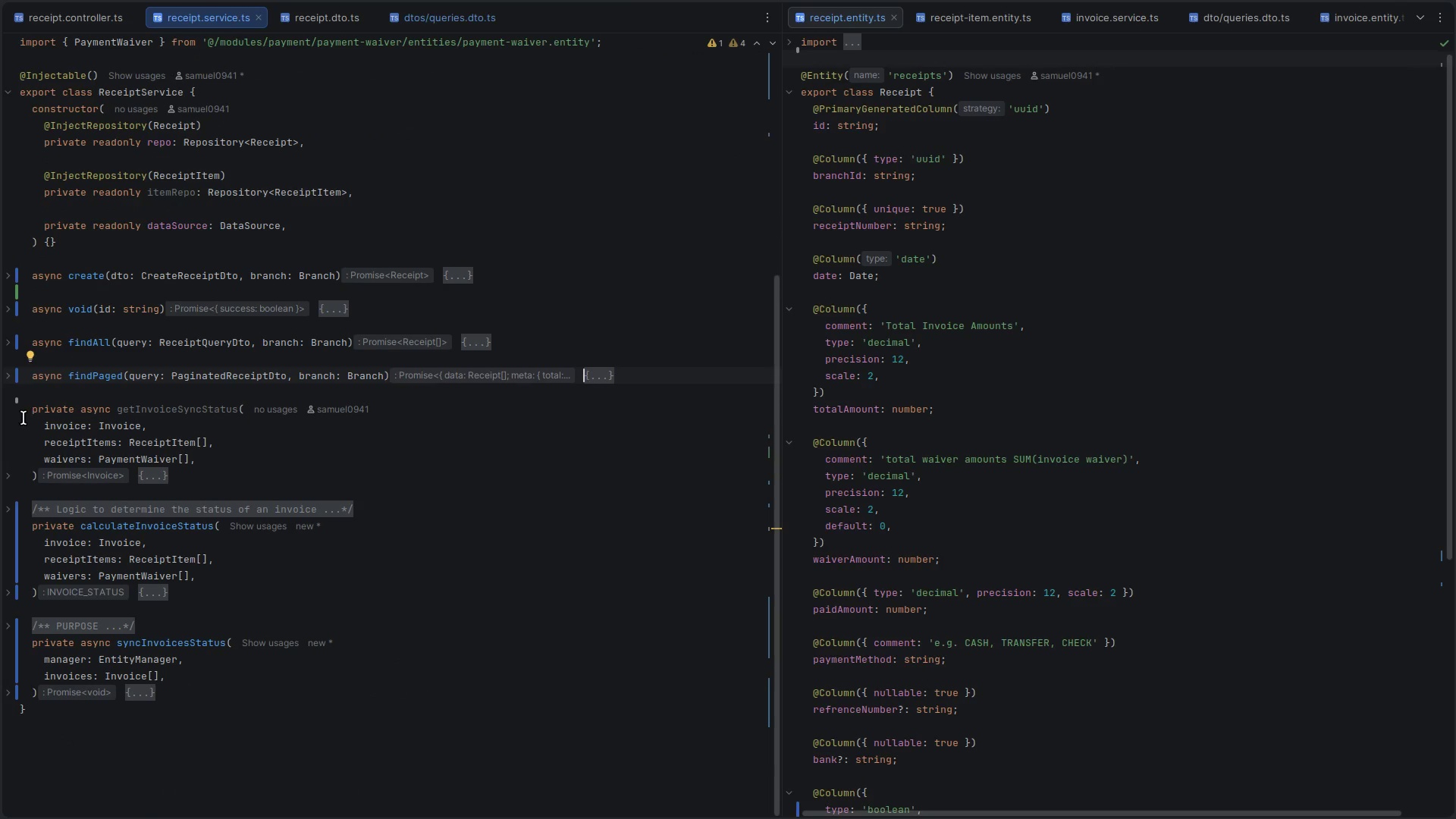 
left_click([75, 394])
 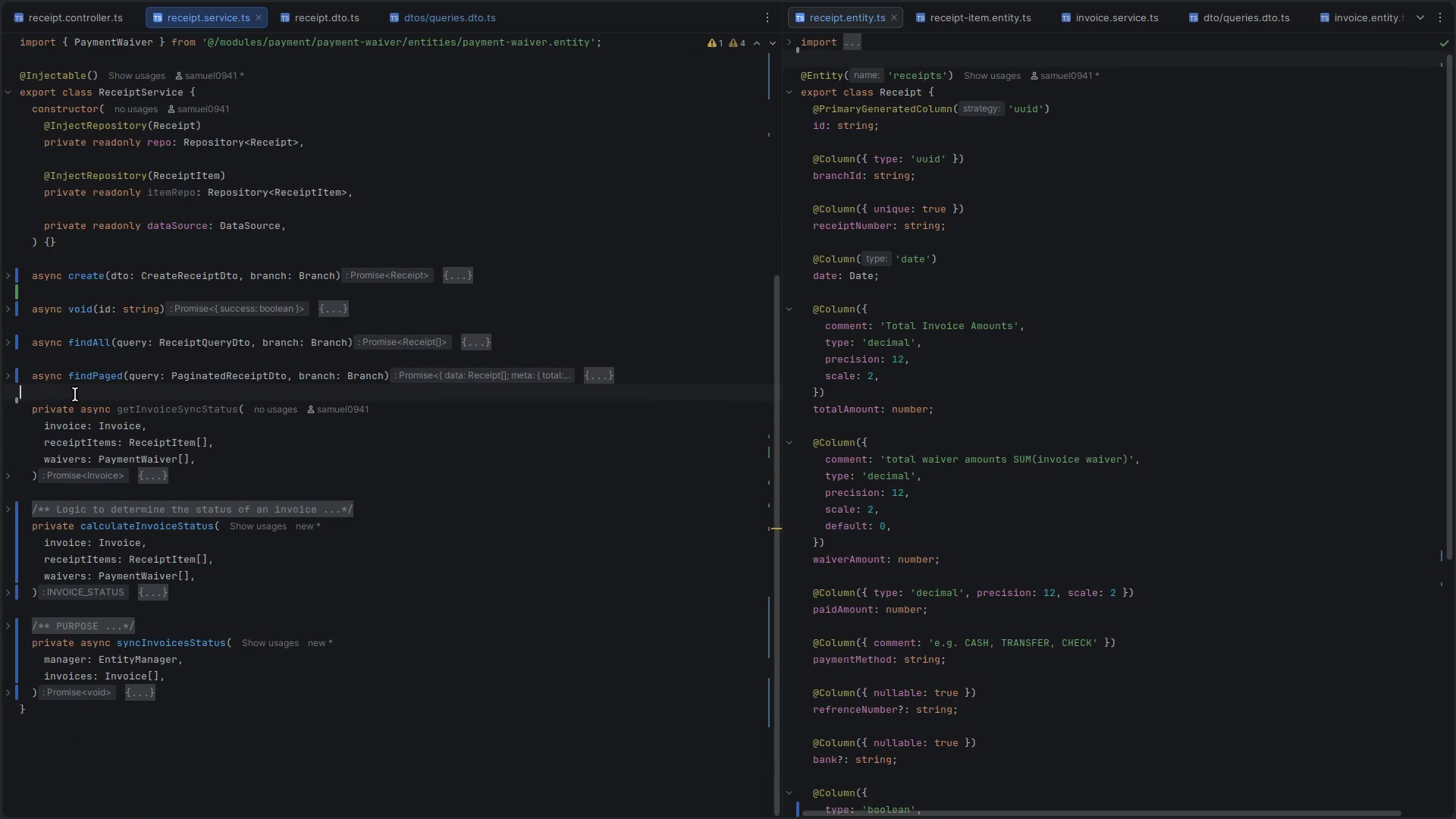 
left_click_drag(start_coordinate=[76, 394], to_coordinate=[81, 451])
 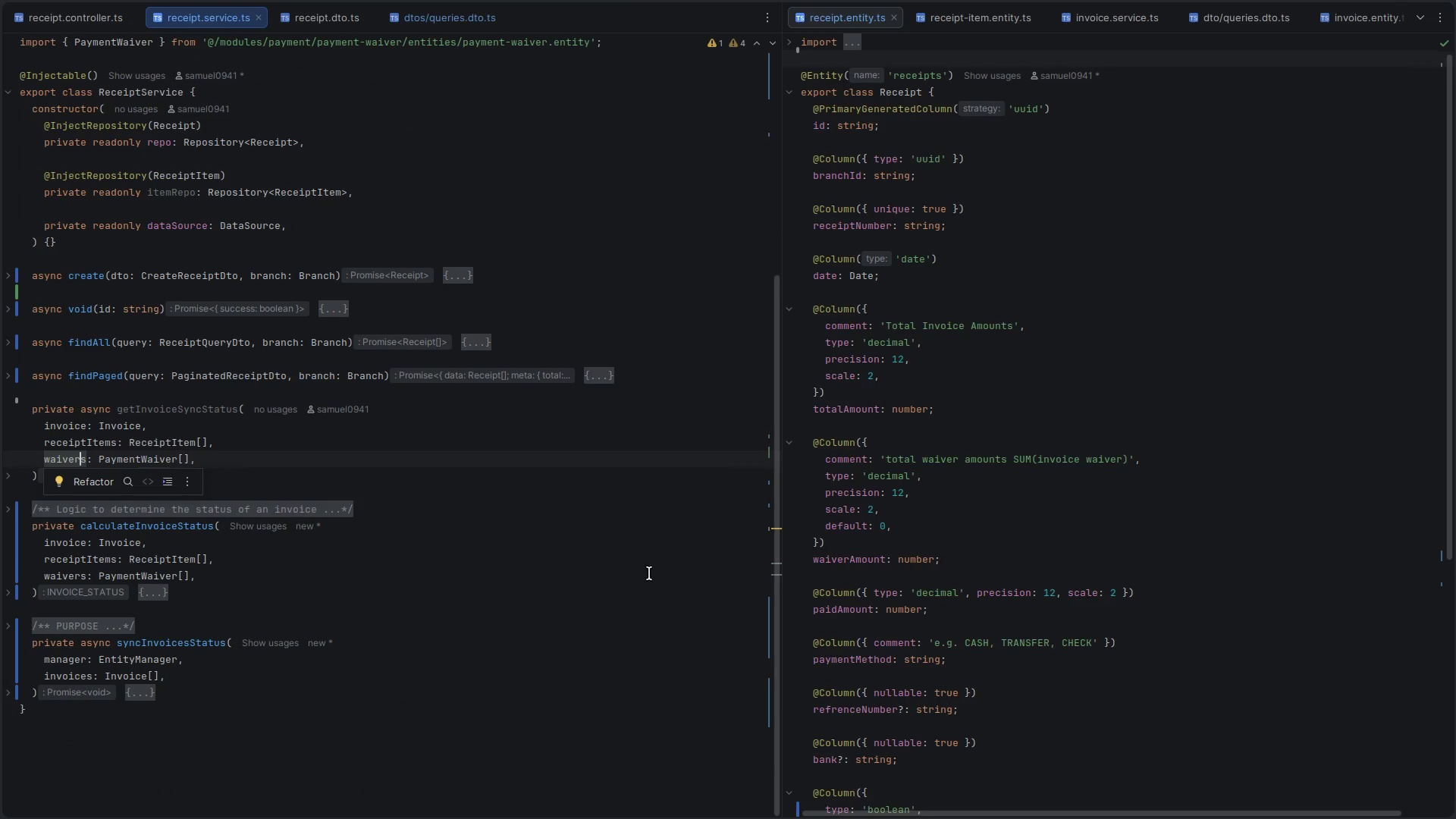 
left_click([661, 576])
 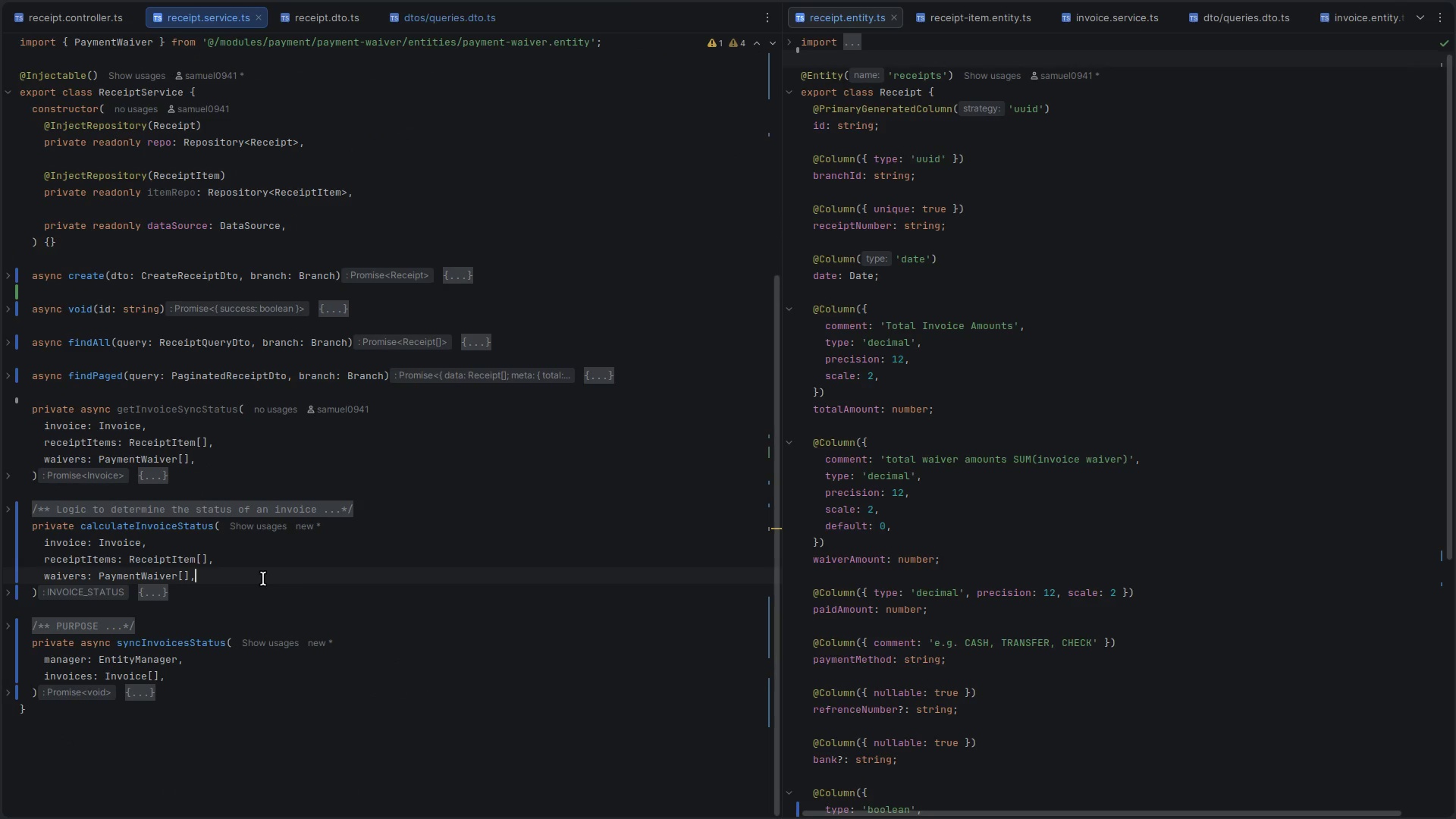 
scroll: coordinate [301, 594], scroll_direction: up, amount: 14.0
 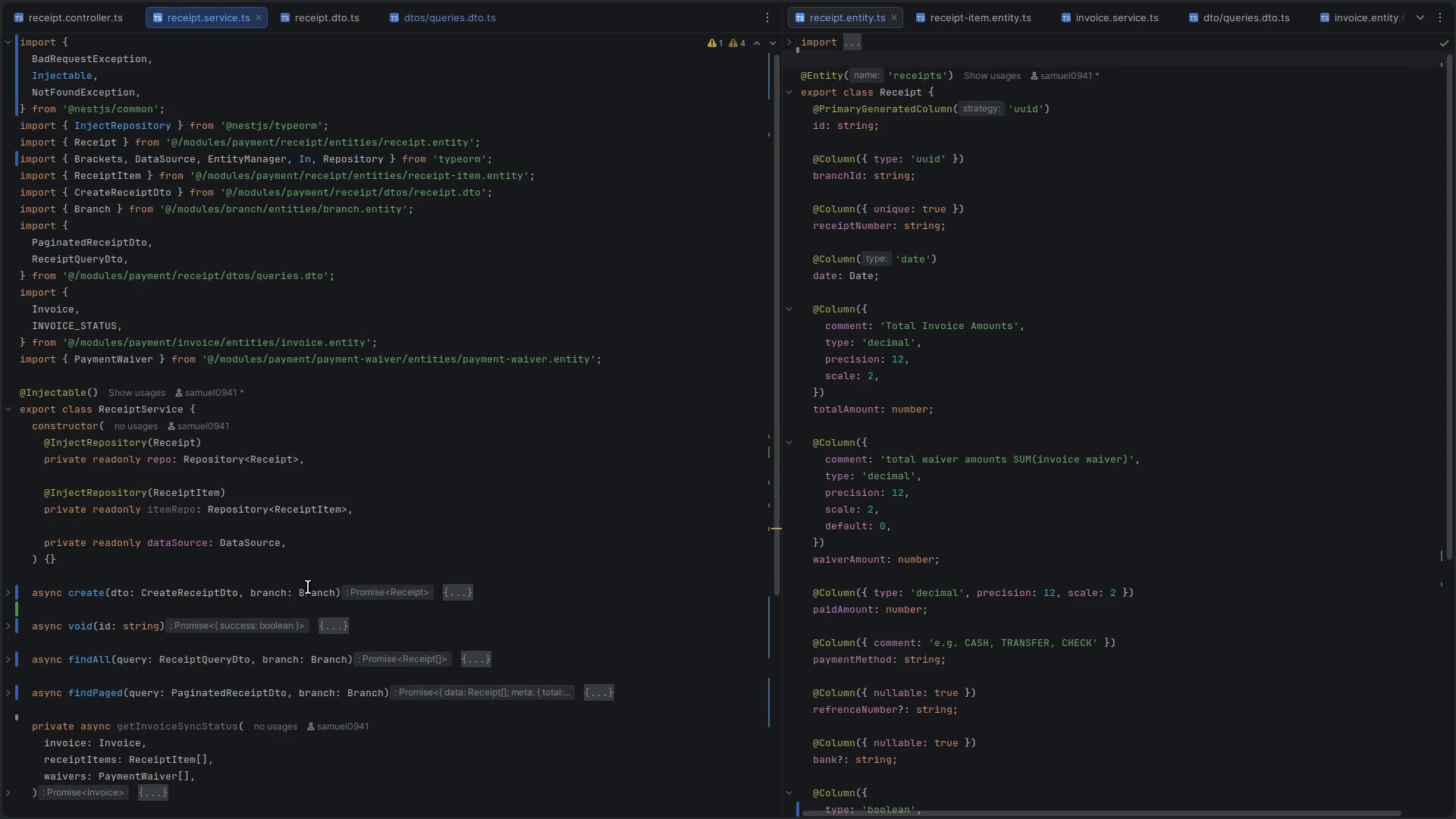 
wait(5.27)
 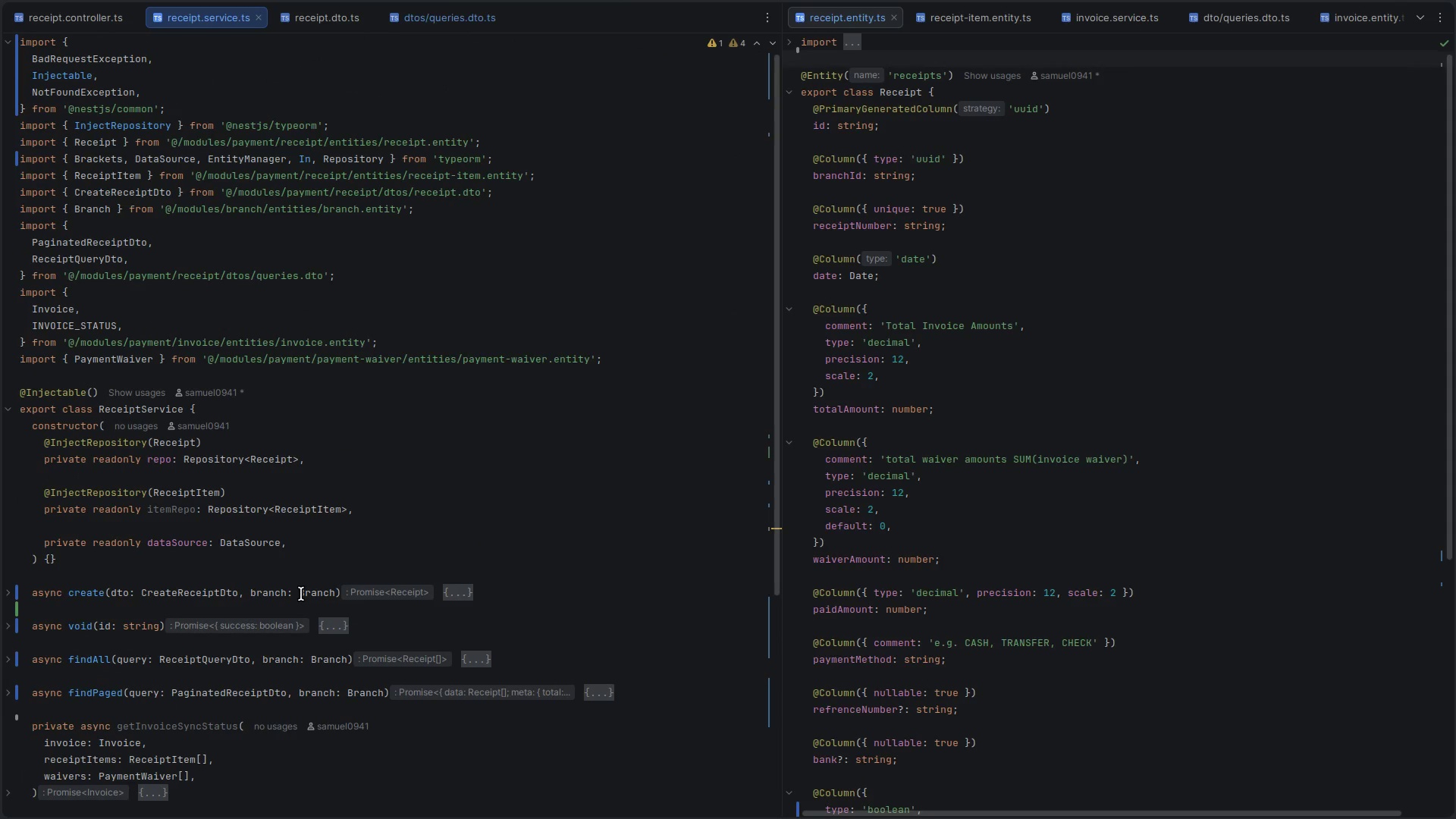 
scroll: coordinate [718, 510], scroll_direction: none, amount: 0.0
 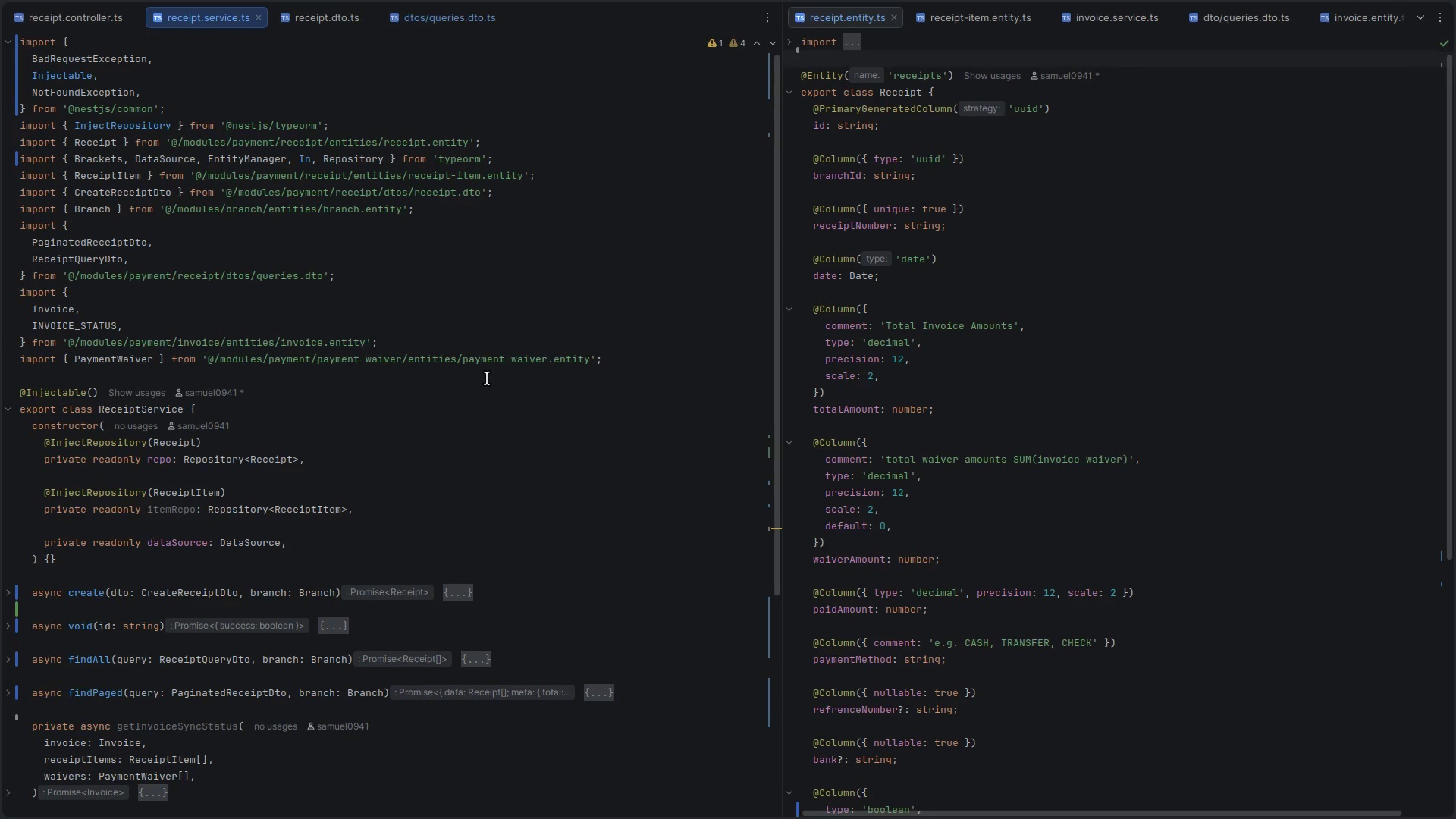 
left_click([1129, 23])
 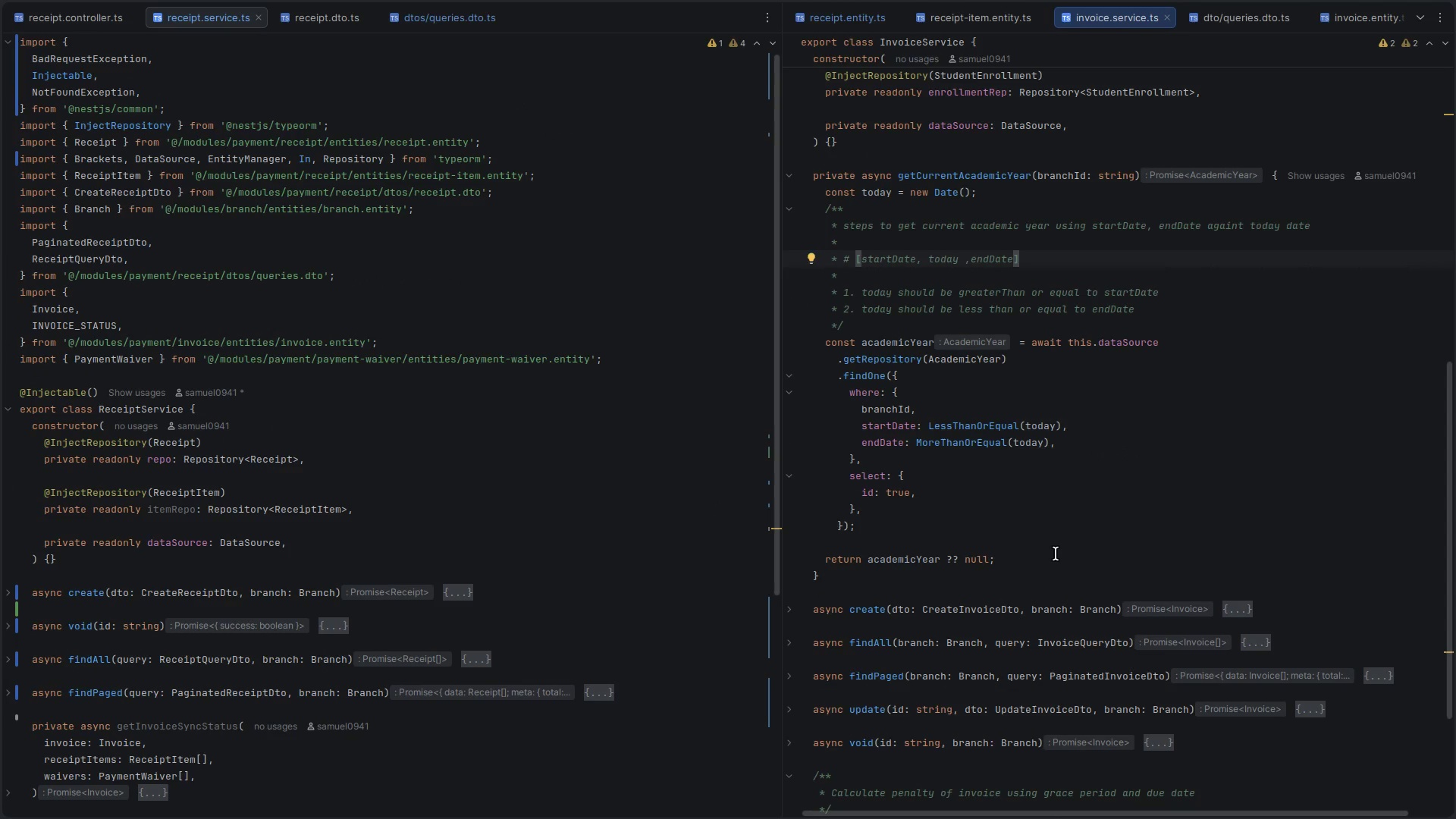 
scroll: coordinate [1056, 554], scroll_direction: down, amount: 6.0
 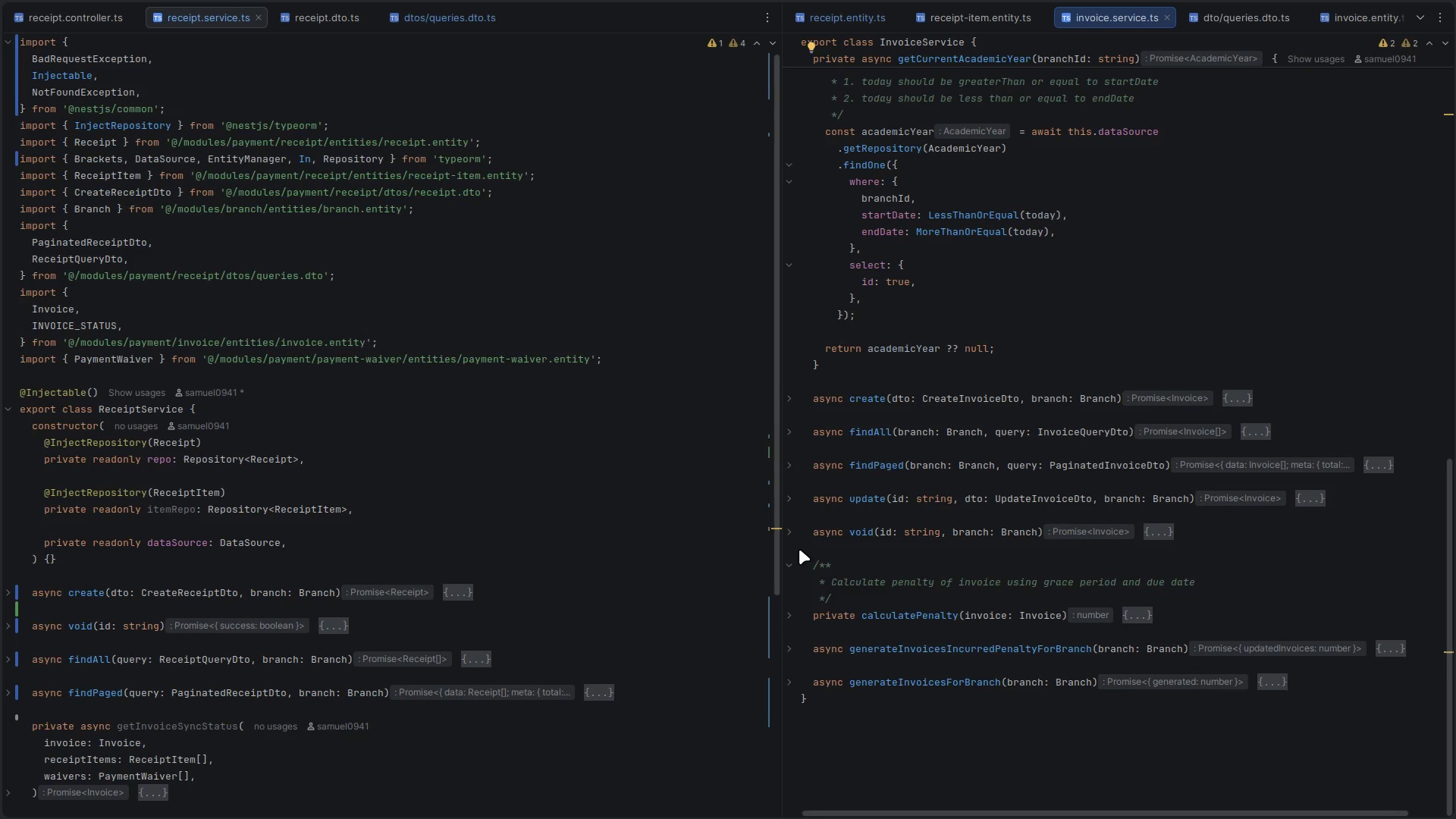 
left_click([789, 535])
 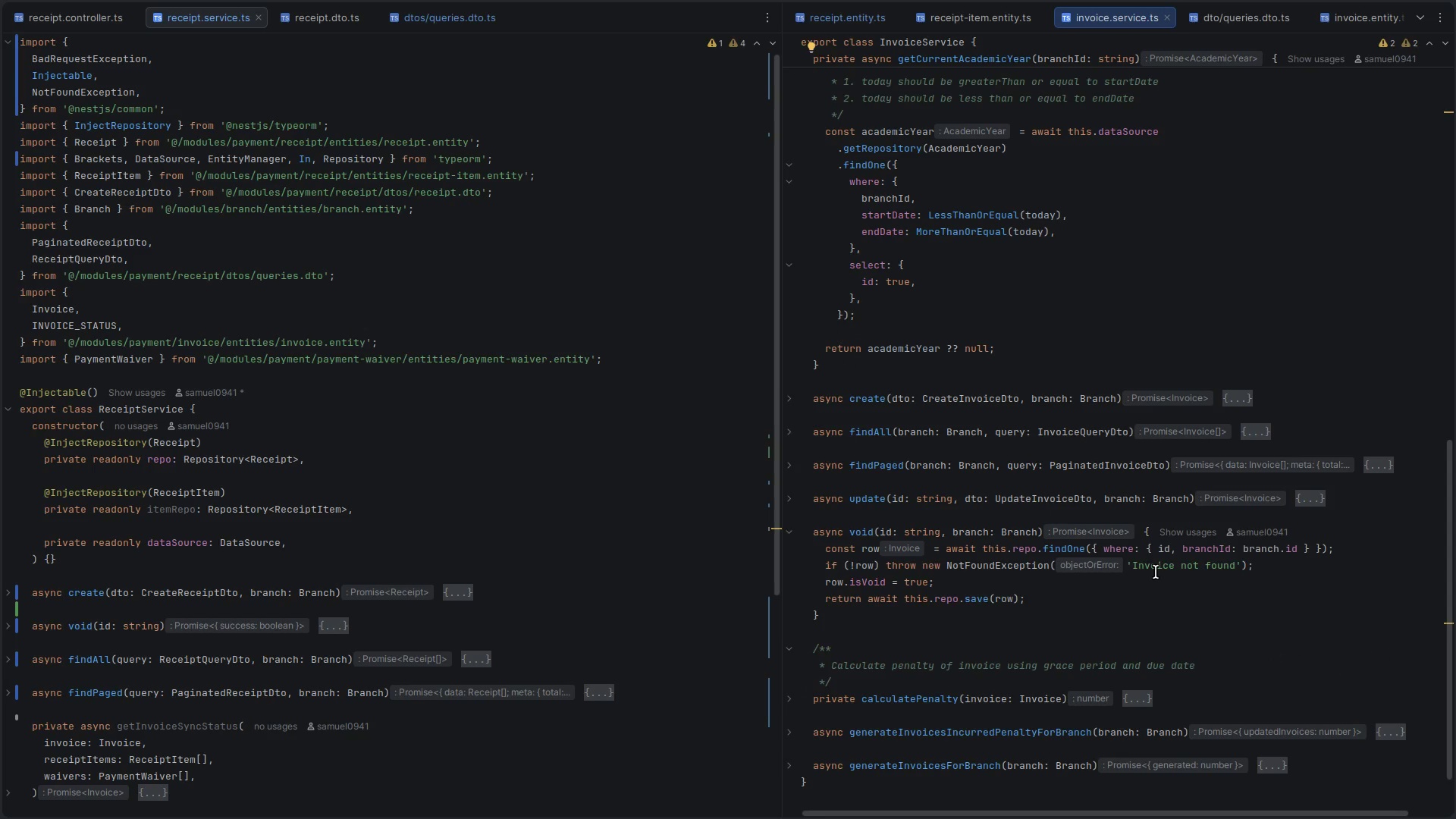 
left_click([1028, 550])
 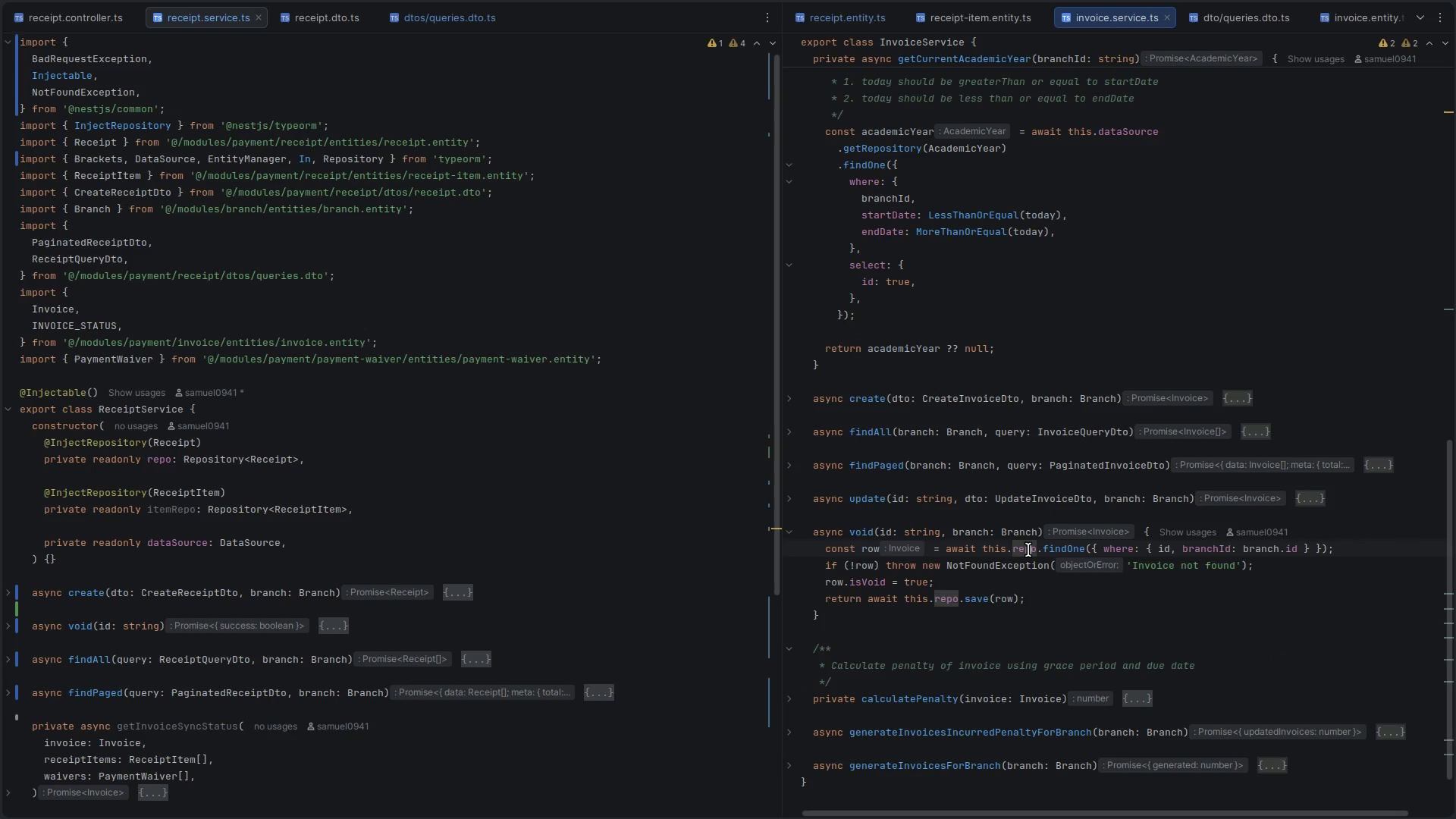 
double_click([1028, 550])
 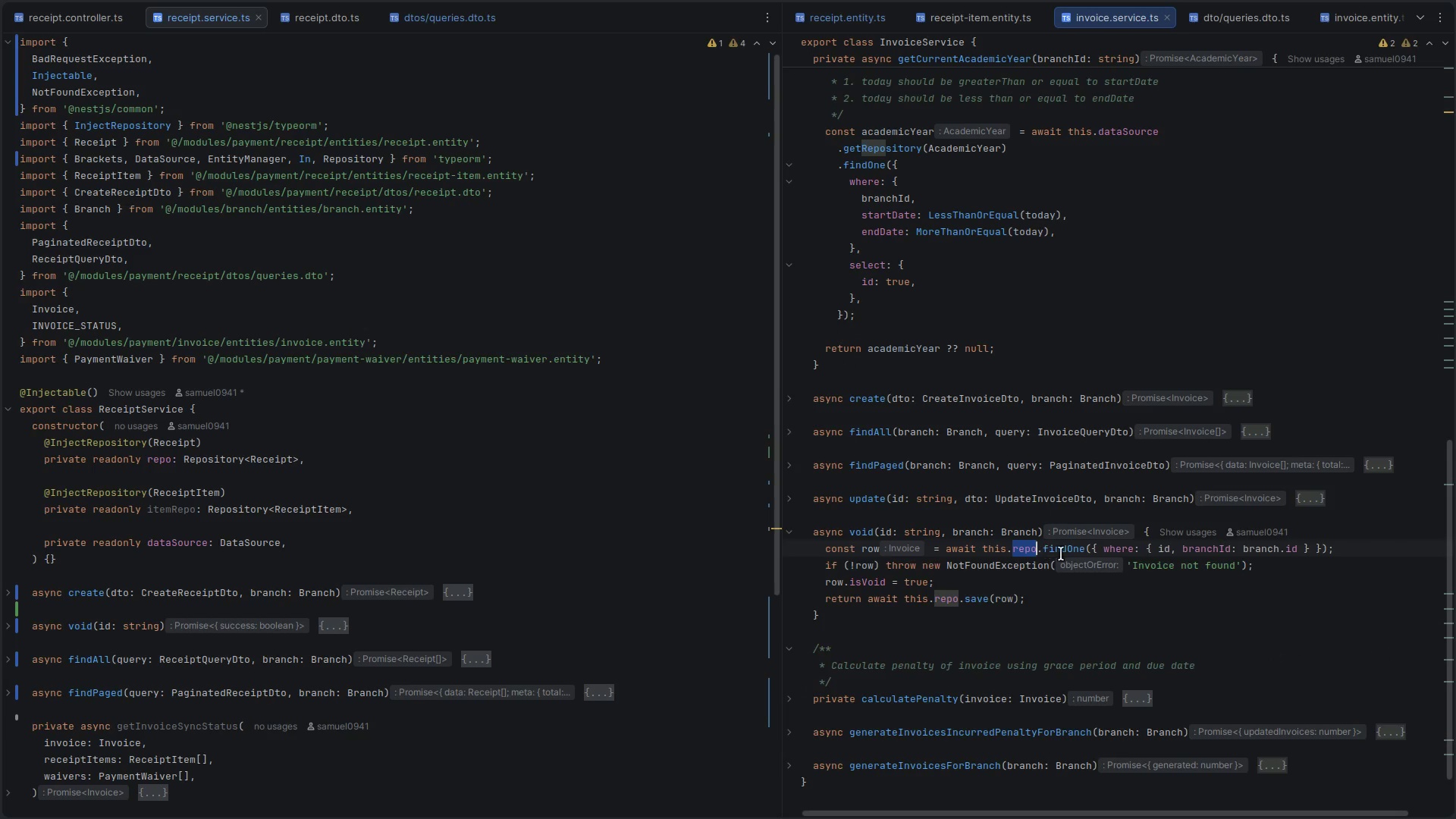 
double_click([1077, 554])
 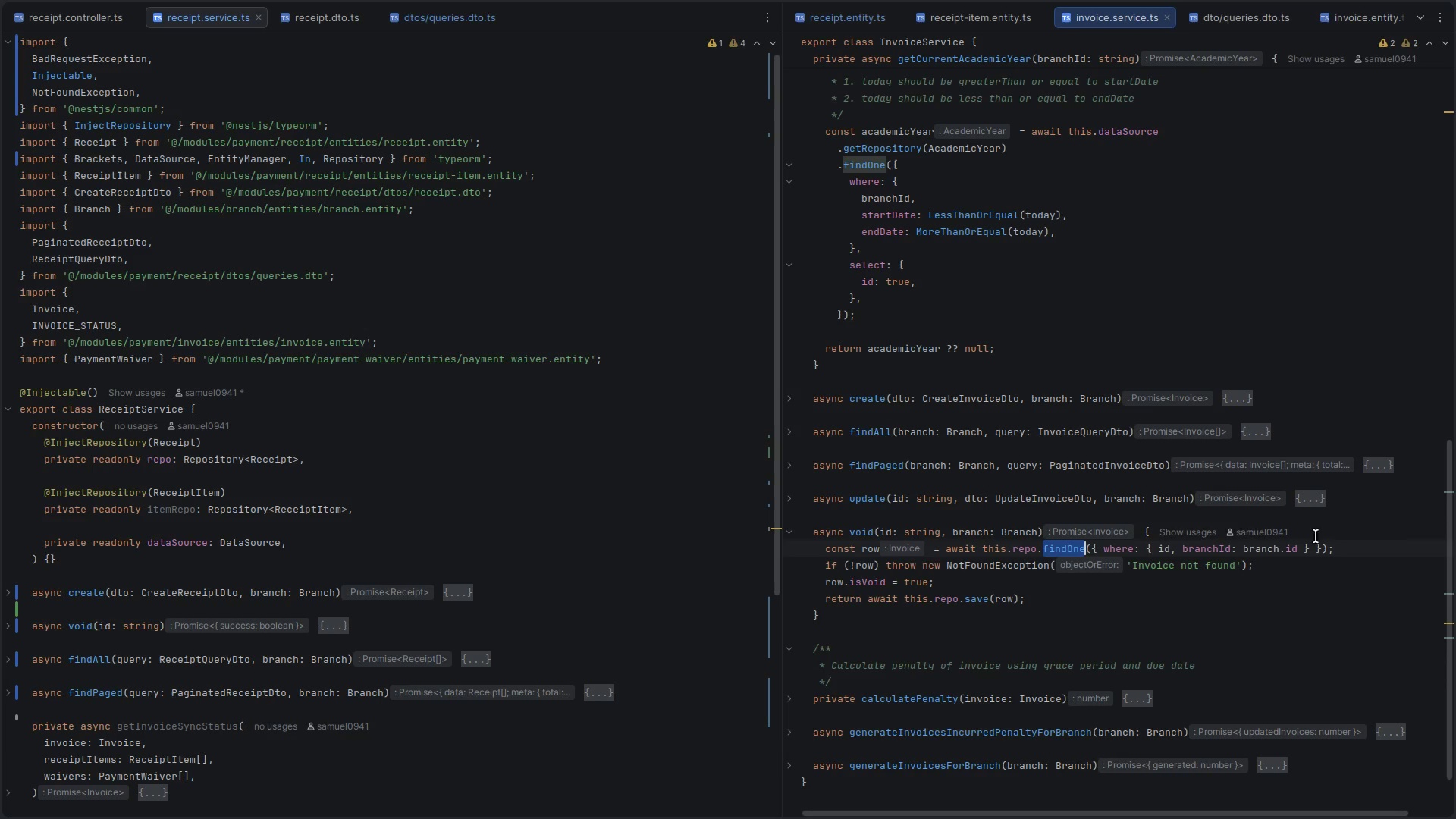 
left_click([1309, 550])
 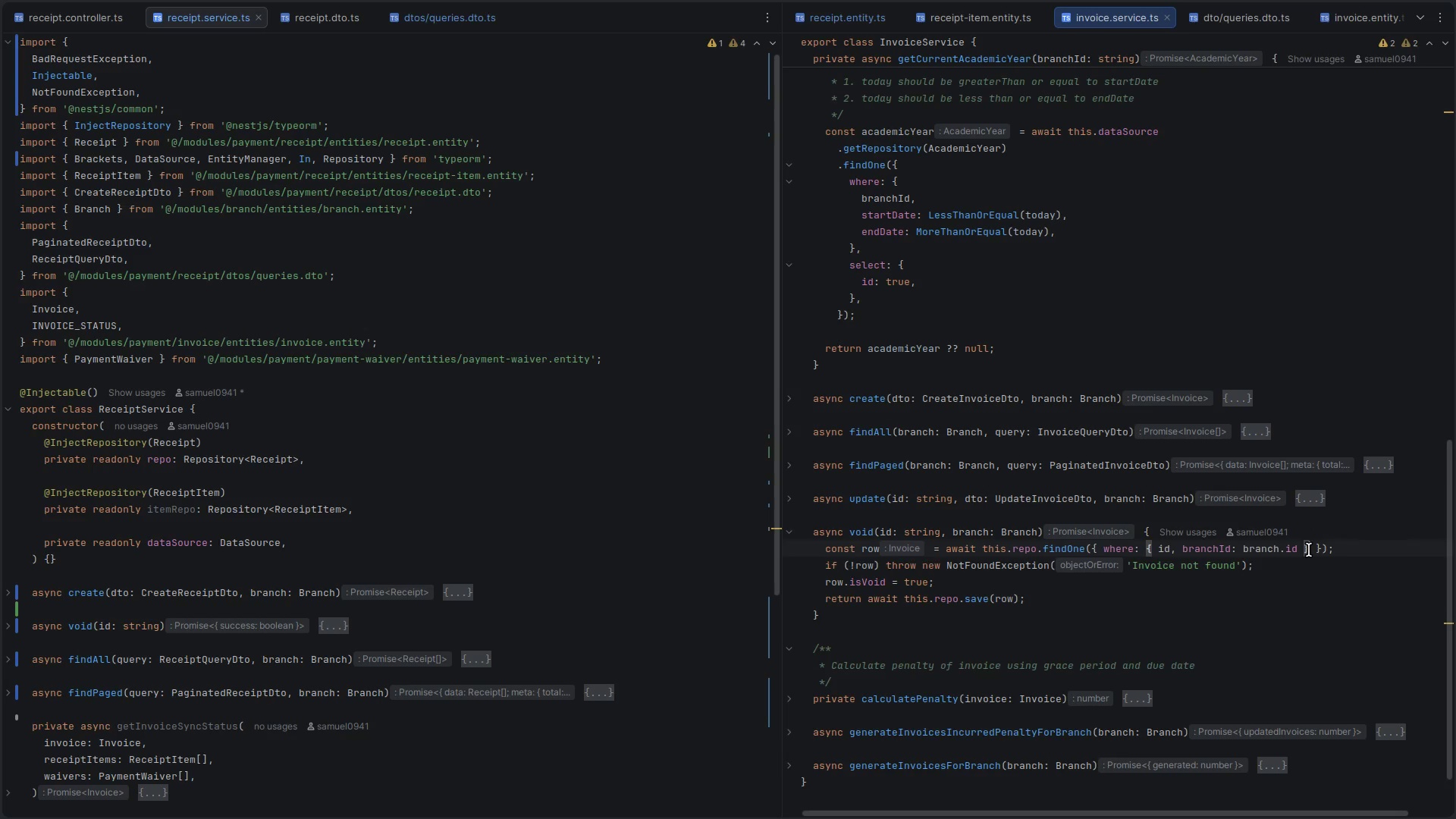 
type(, rel)
 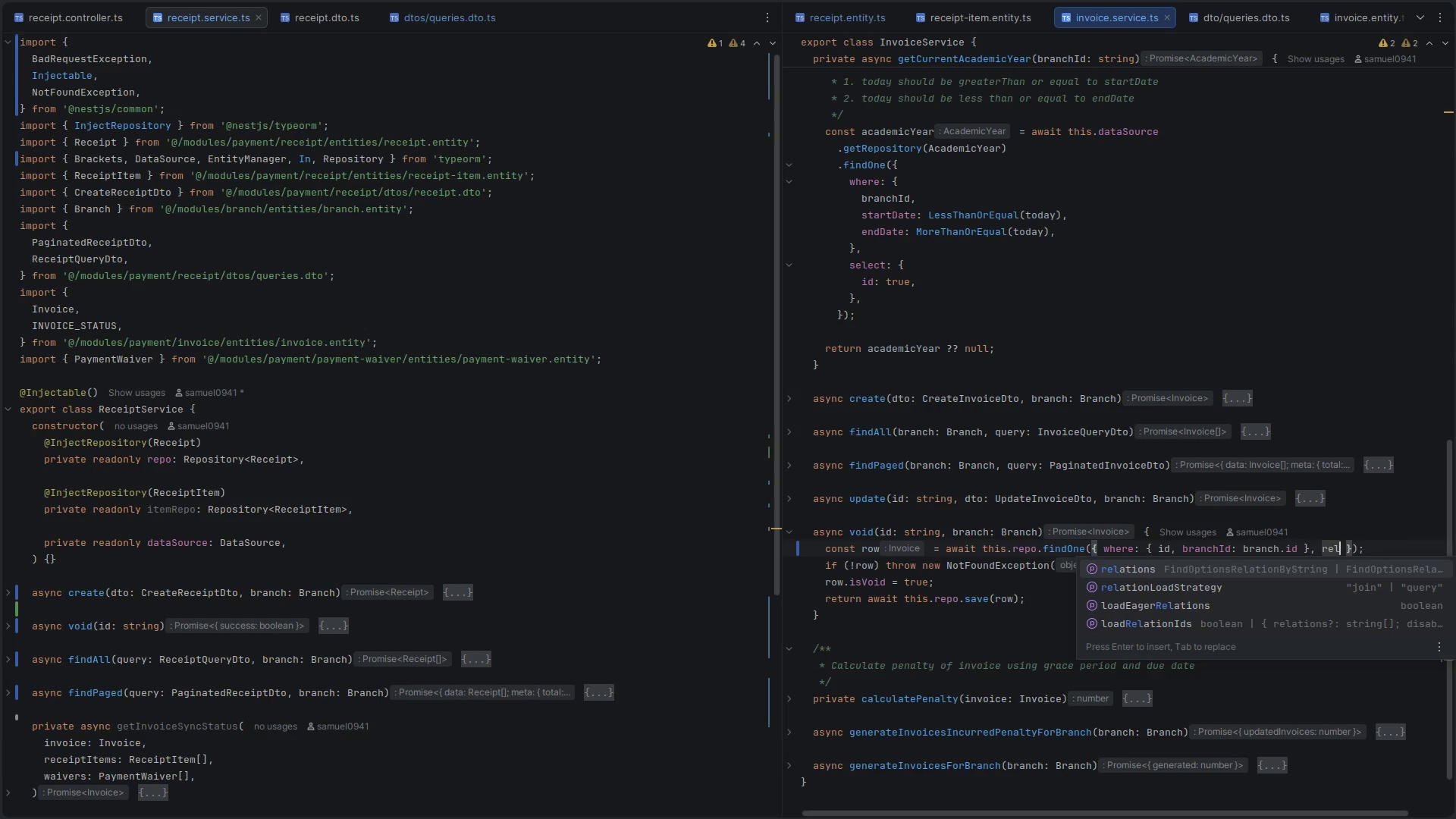 
key(Enter)
 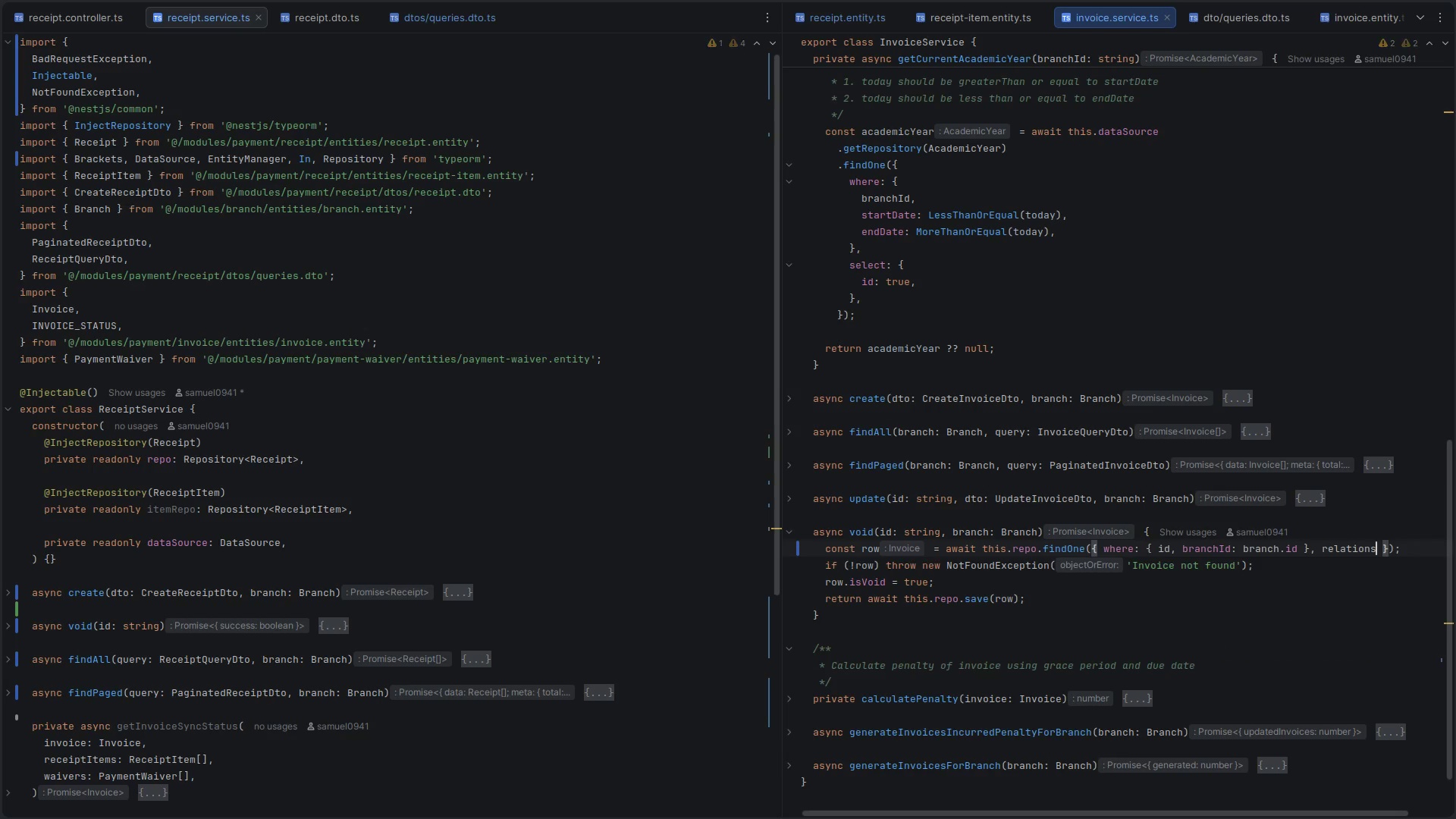 
type(:{re)
key(Backspace)
key(Backspace)
key(Backspace)
key(Backspace)
 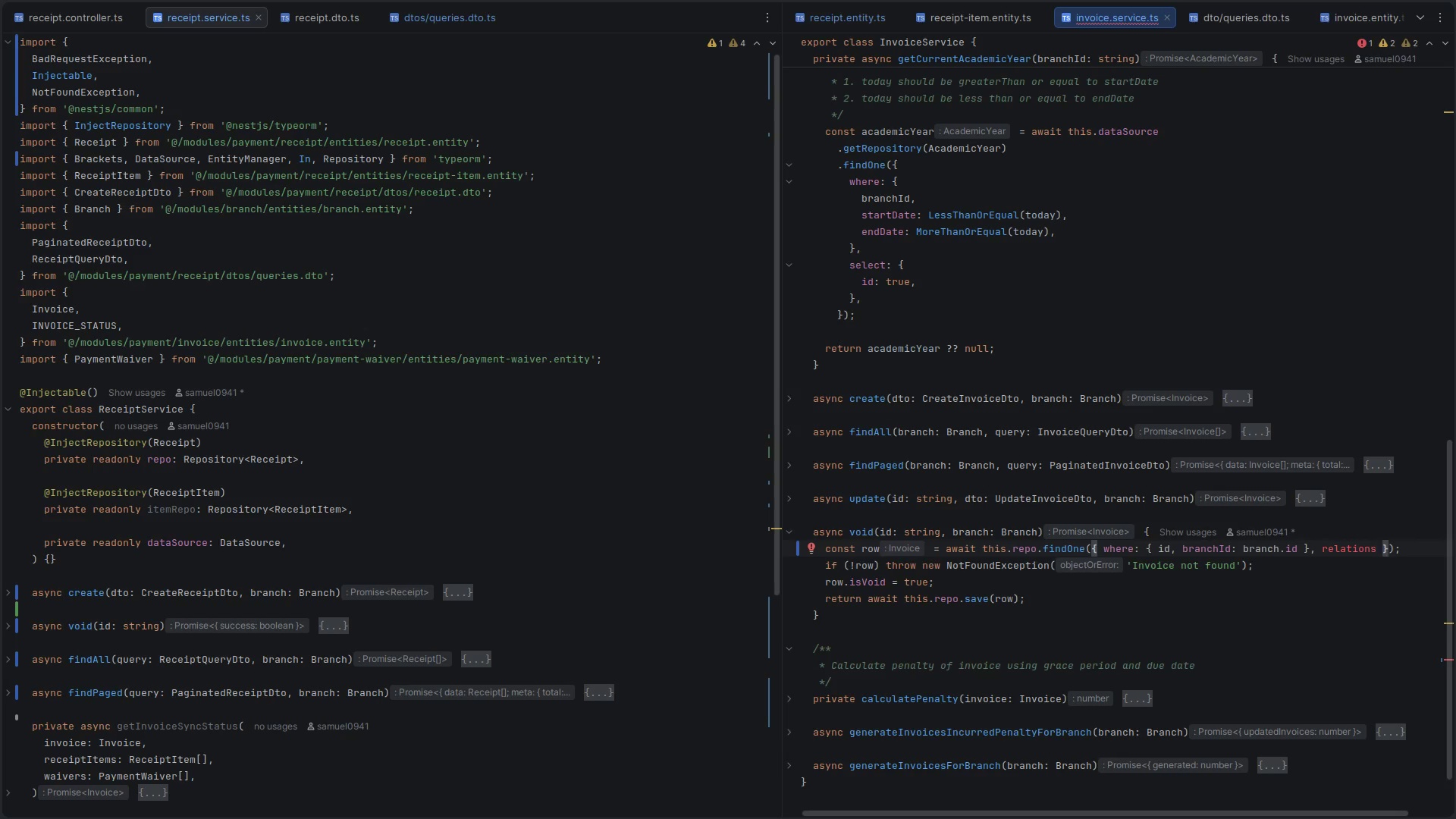 
wait(7.81)
 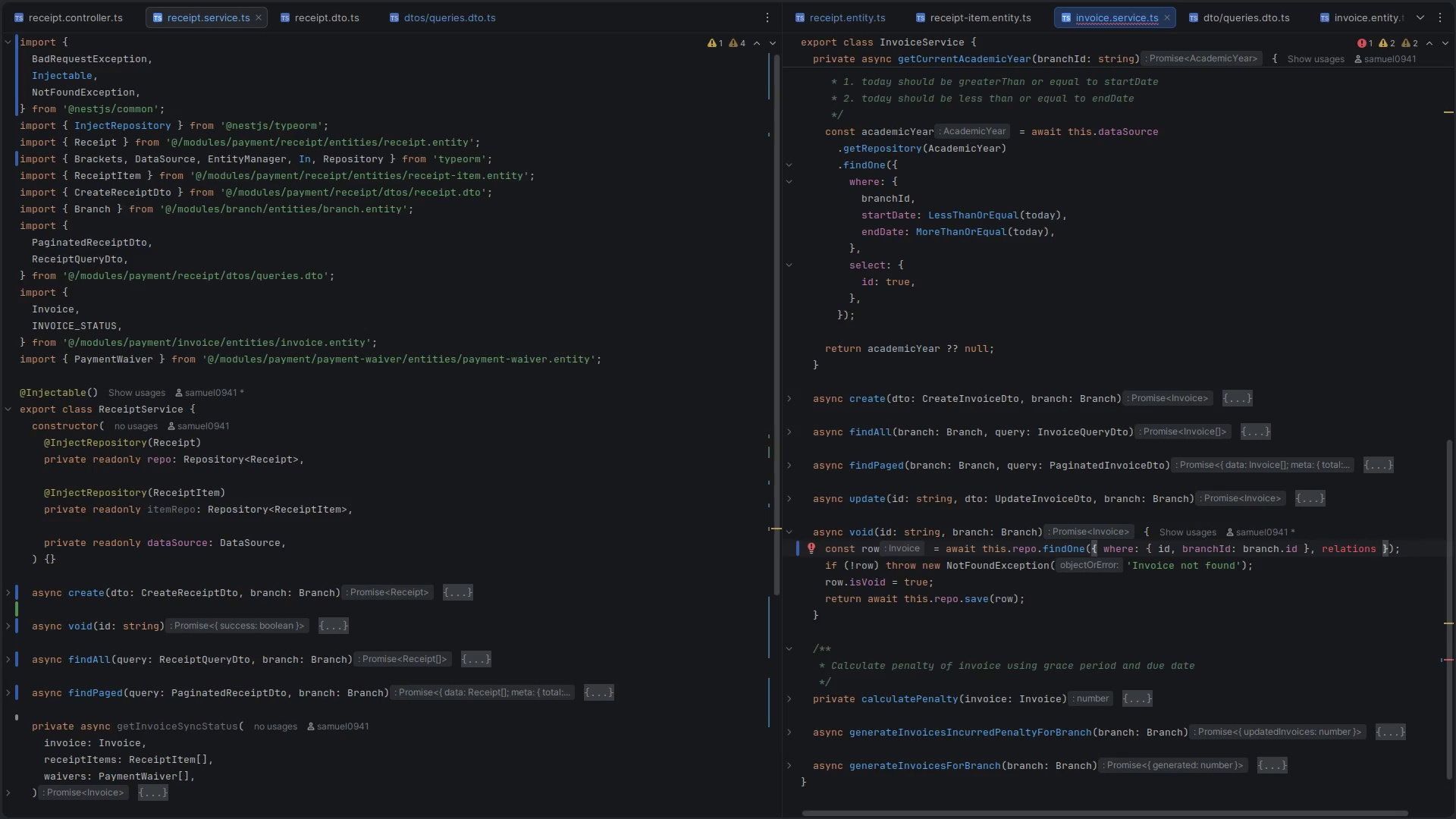 
left_click([832, 20])
 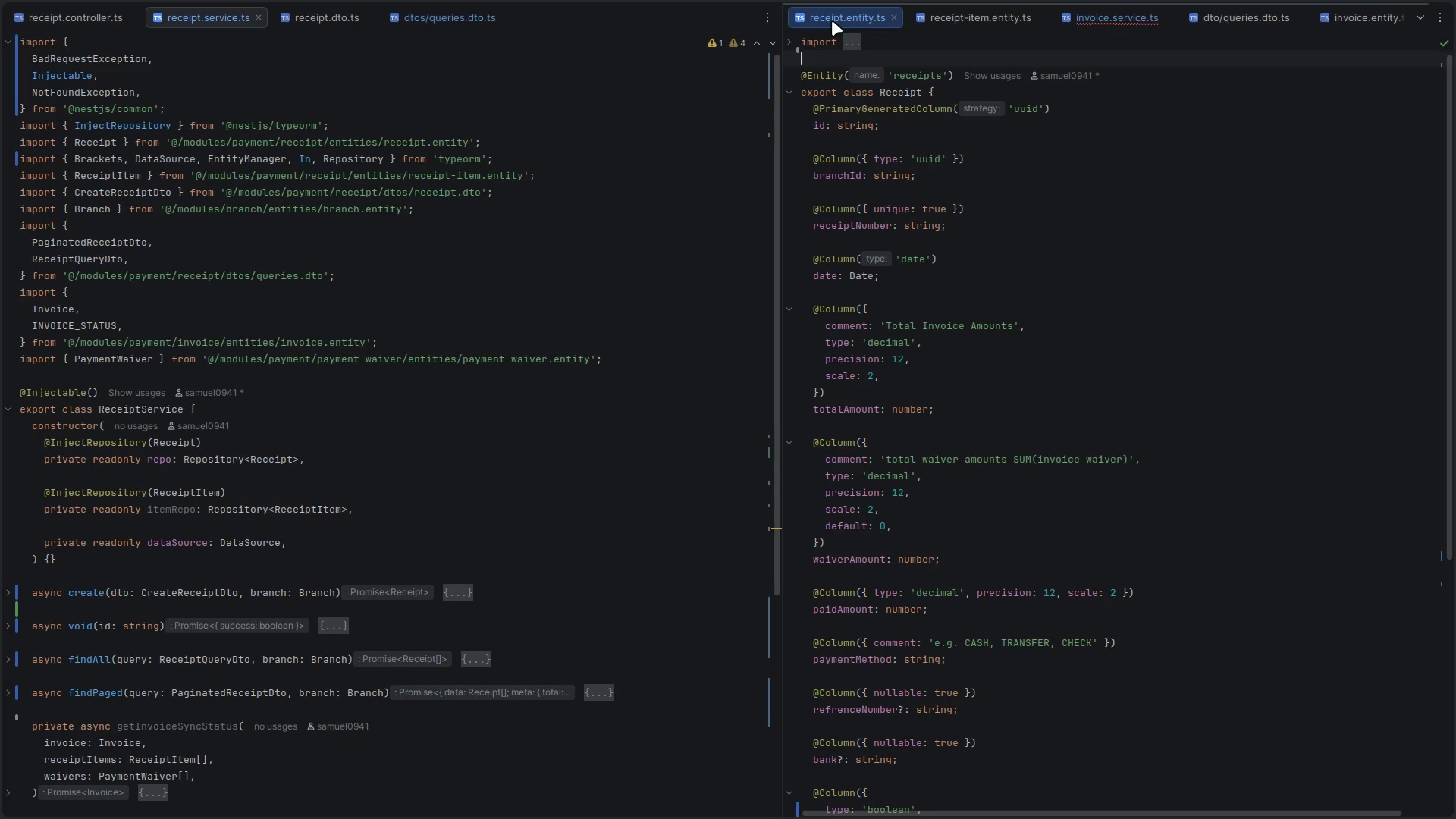 
scroll: coordinate [977, 280], scroll_direction: down, amount: 13.0
 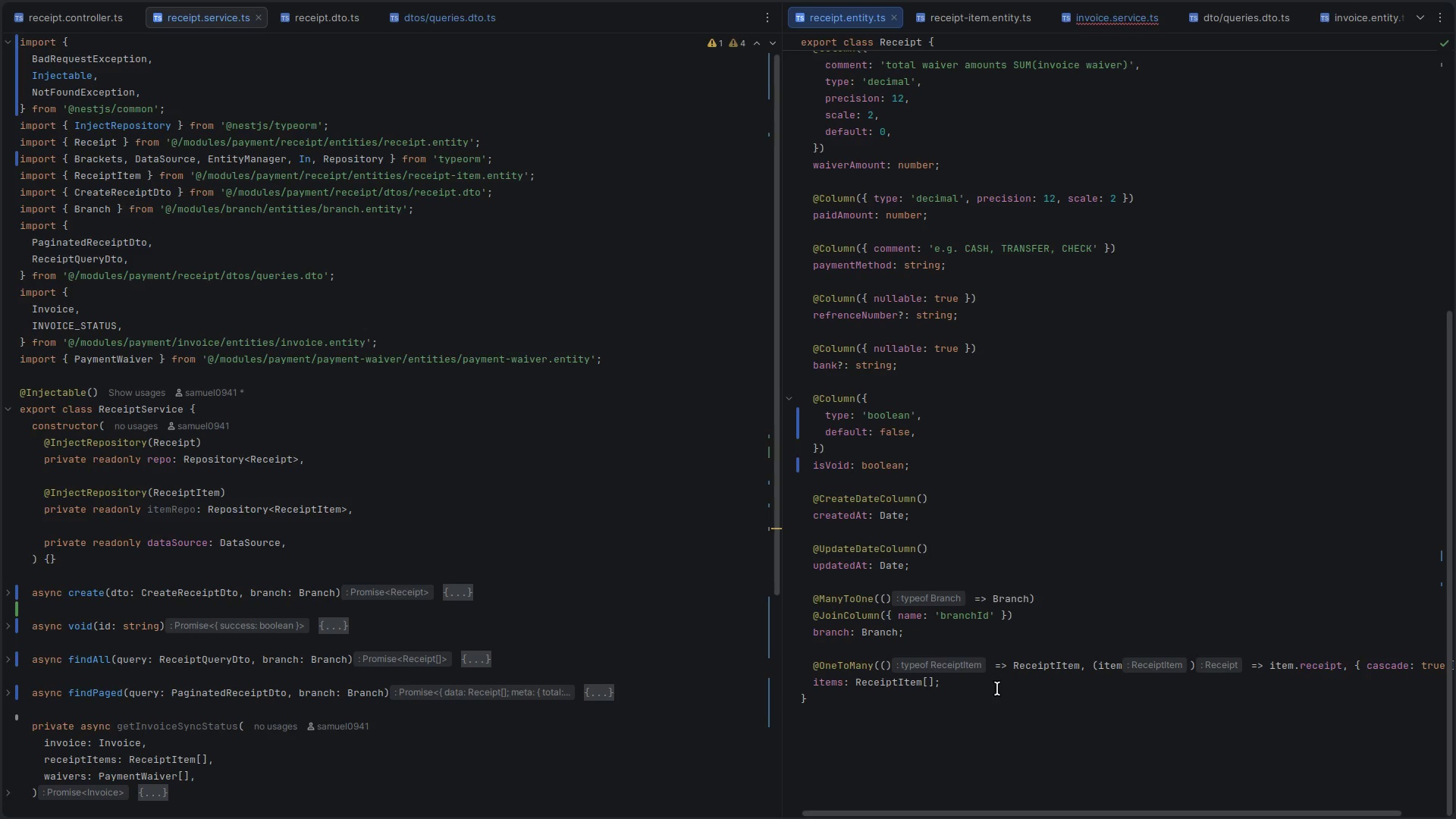 
left_click([972, 685])
 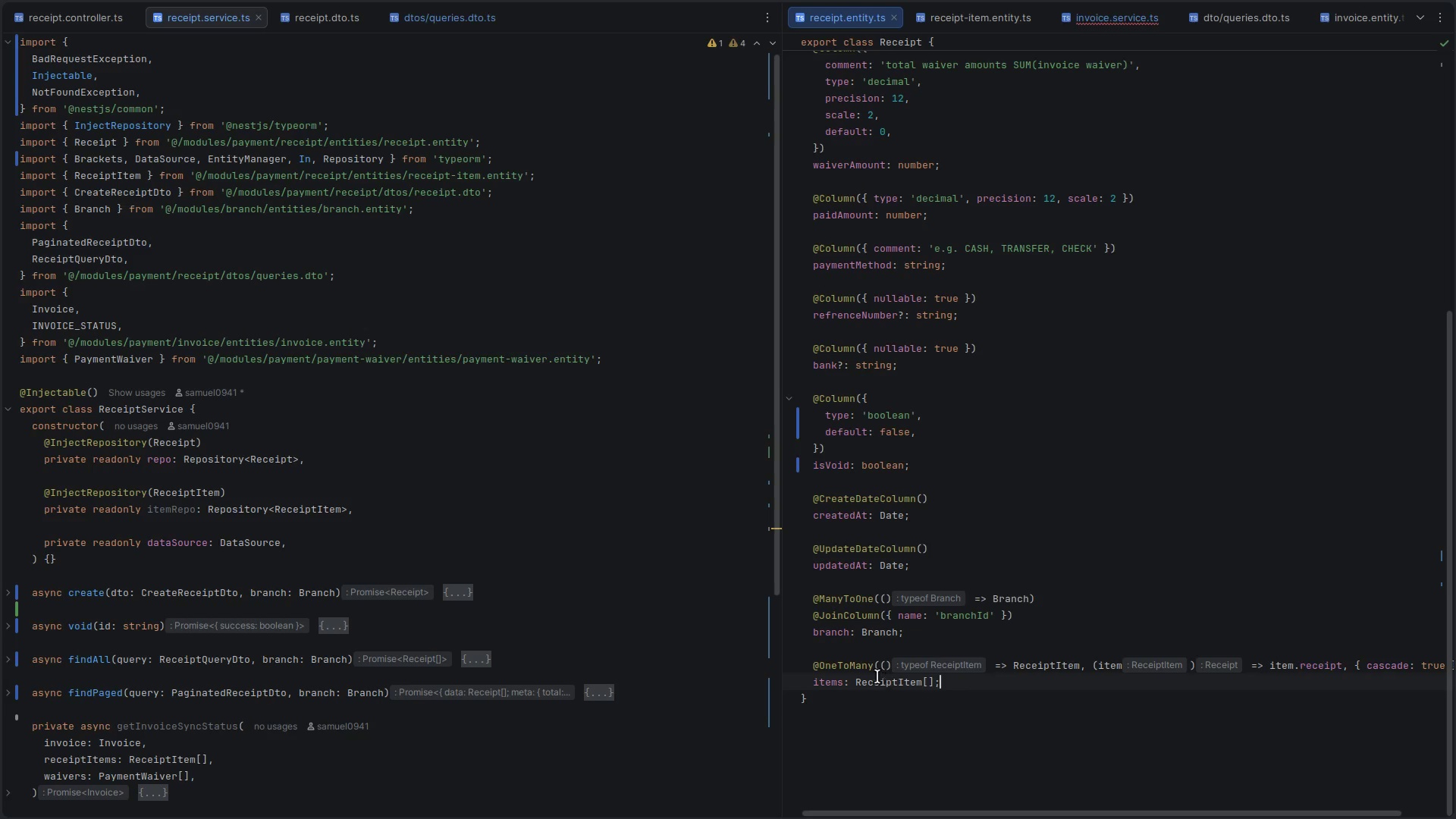 
left_click([845, 670])
 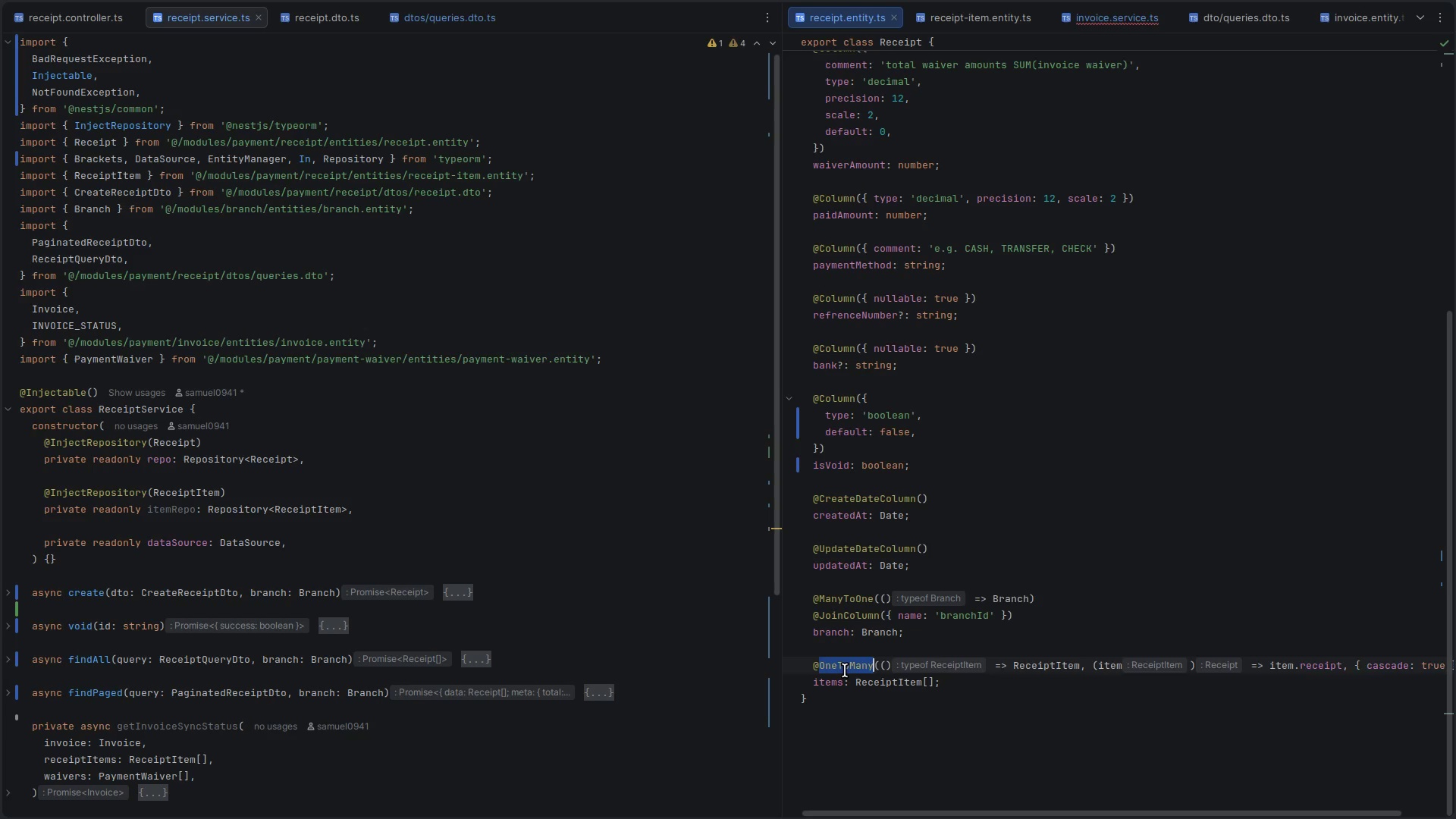 
double_click([845, 670])
 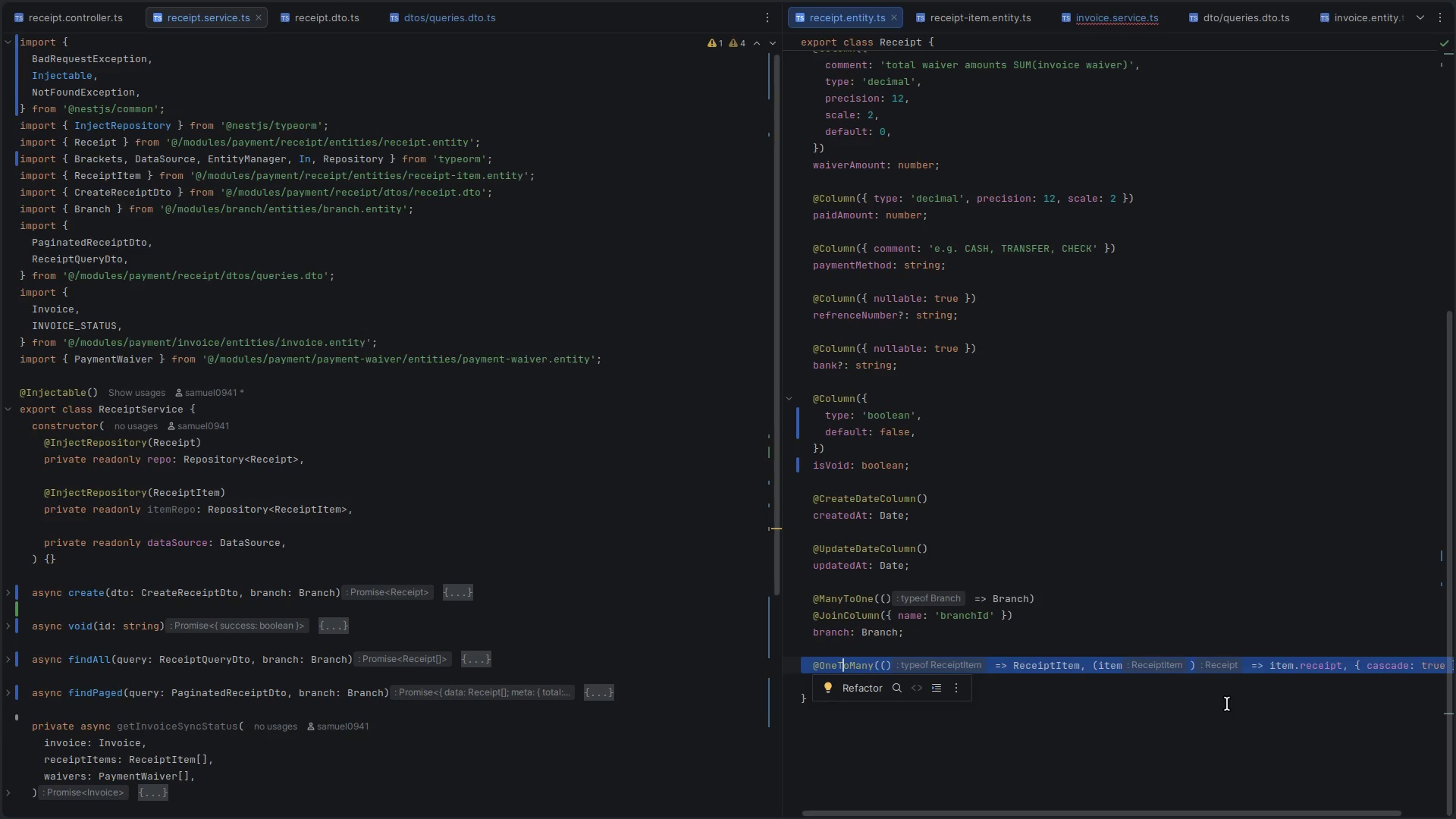 
key(ArrowRight)
 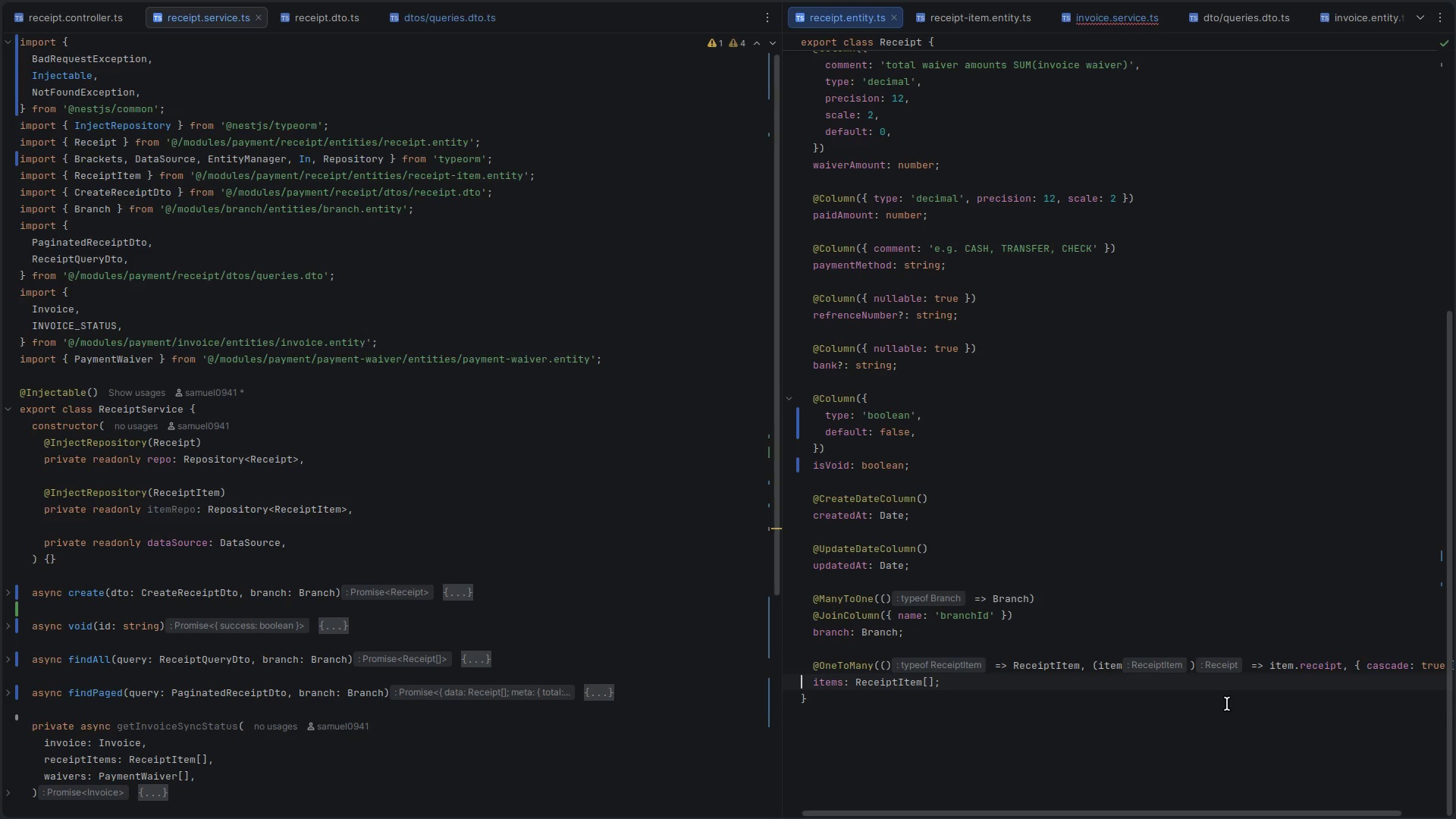 
key(ArrowDown)
 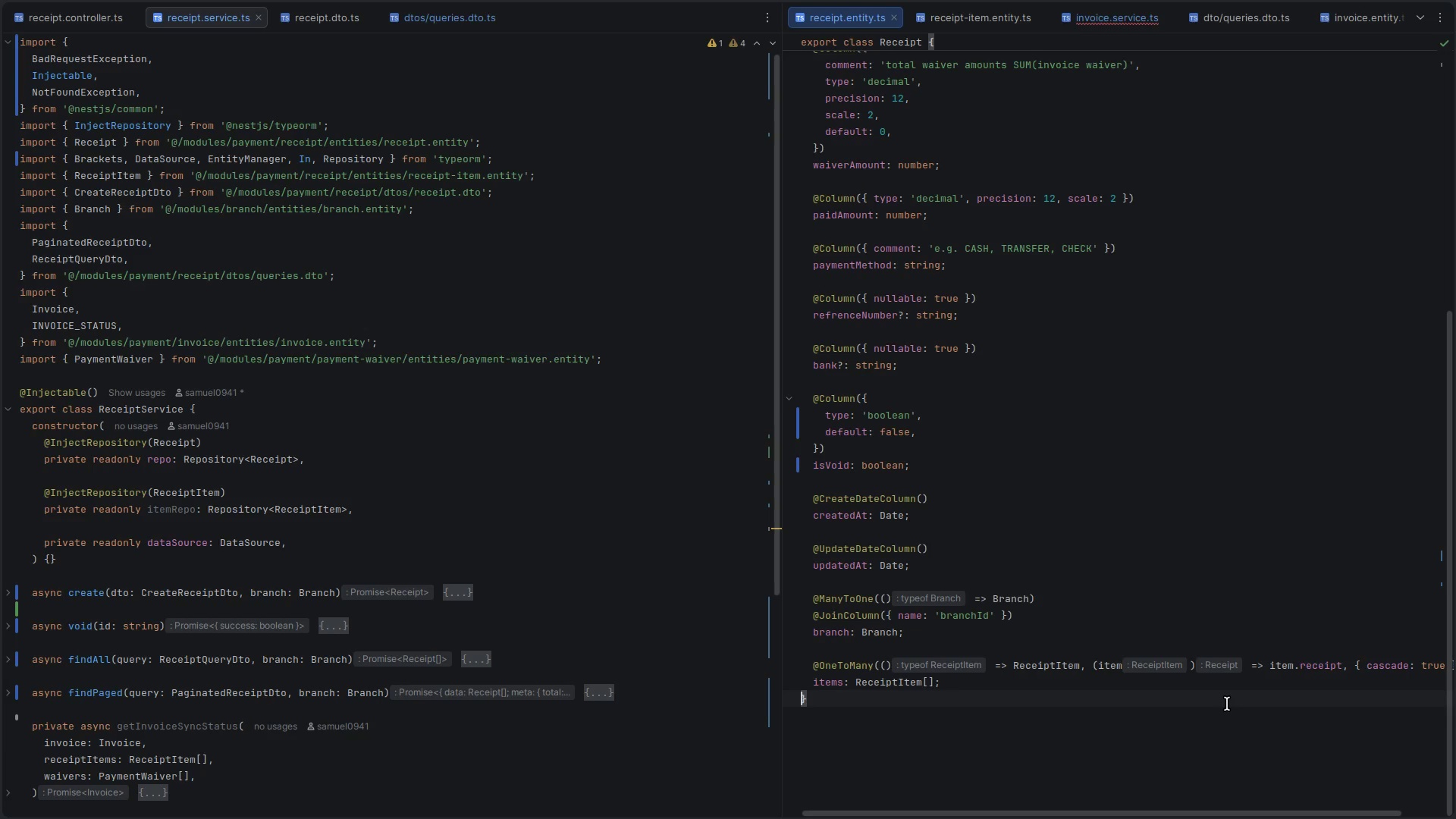 
key(ArrowLeft)
 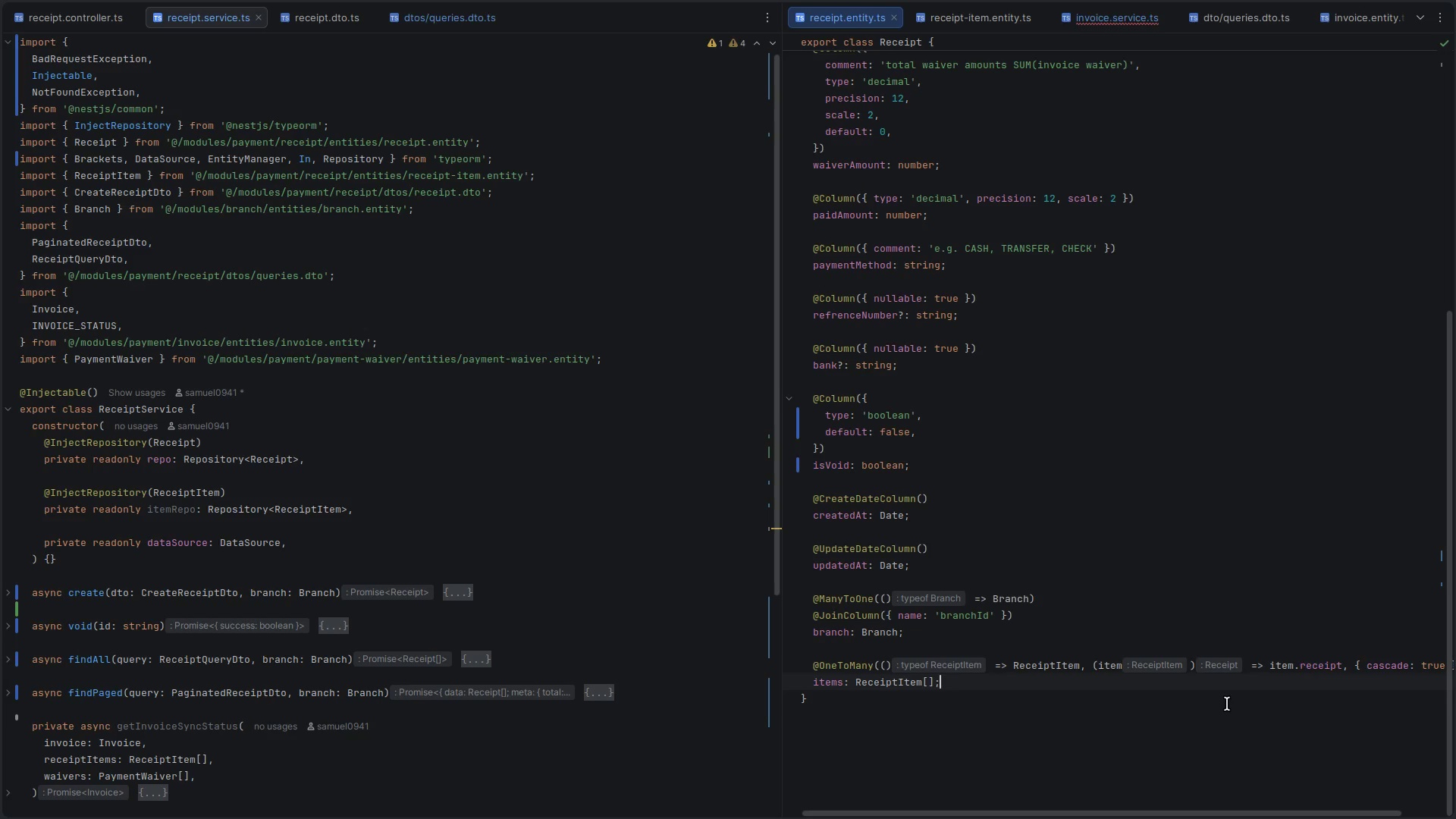 
key(Shift+ArrowUp)
 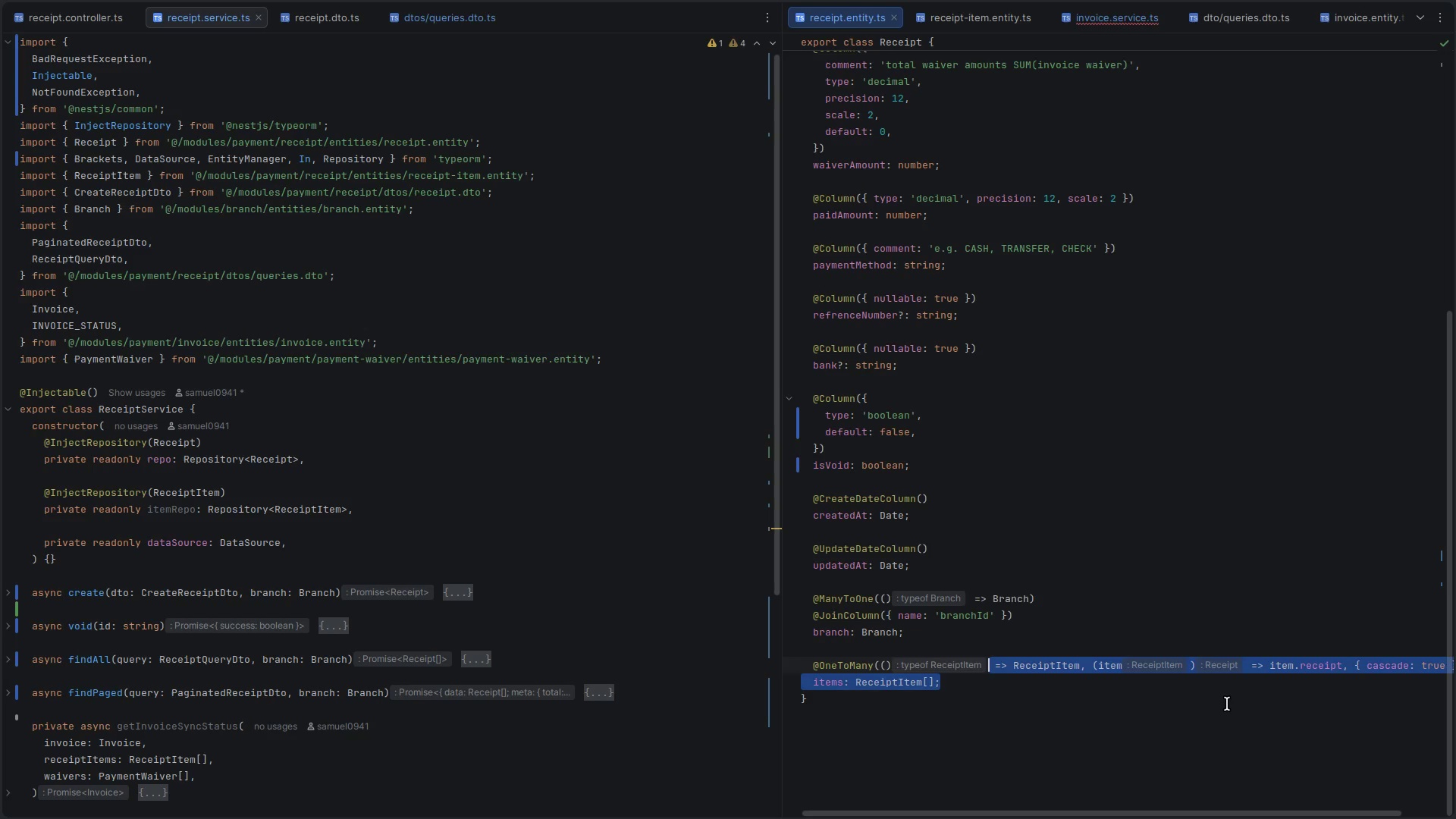 
key(Shift+ArrowUp)
 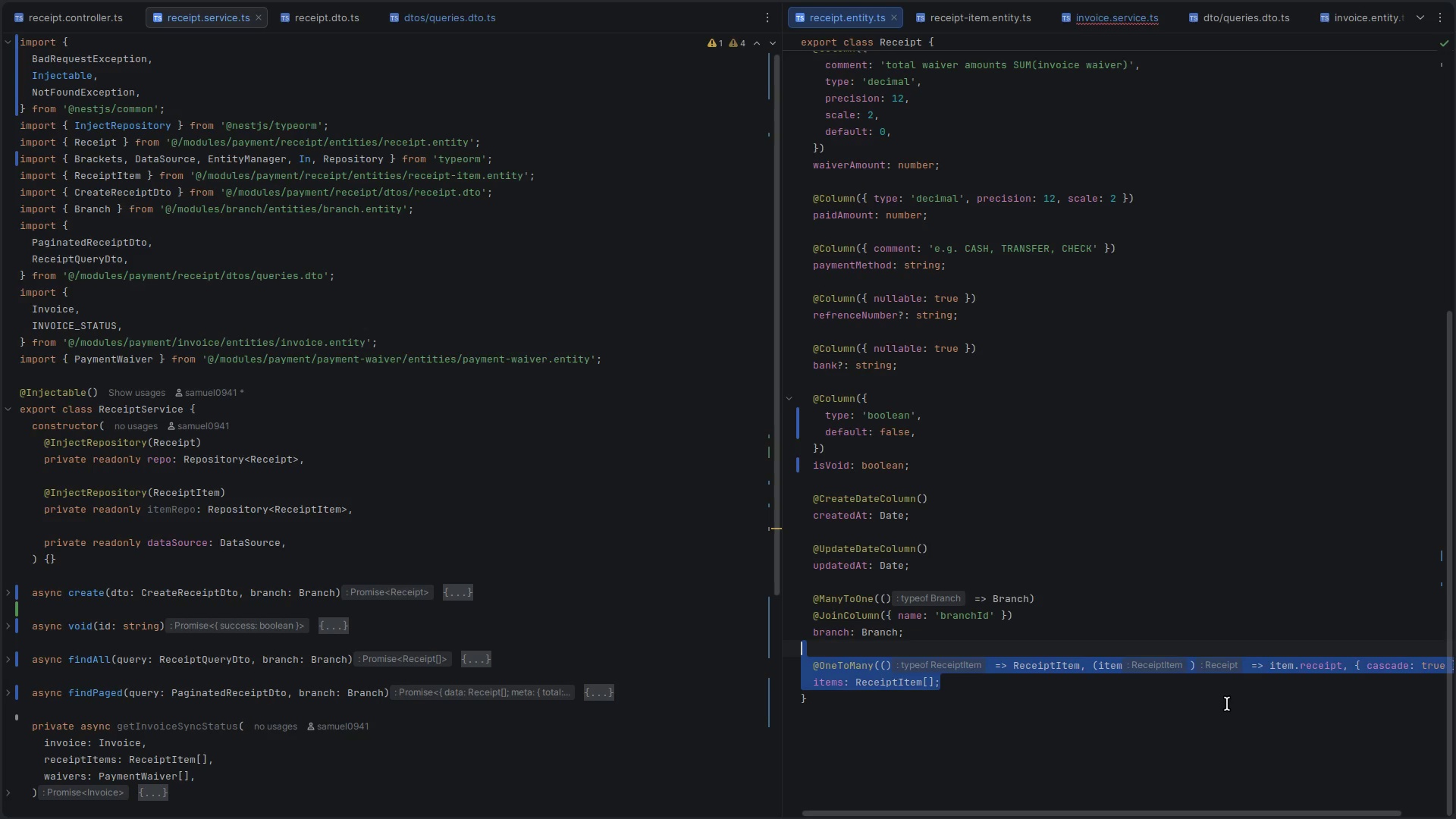 
key(Shift+ArrowRight)
 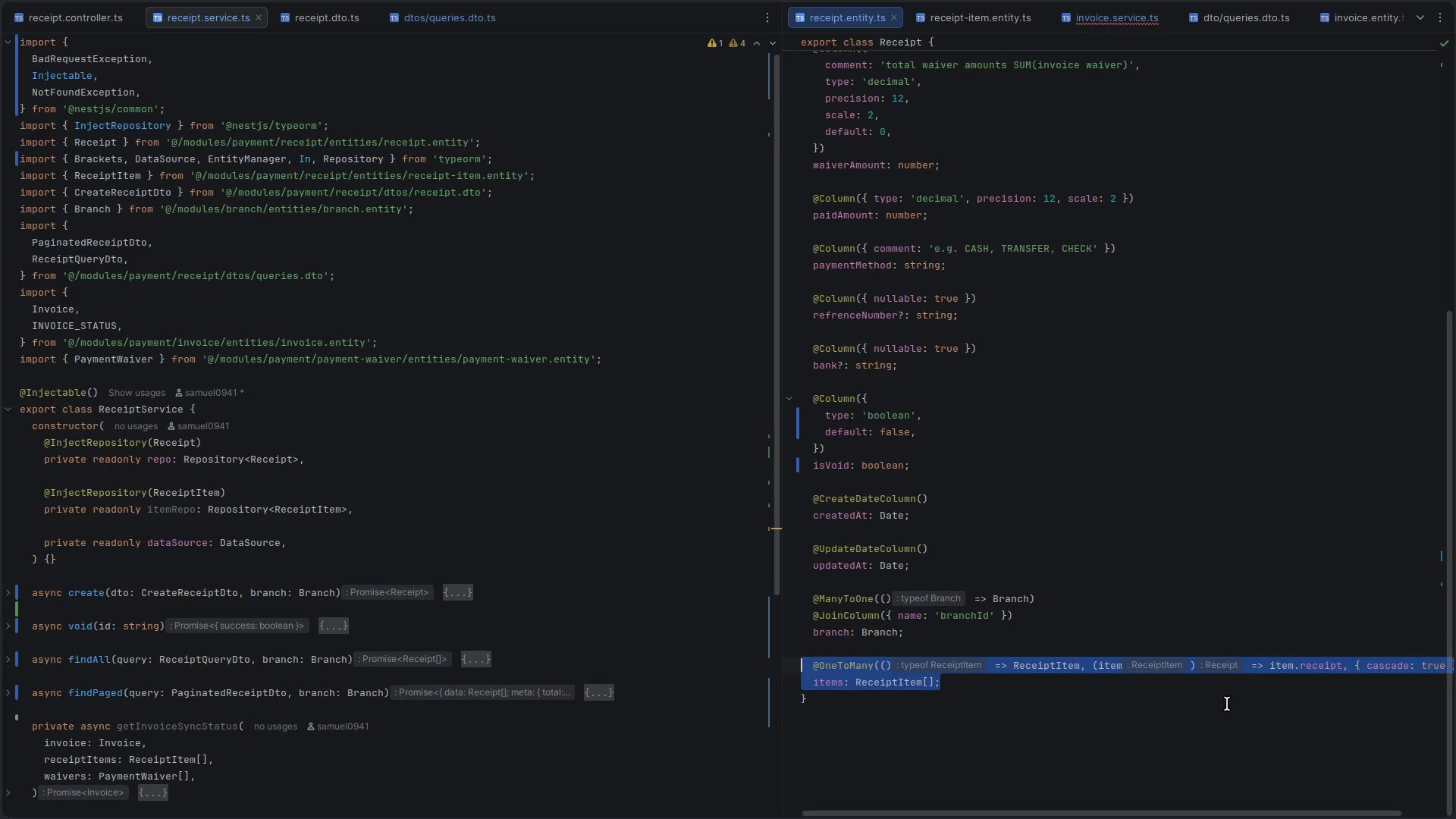 
key(Control+C)
 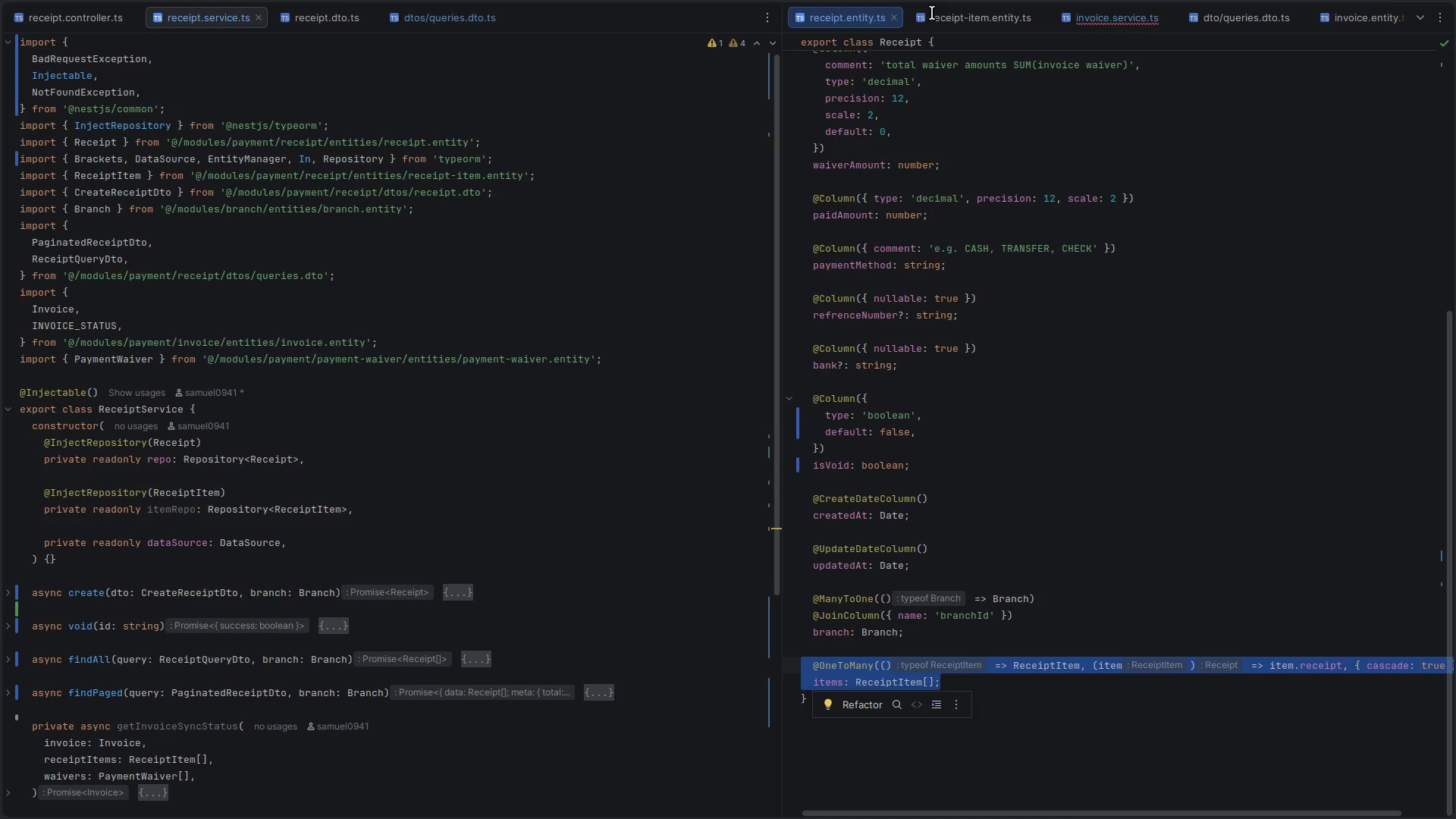 
left_click([1370, 17])
 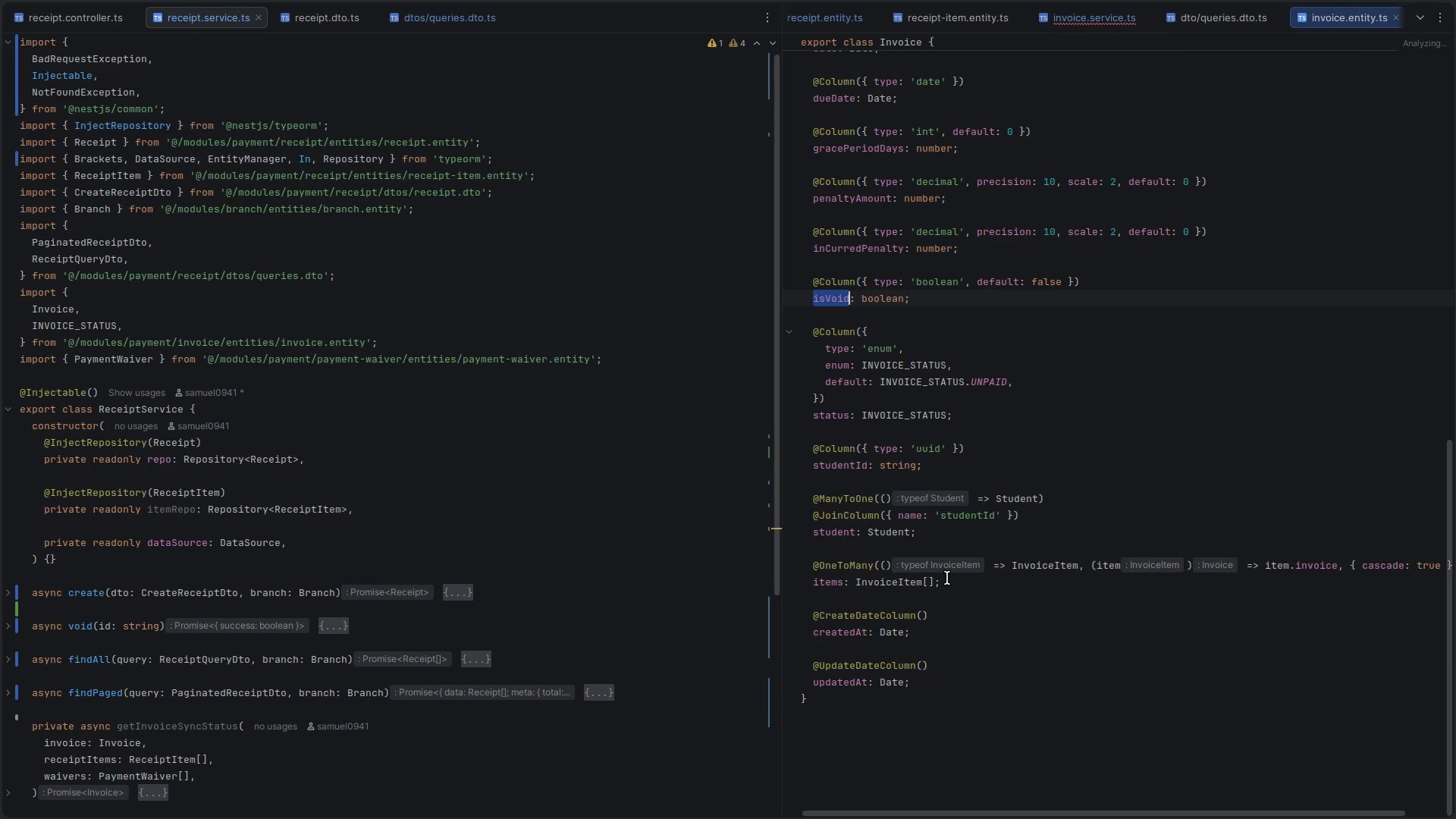 
scroll: coordinate [947, 578], scroll_direction: down, amount: 6.0
 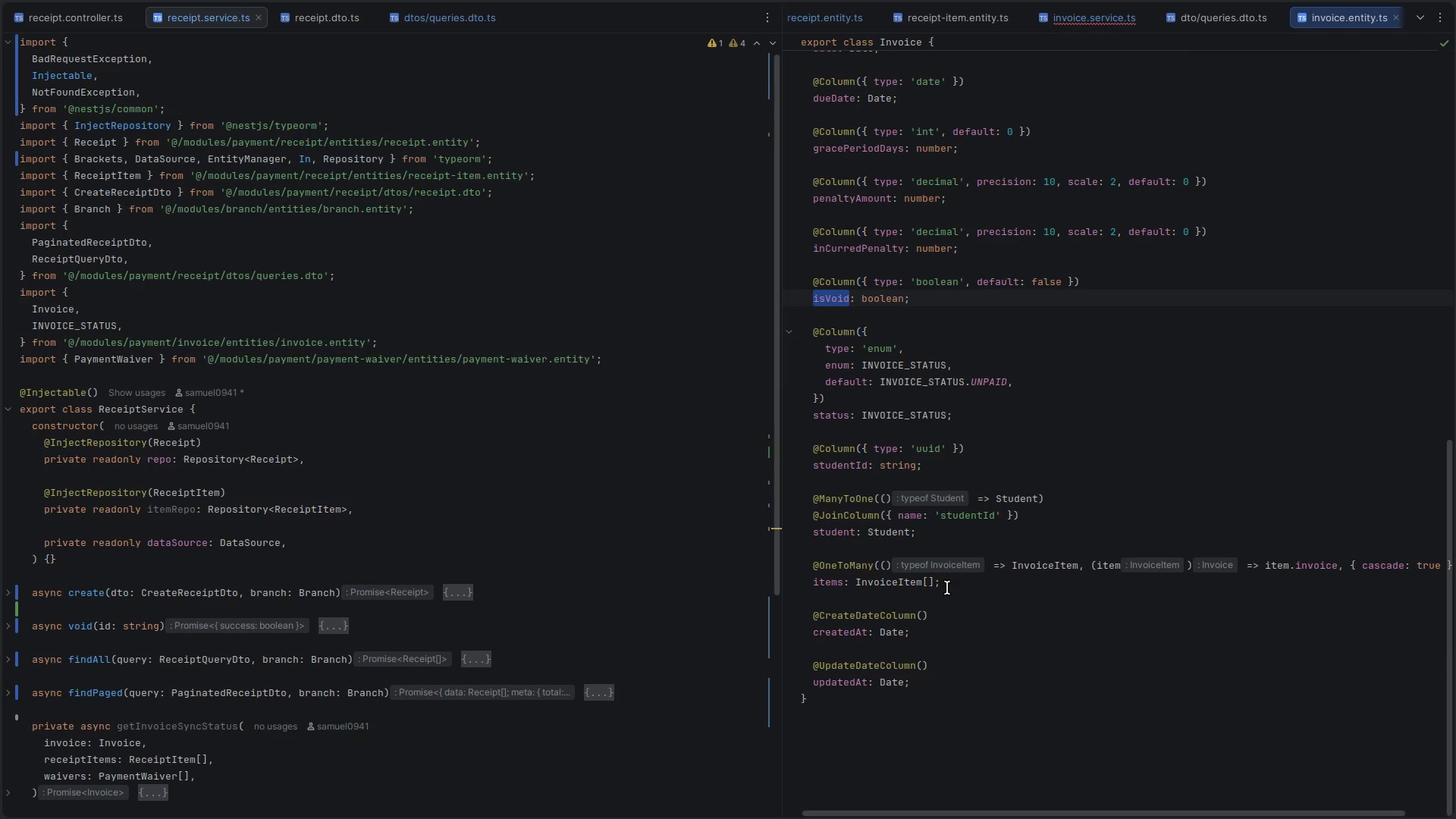 
left_click([955, 579])
 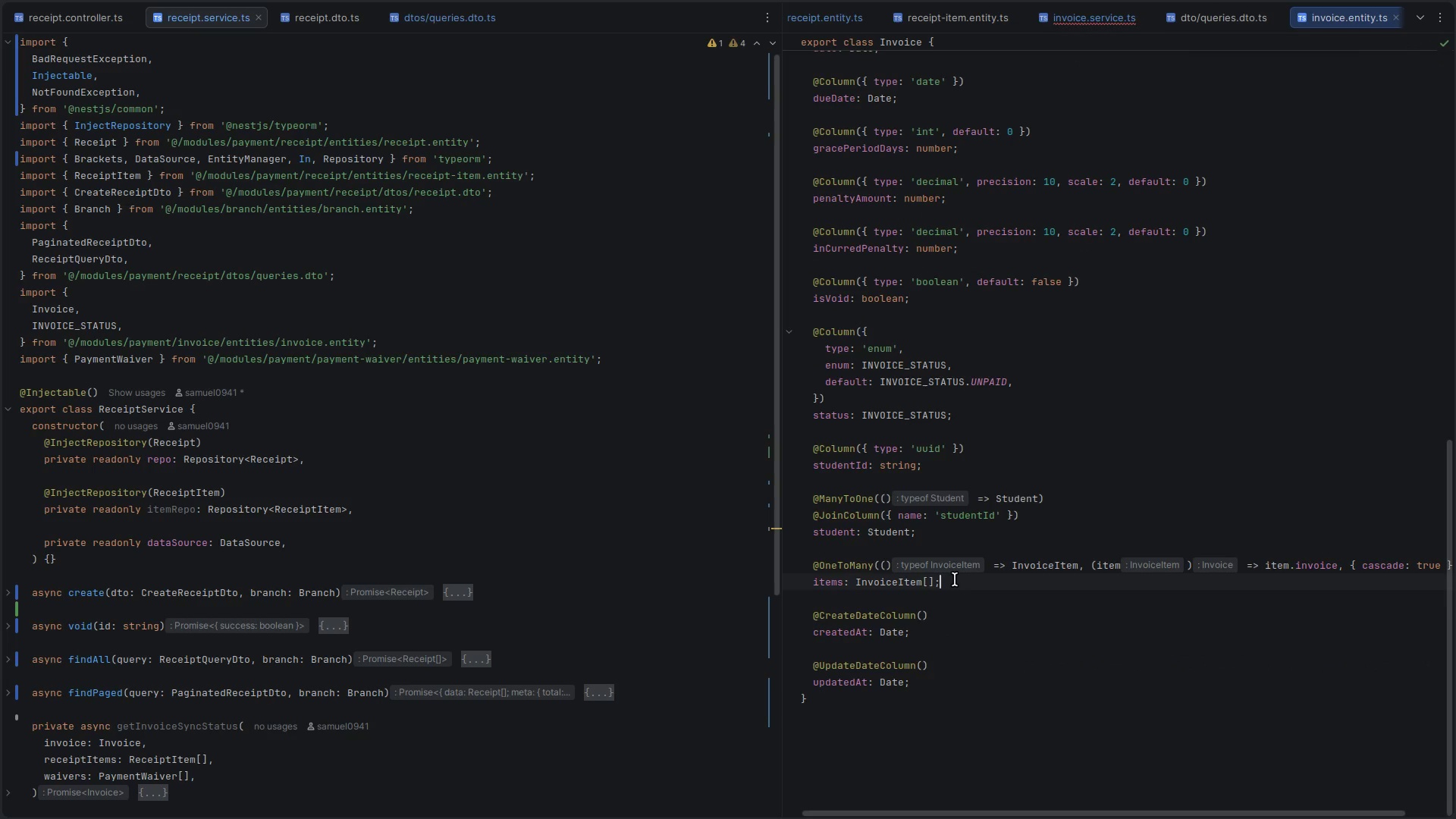 
key(Enter)
 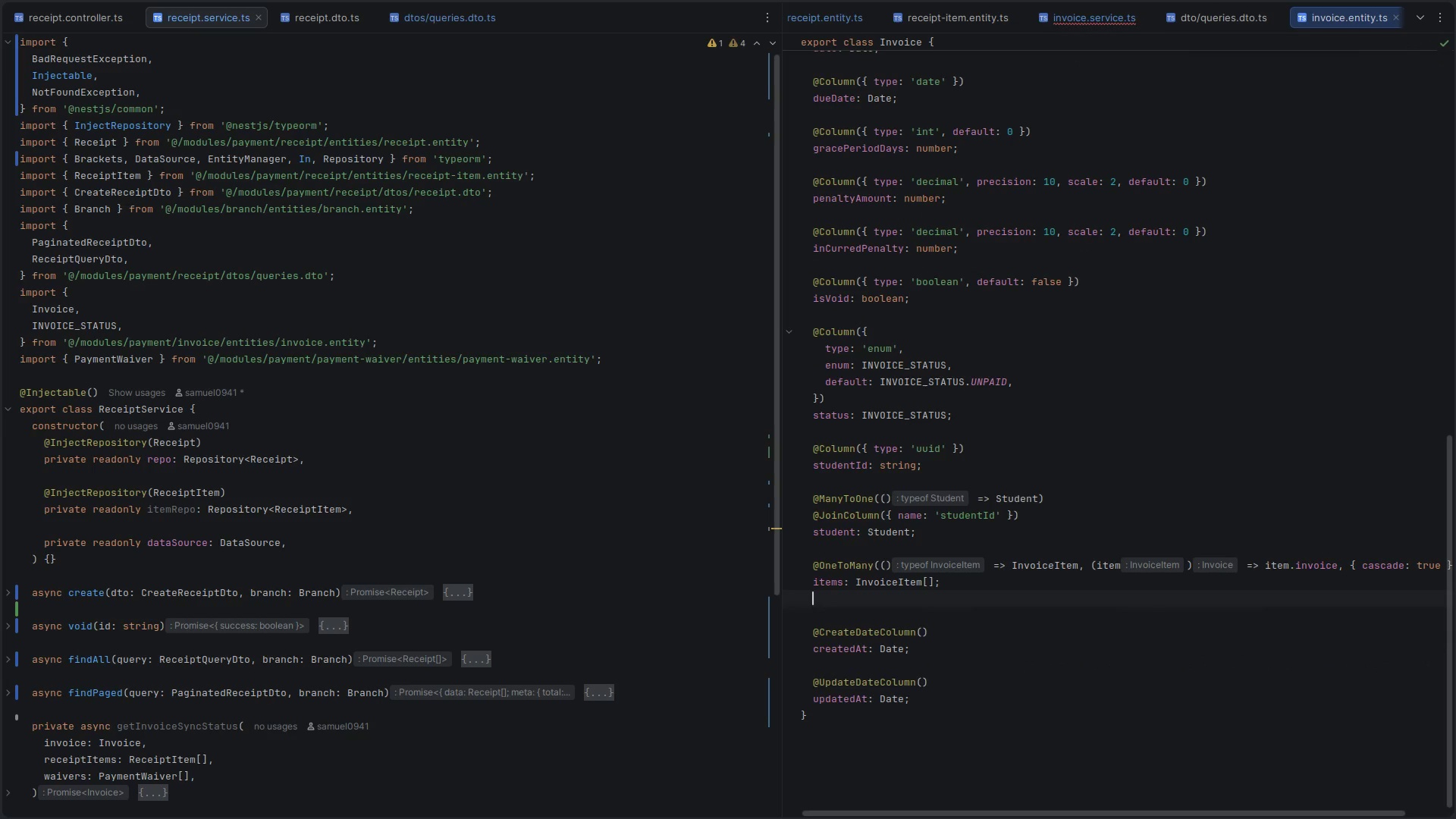 
key(Enter)
 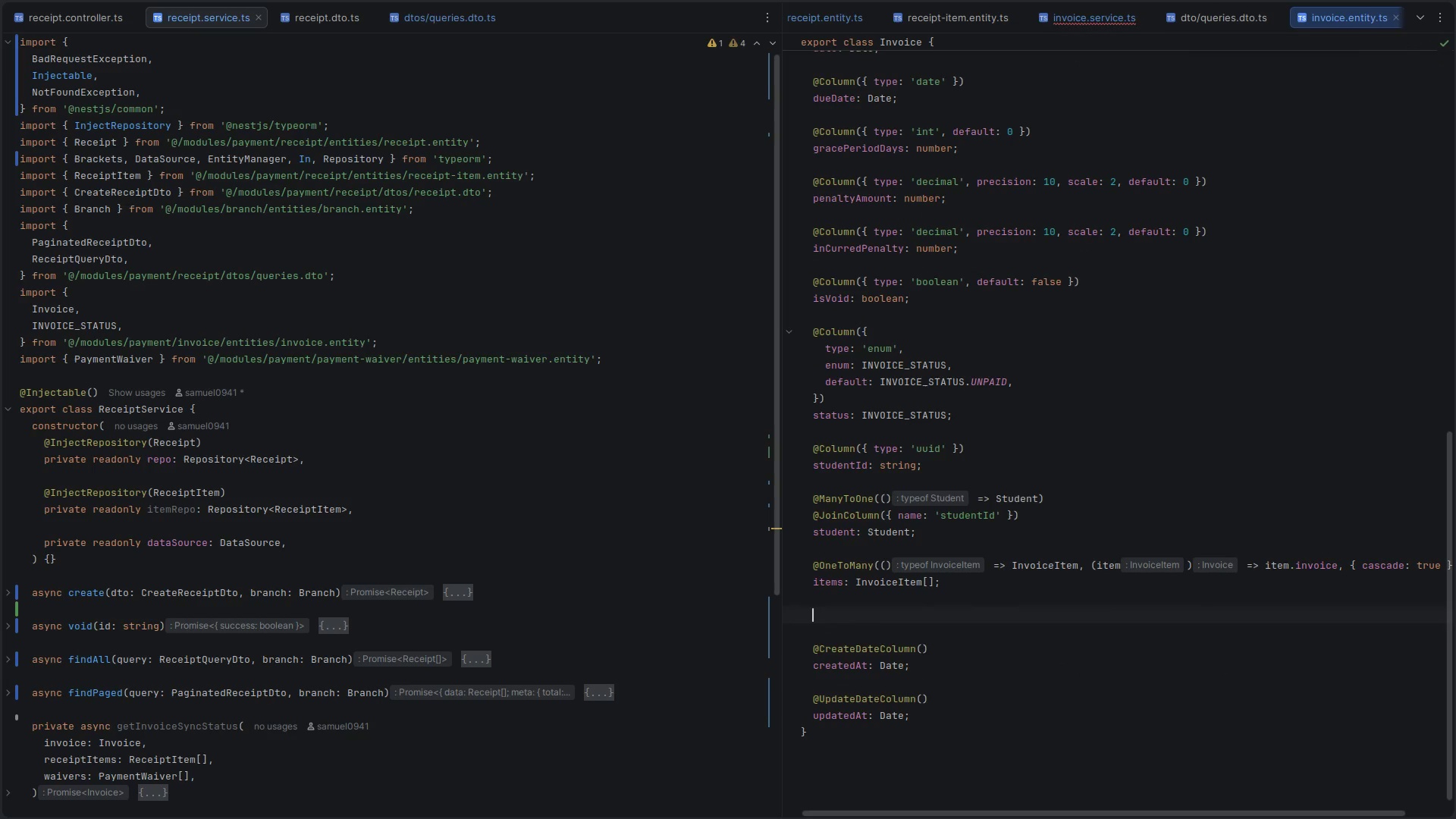 
key(Control+V)
 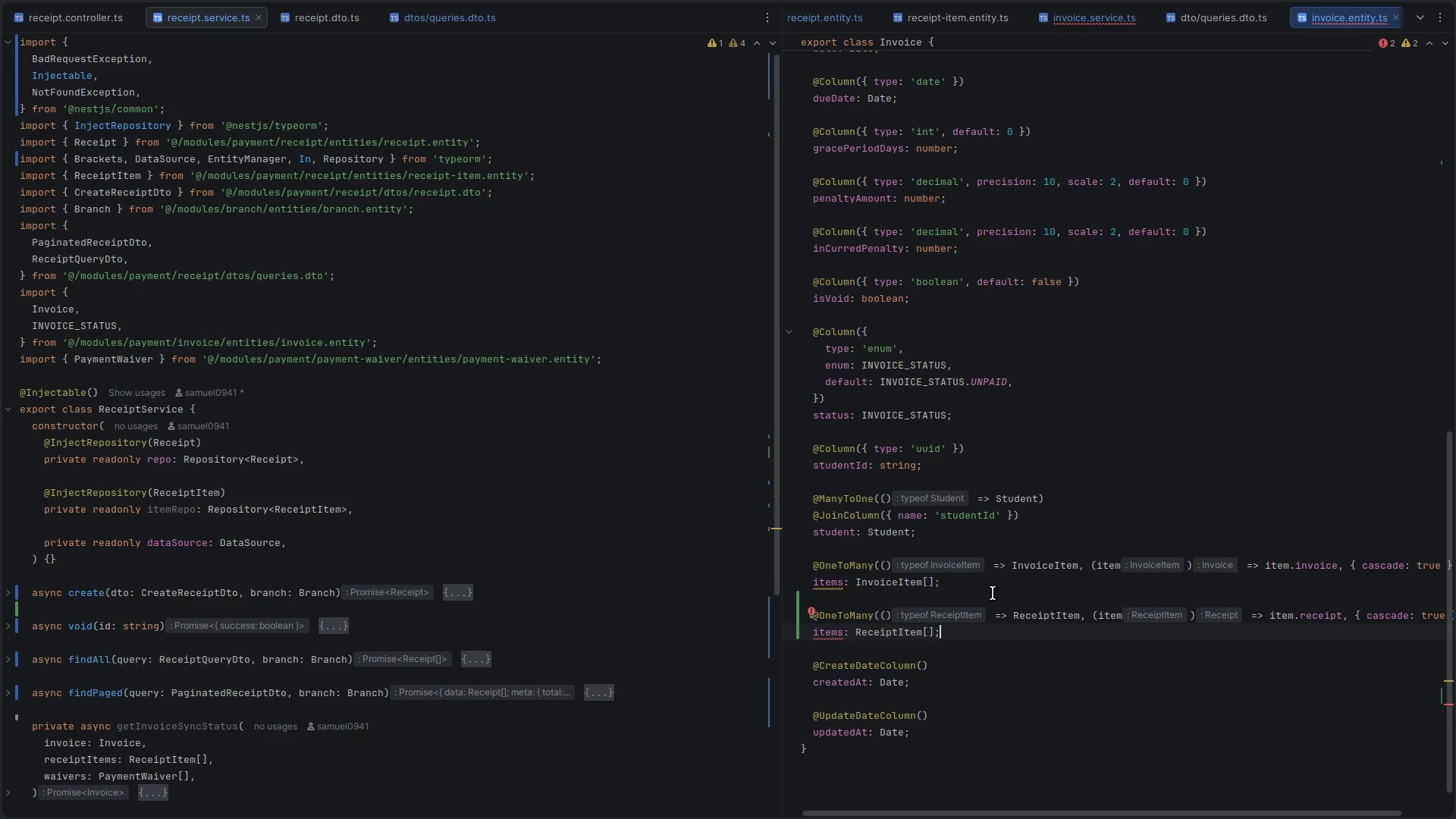 
double_click([1048, 615])
 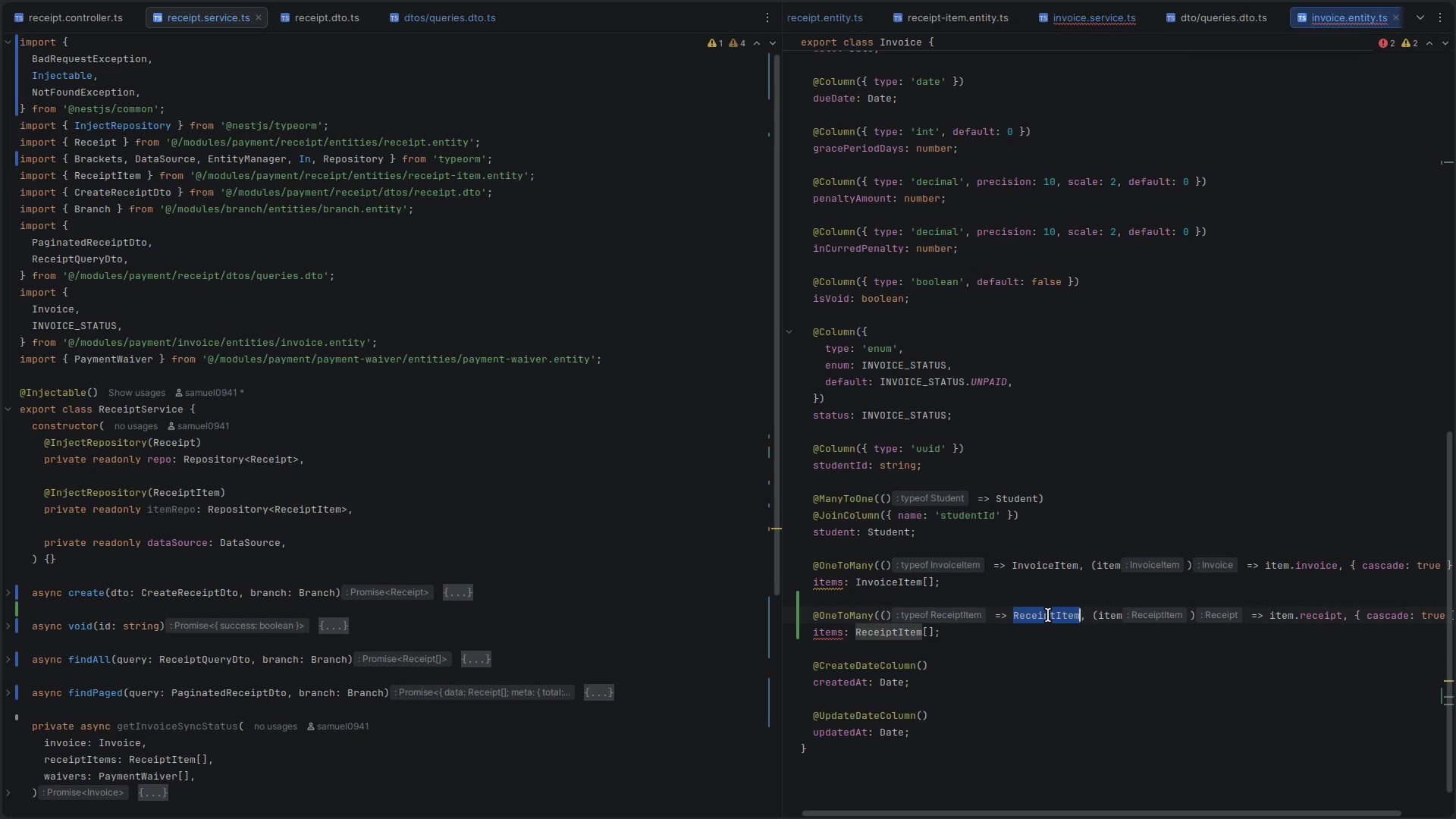 
type(Receipt)
 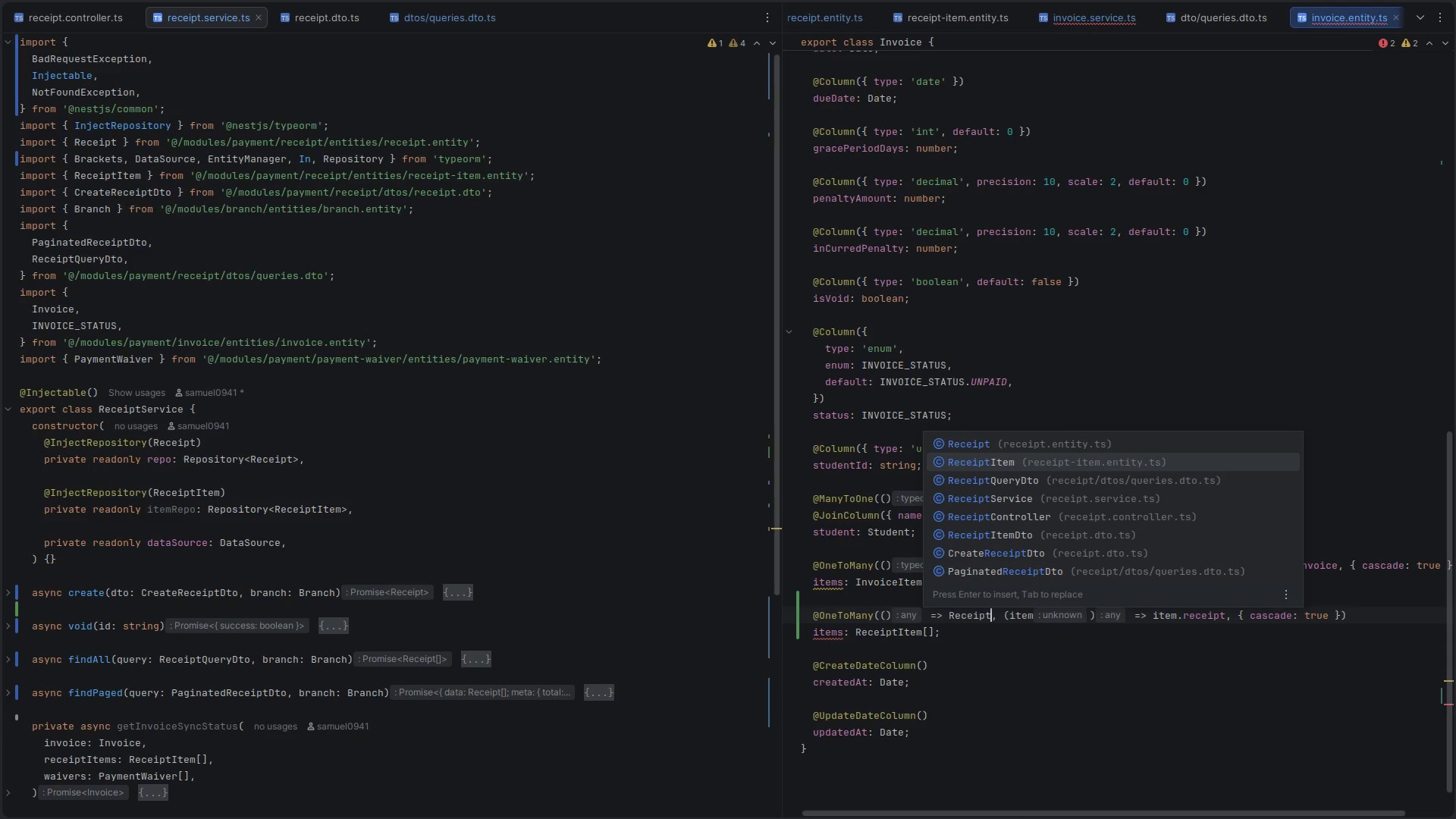 
key(Control+Z)
 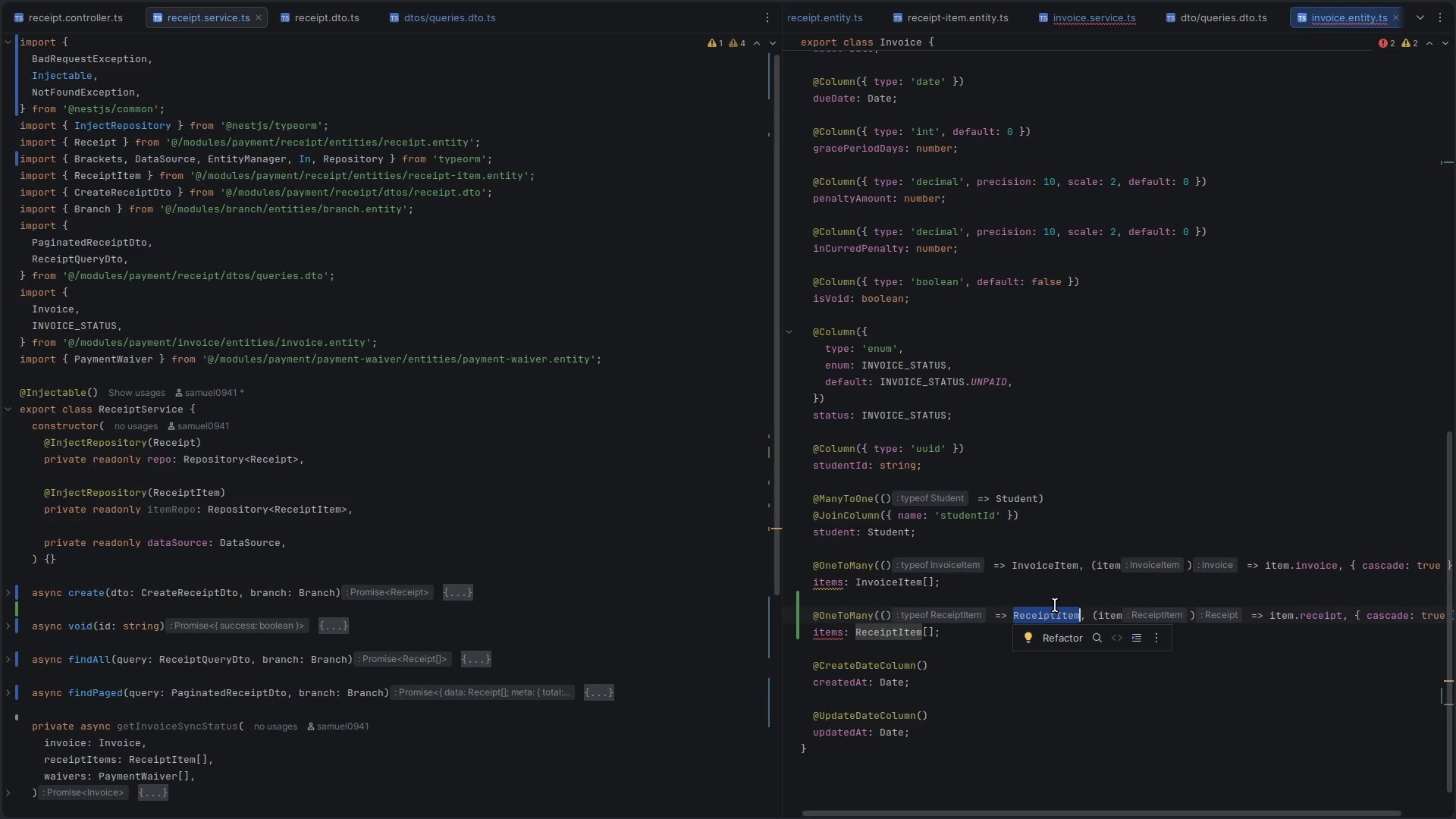 
scroll: coordinate [1150, 597], scroll_direction: down, amount: 3.0
 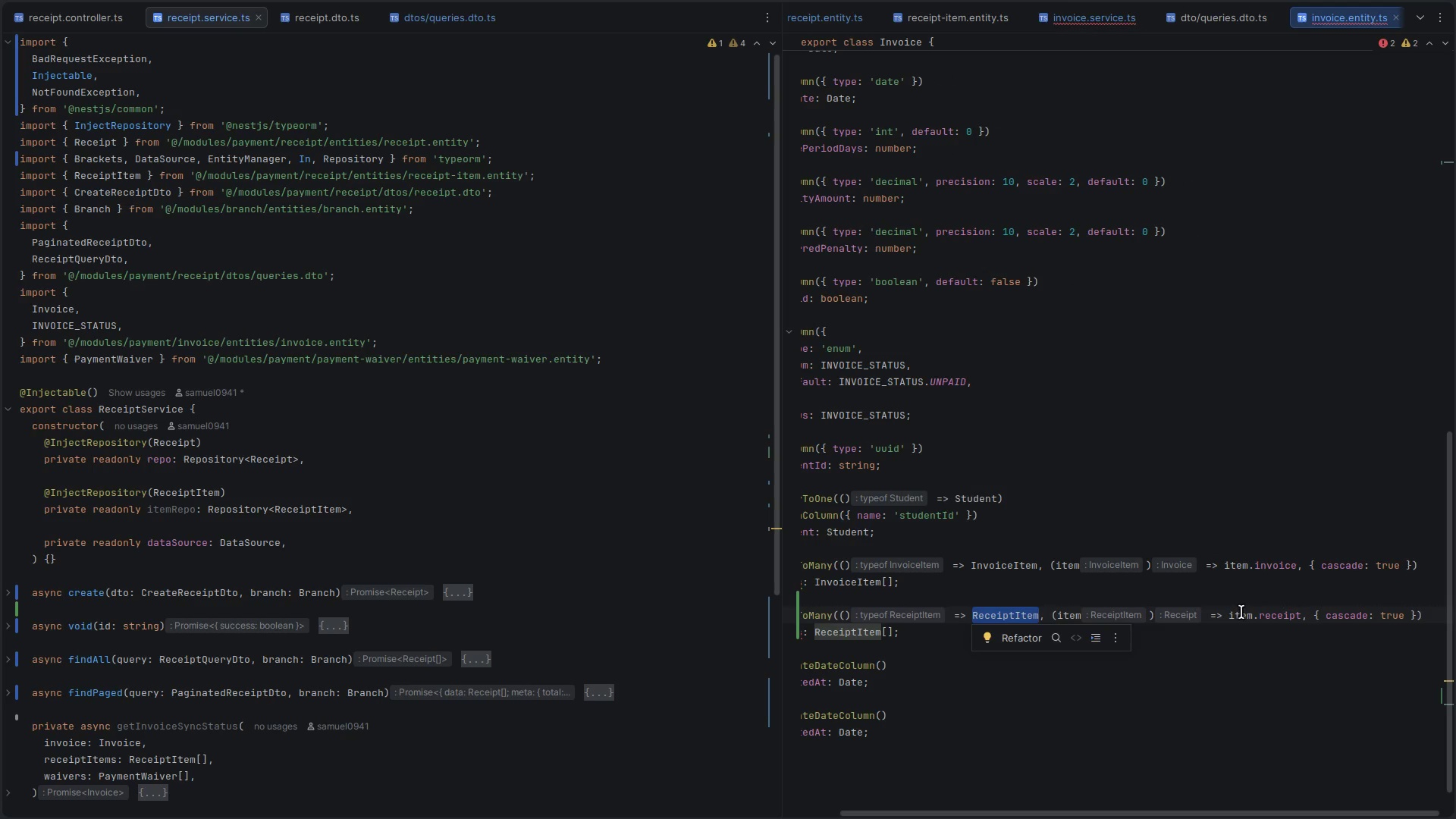 
double_click([1235, 613])
 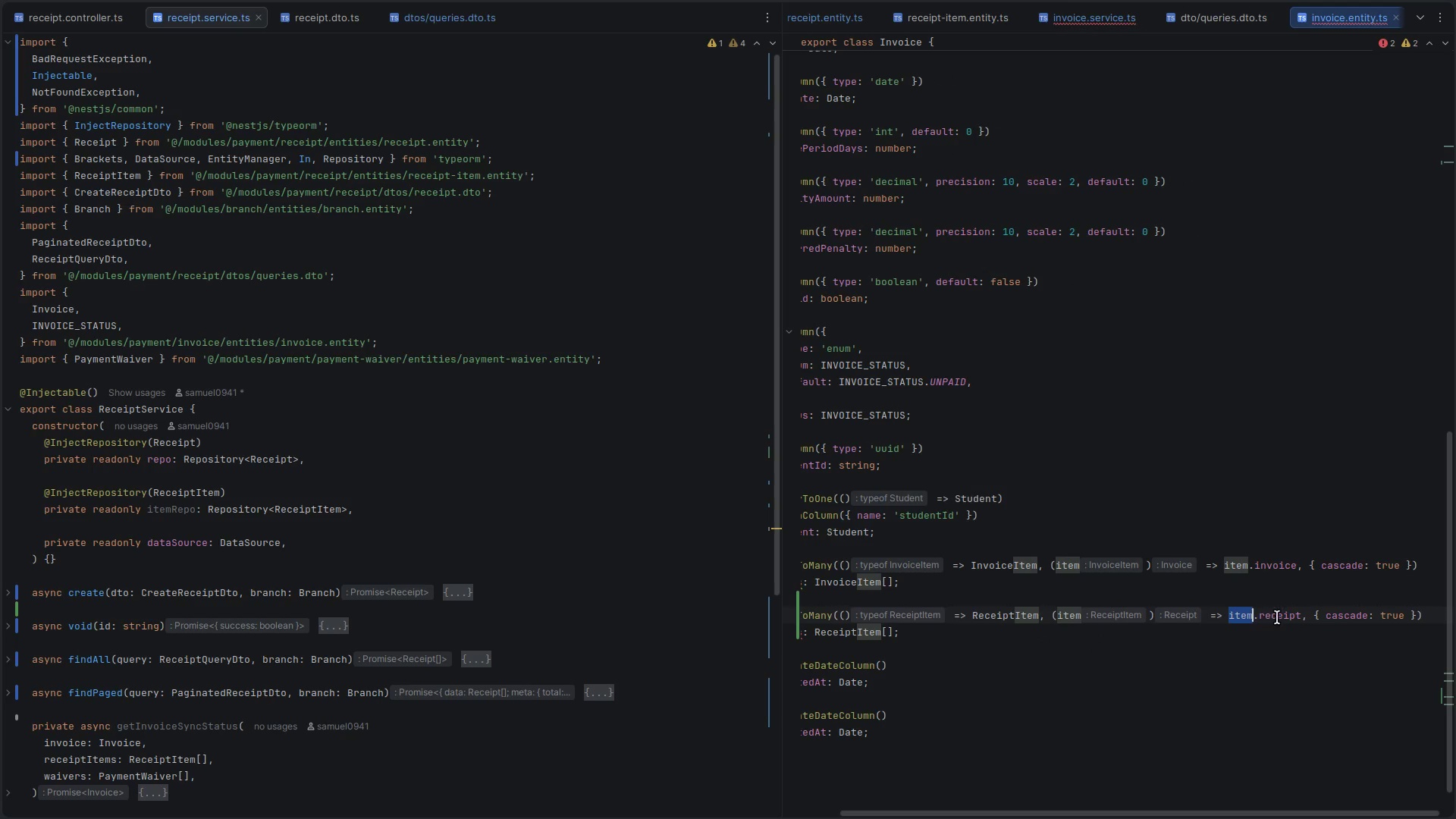 
double_click([1277, 617])
 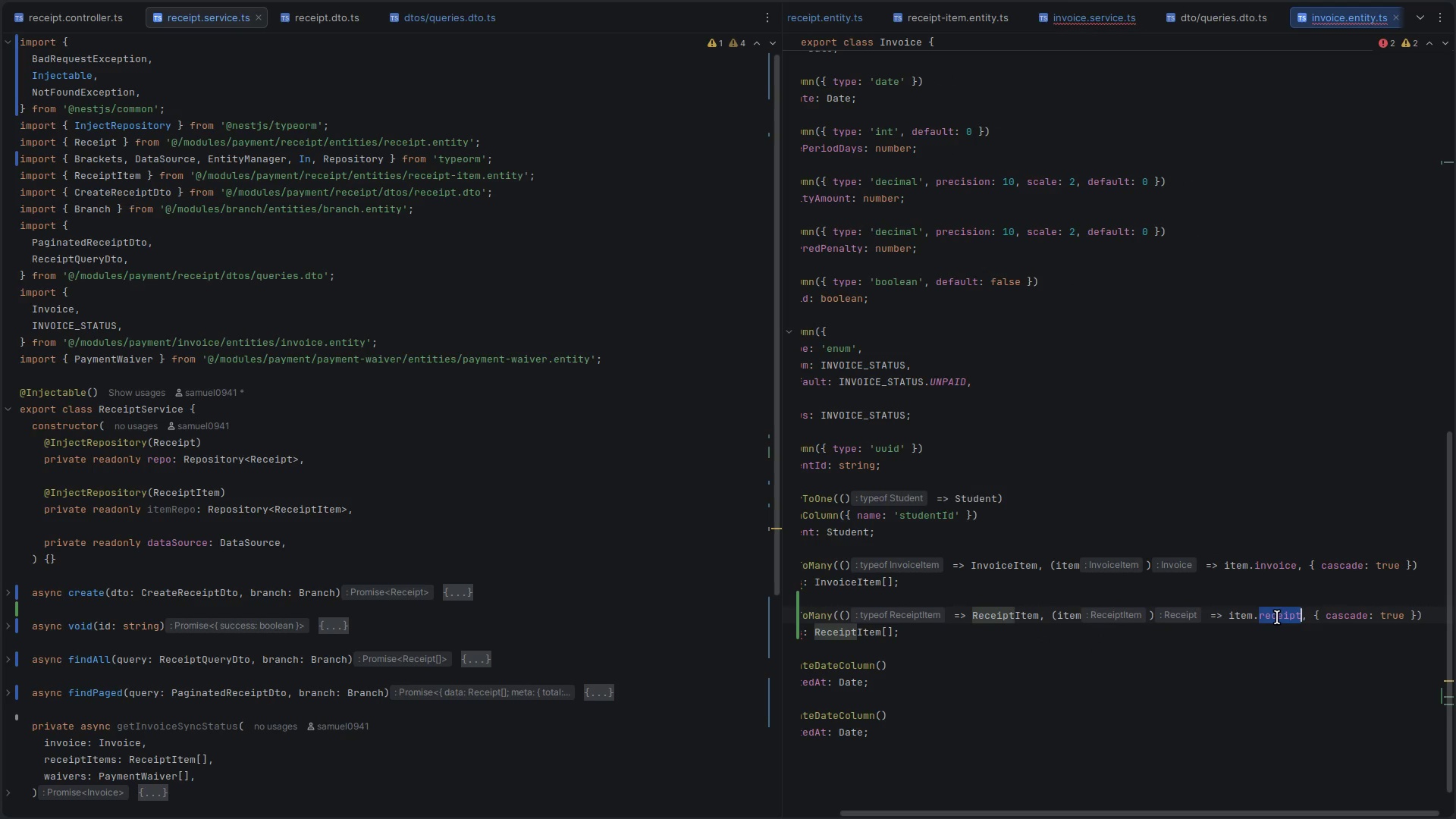 
type(invo)
 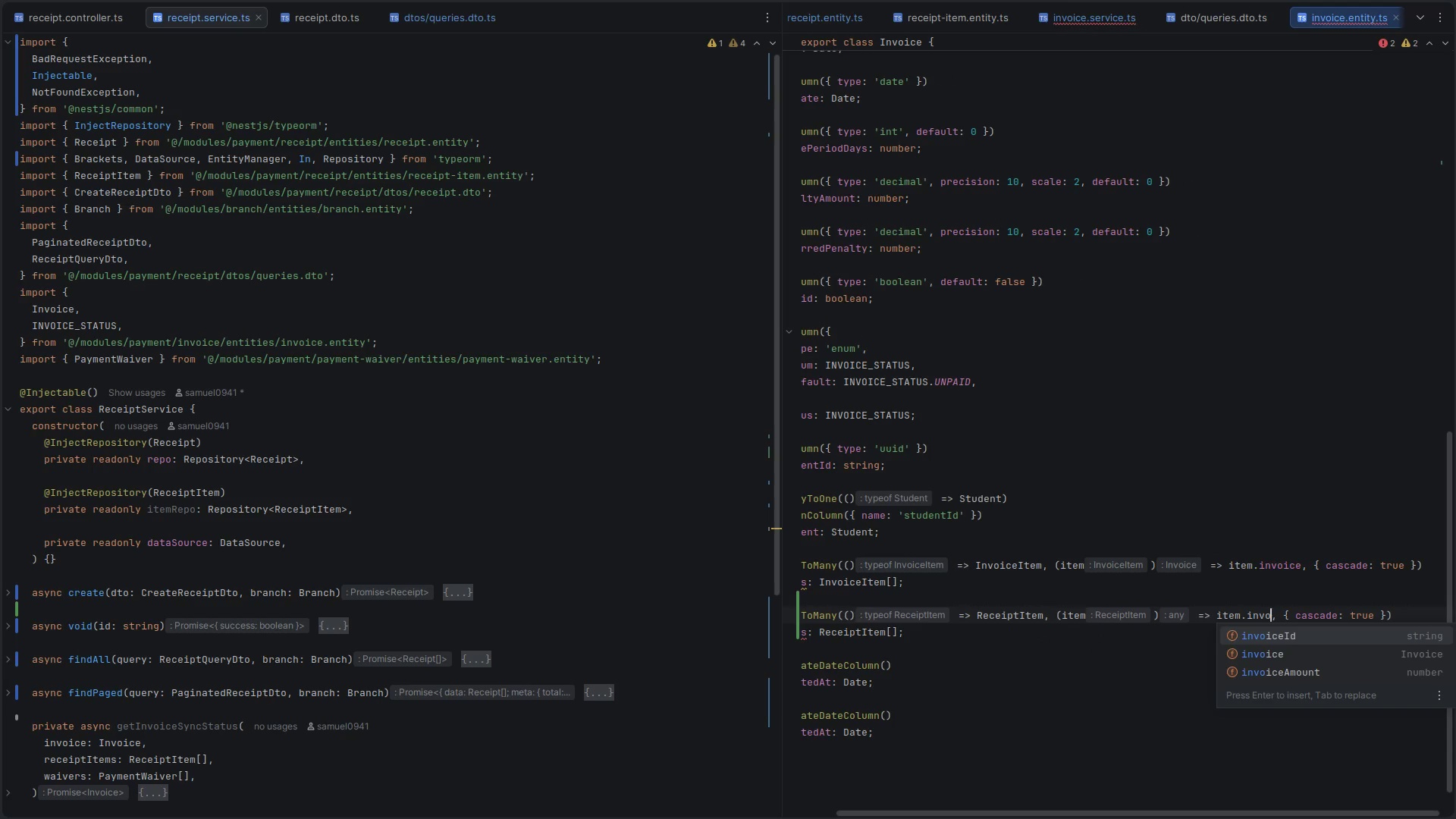 
key(ArrowDown)
 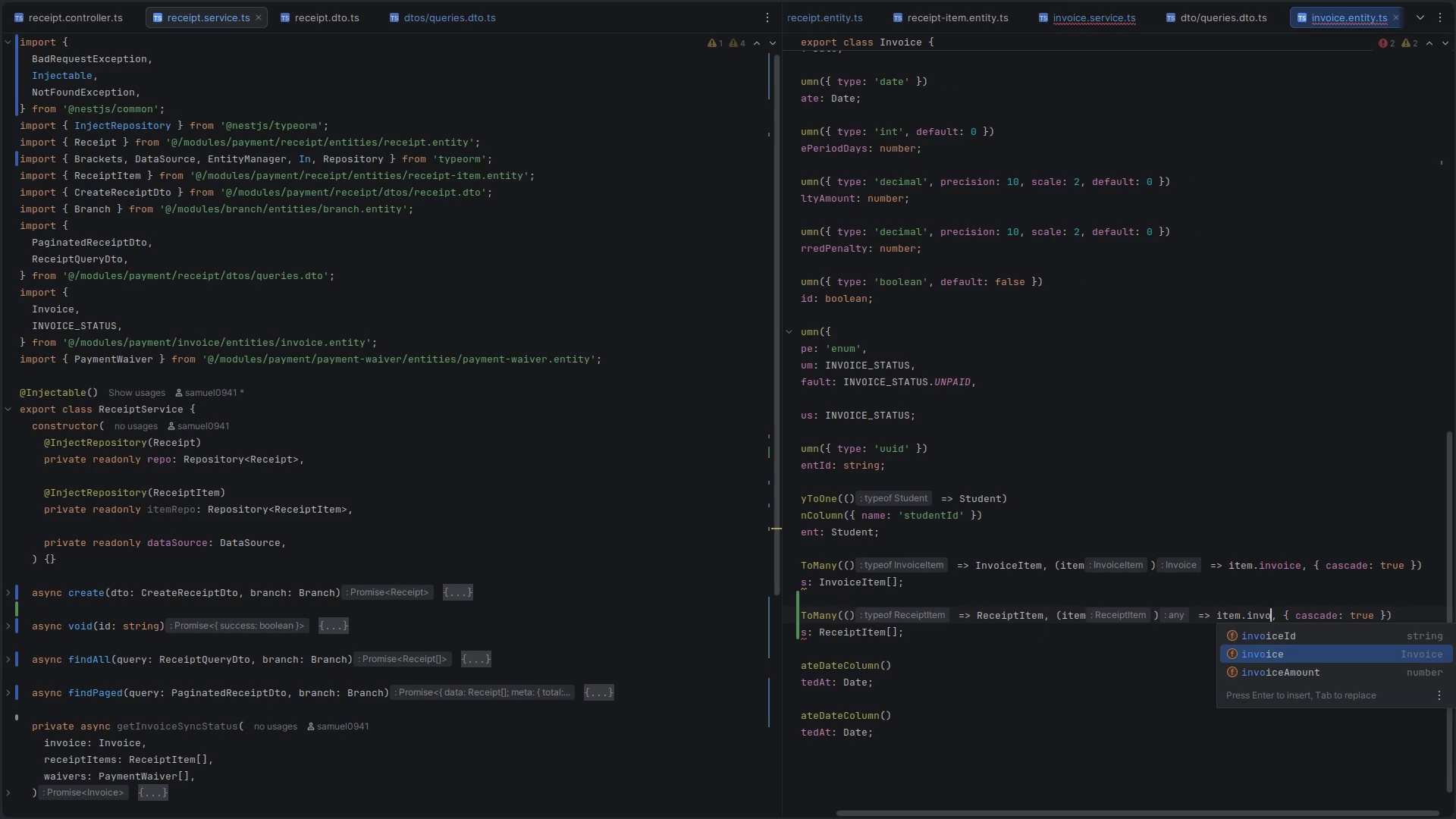 
key(Enter)
 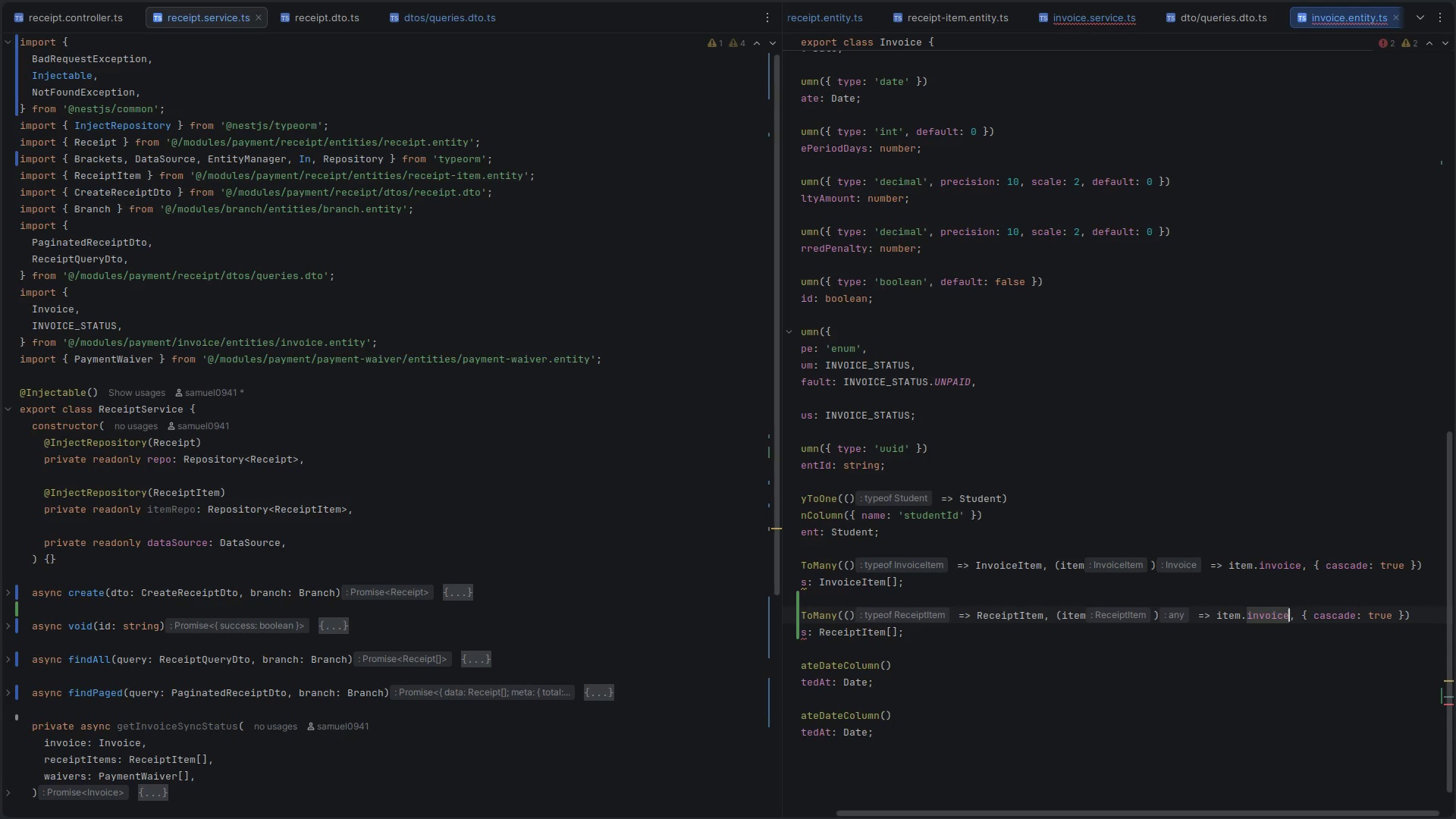 
scroll: coordinate [1277, 617], scroll_direction: up, amount: 6.0
 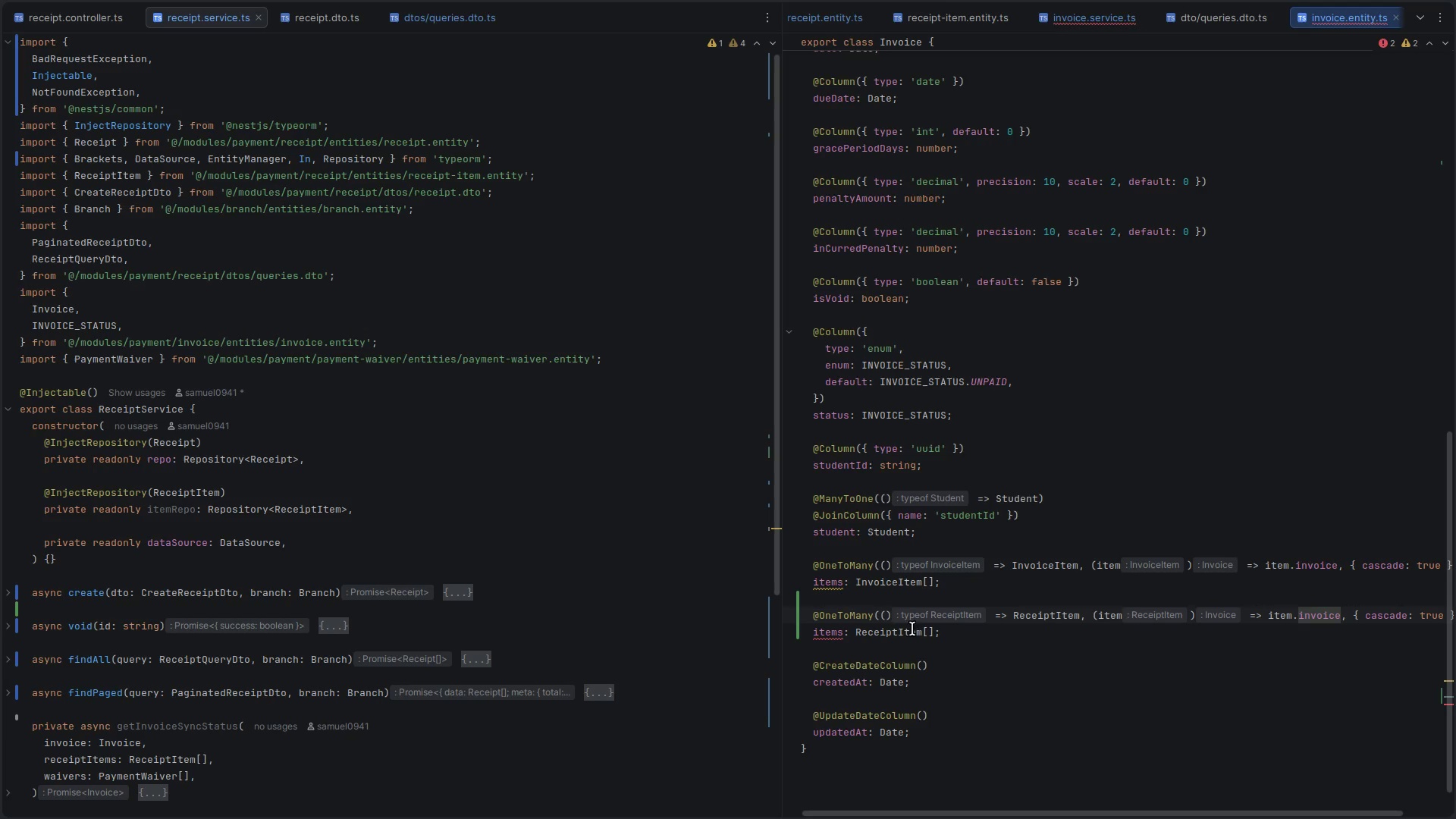 
double_click([899, 633])
 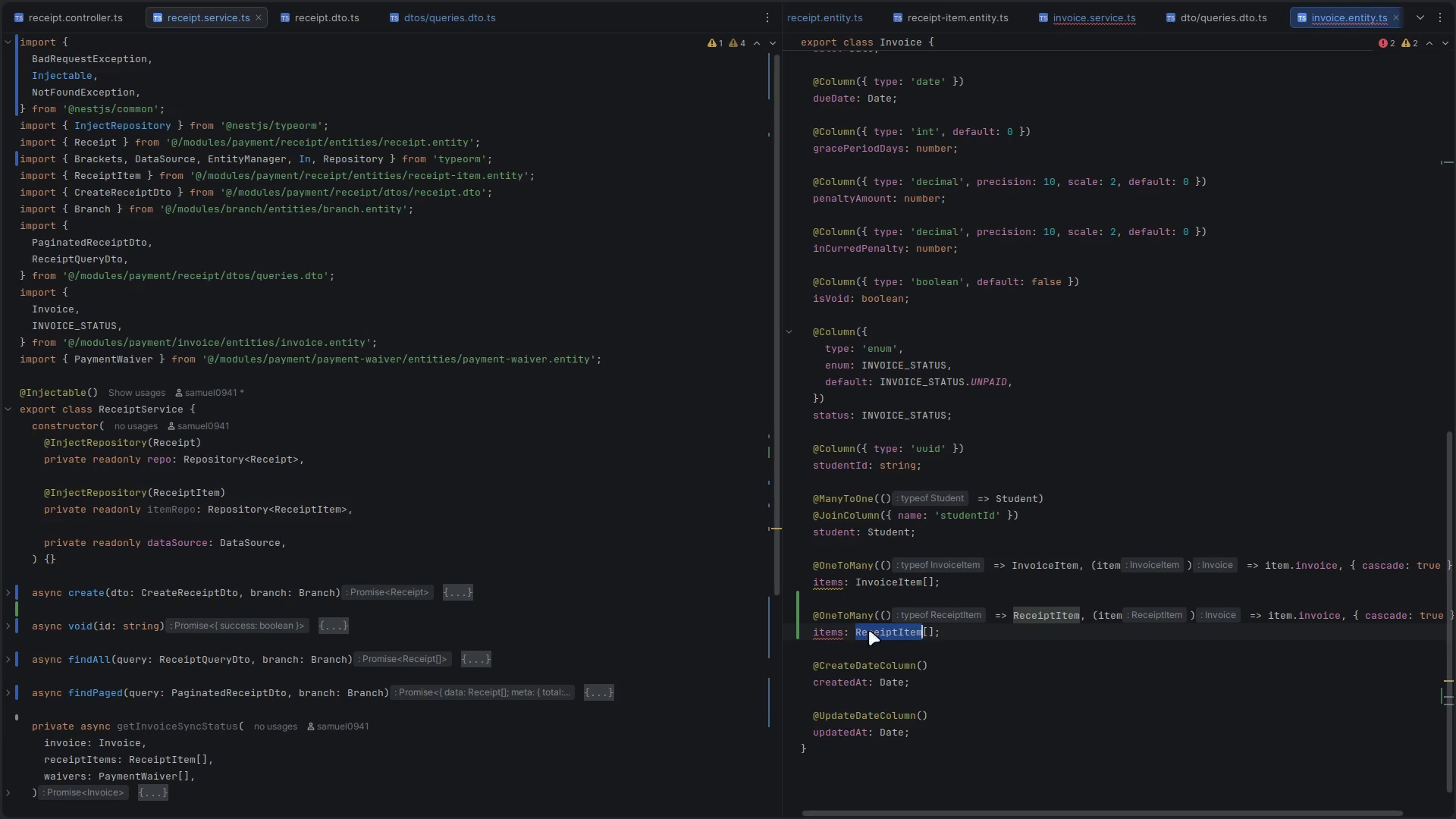 
double_click([833, 630])
 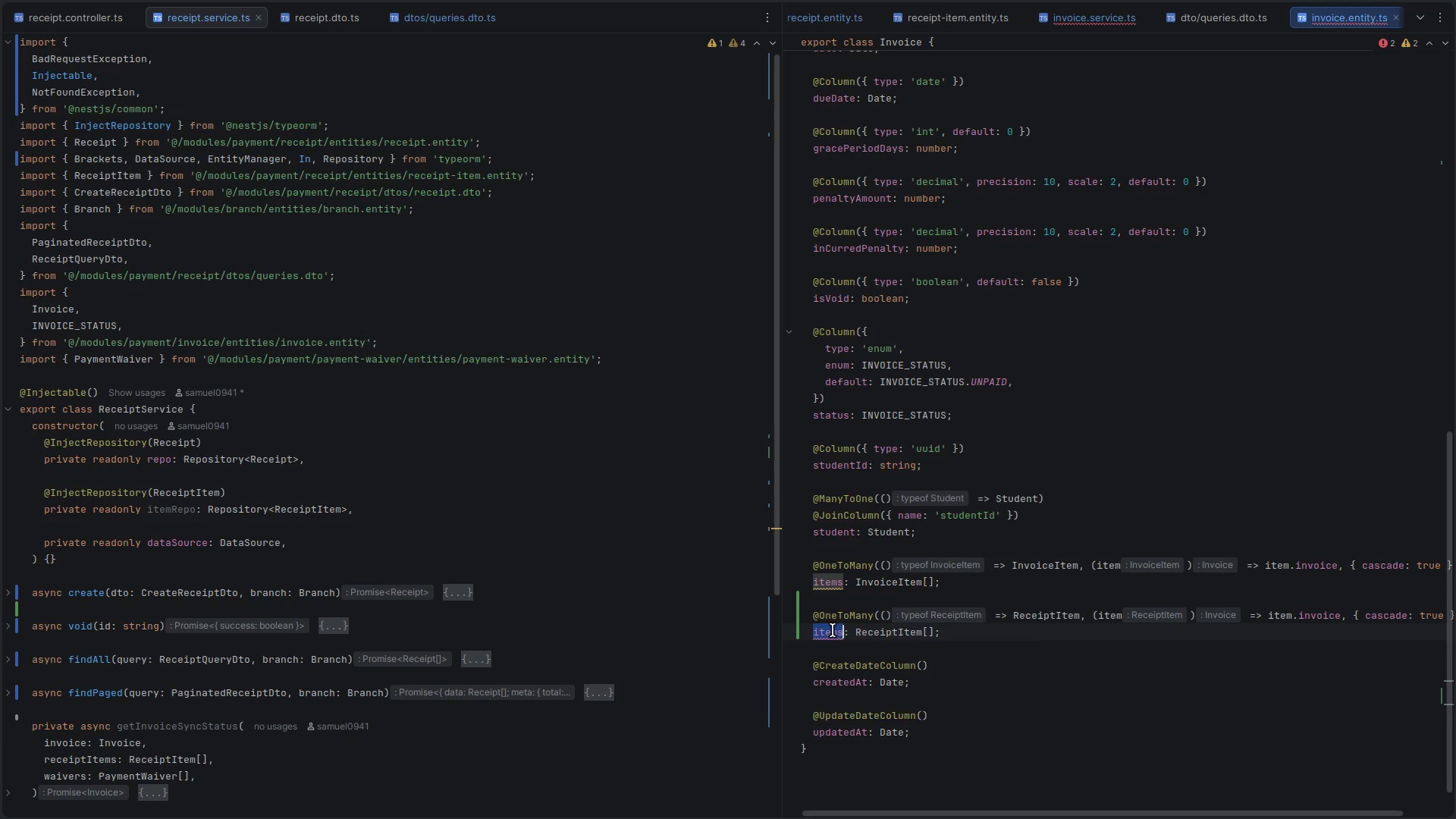 
type(receiptItems)
 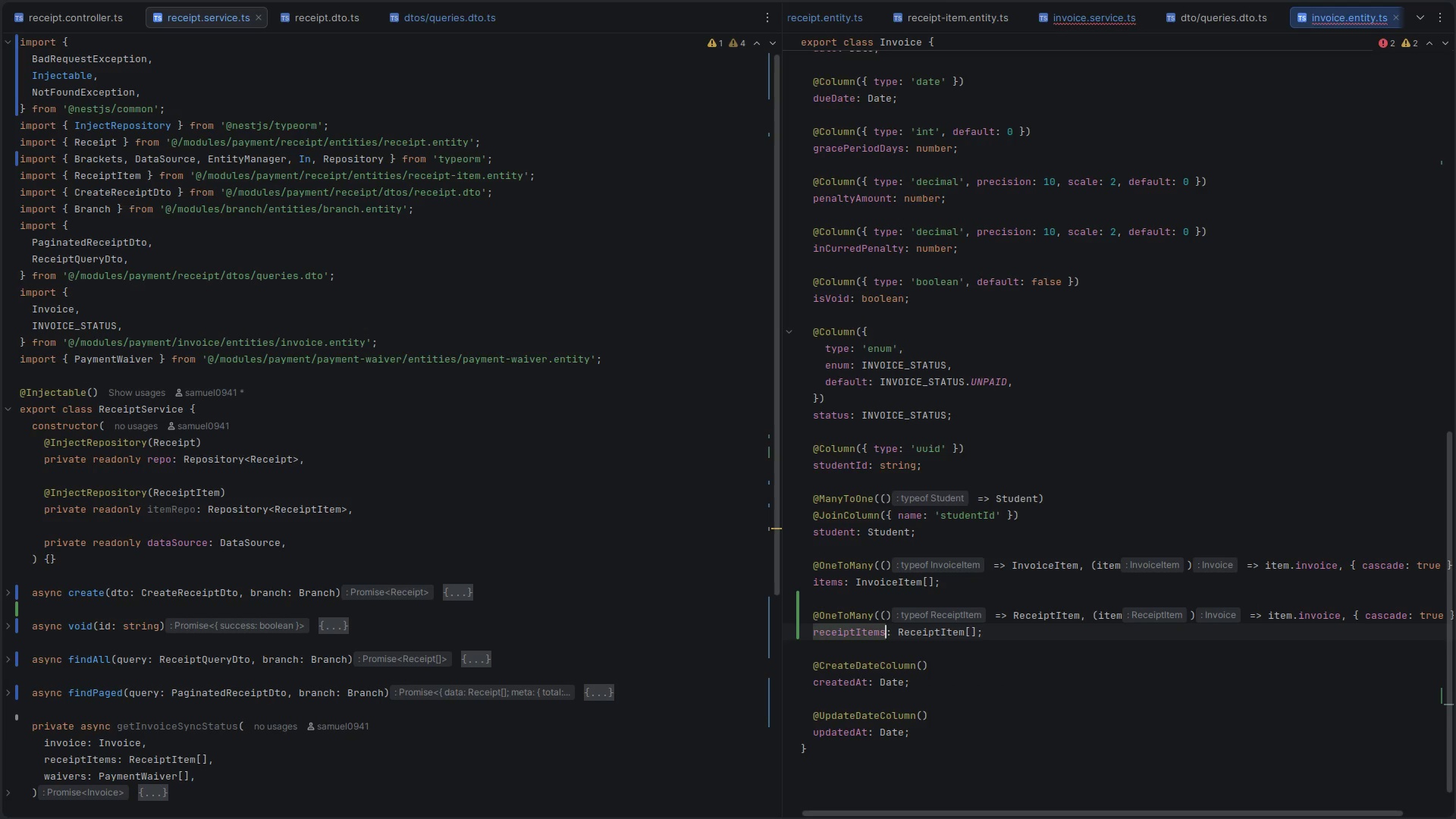 
mouse_move([951, 619])
 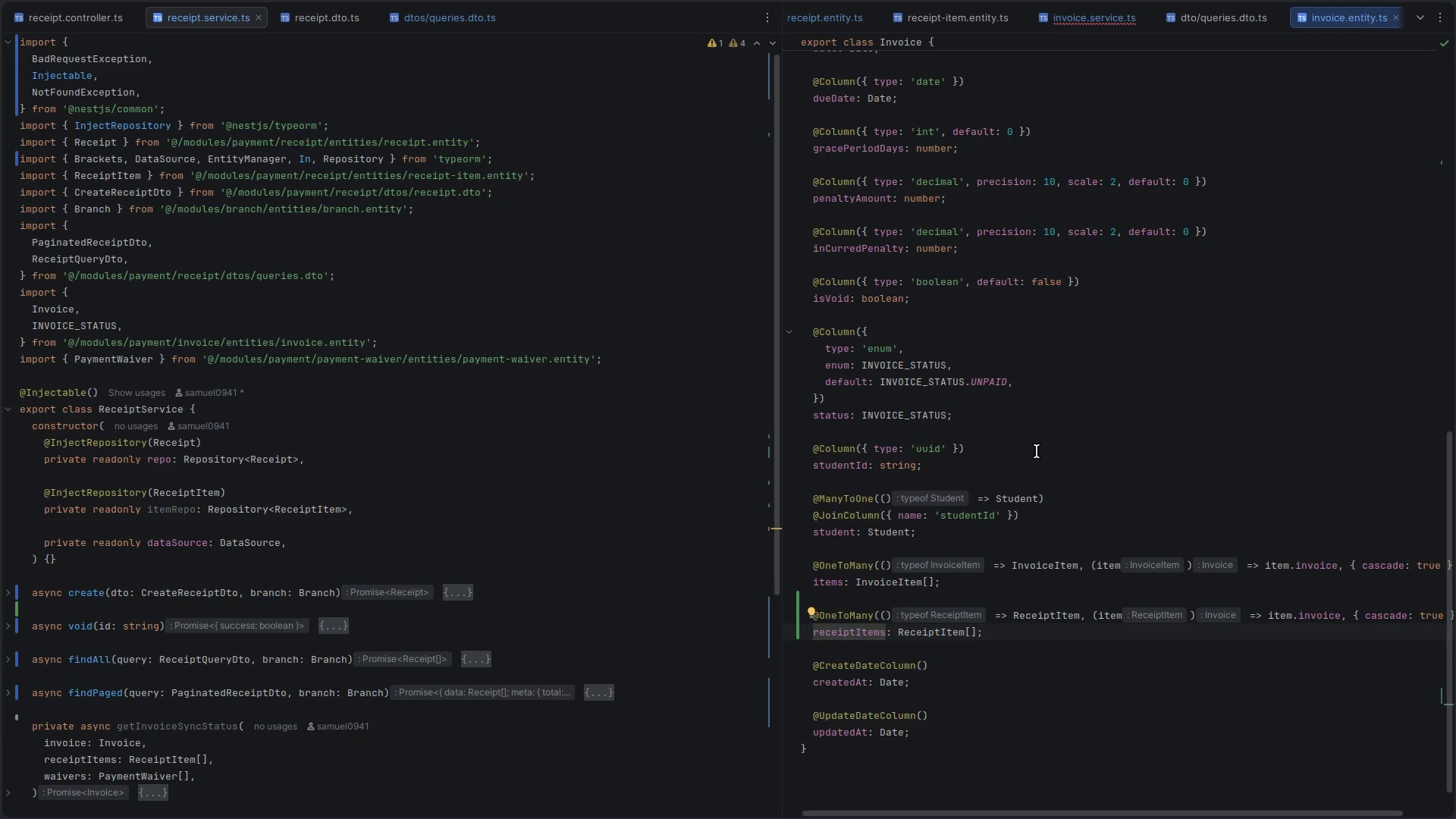 
scroll: coordinate [1373, 568], scroll_direction: down, amount: 6.0
 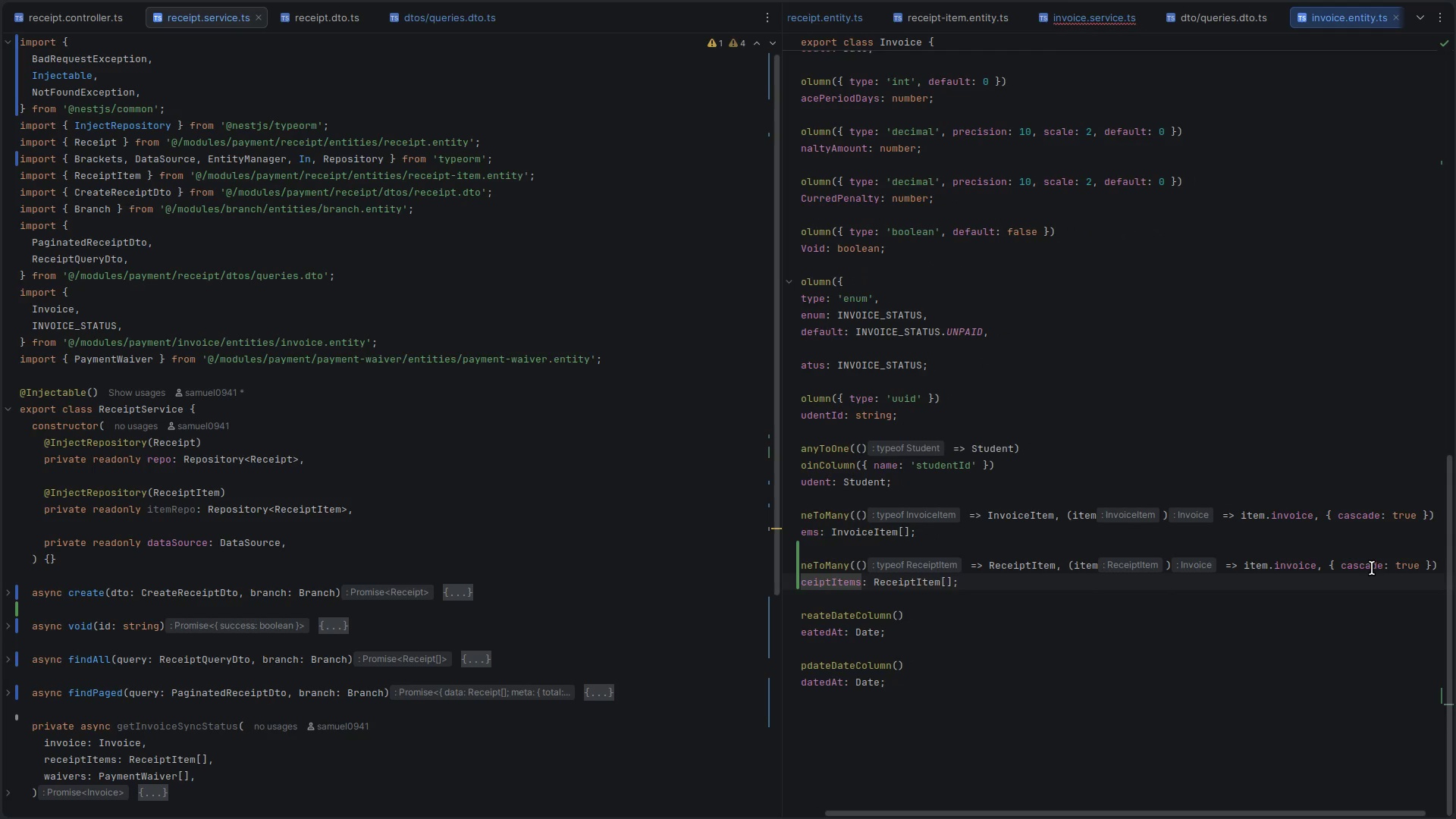 
double_click([1372, 568])
 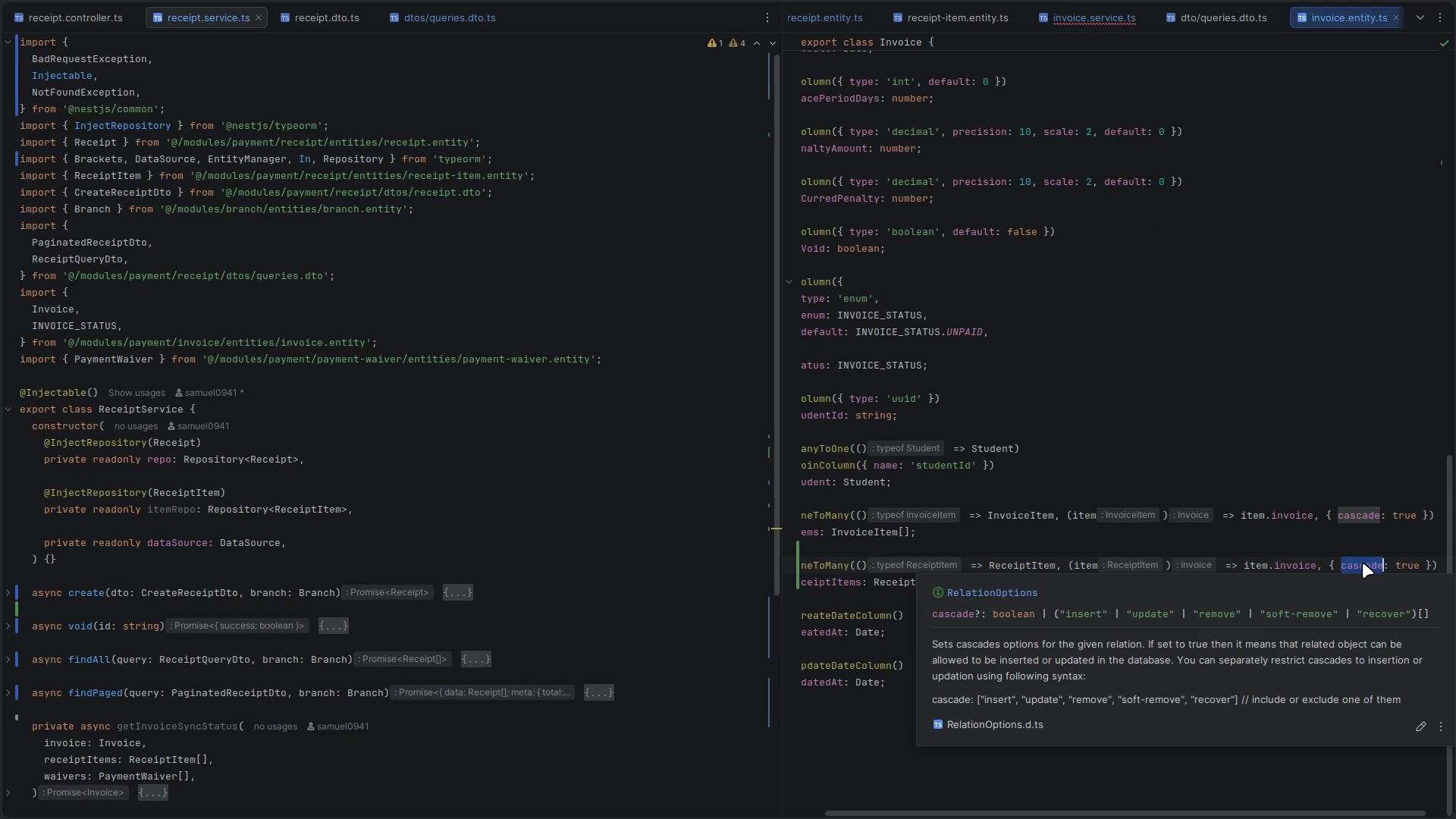 
hold_key(key=ArrowRight, duration=0.62)
 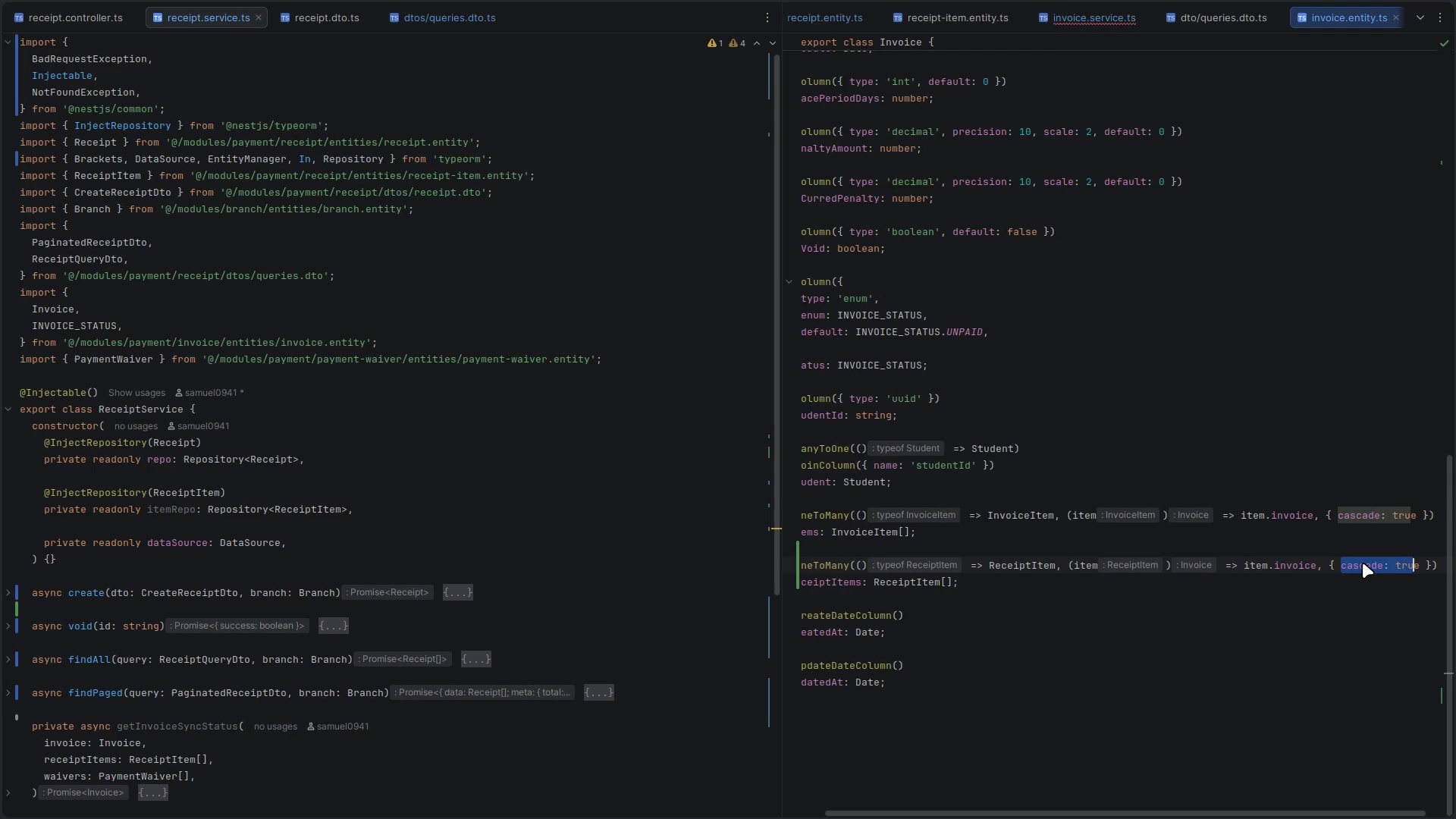 
key(Shift+ArrowRight)
 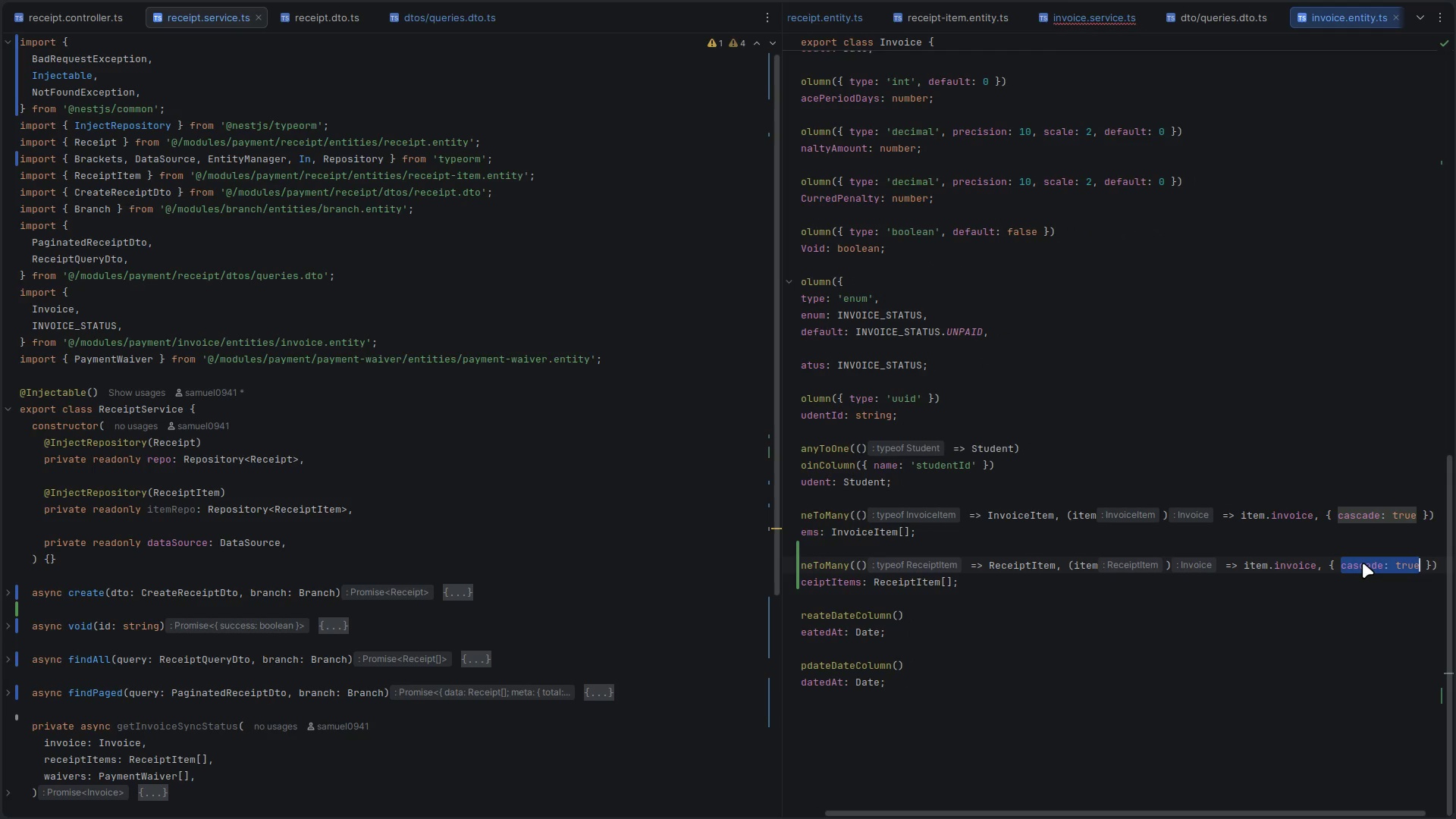 
key(Backspace)
 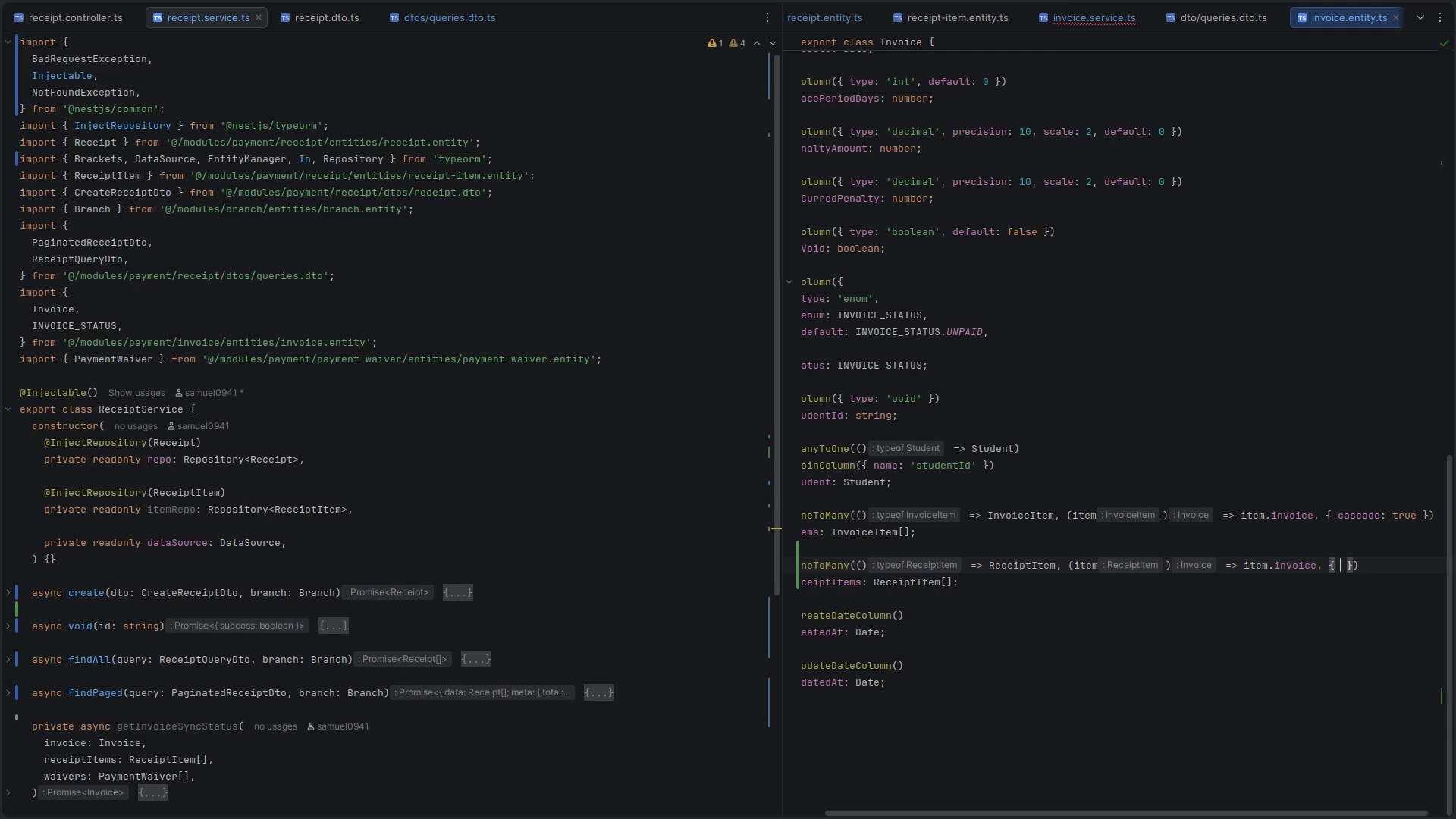 
key(Control+Space)
 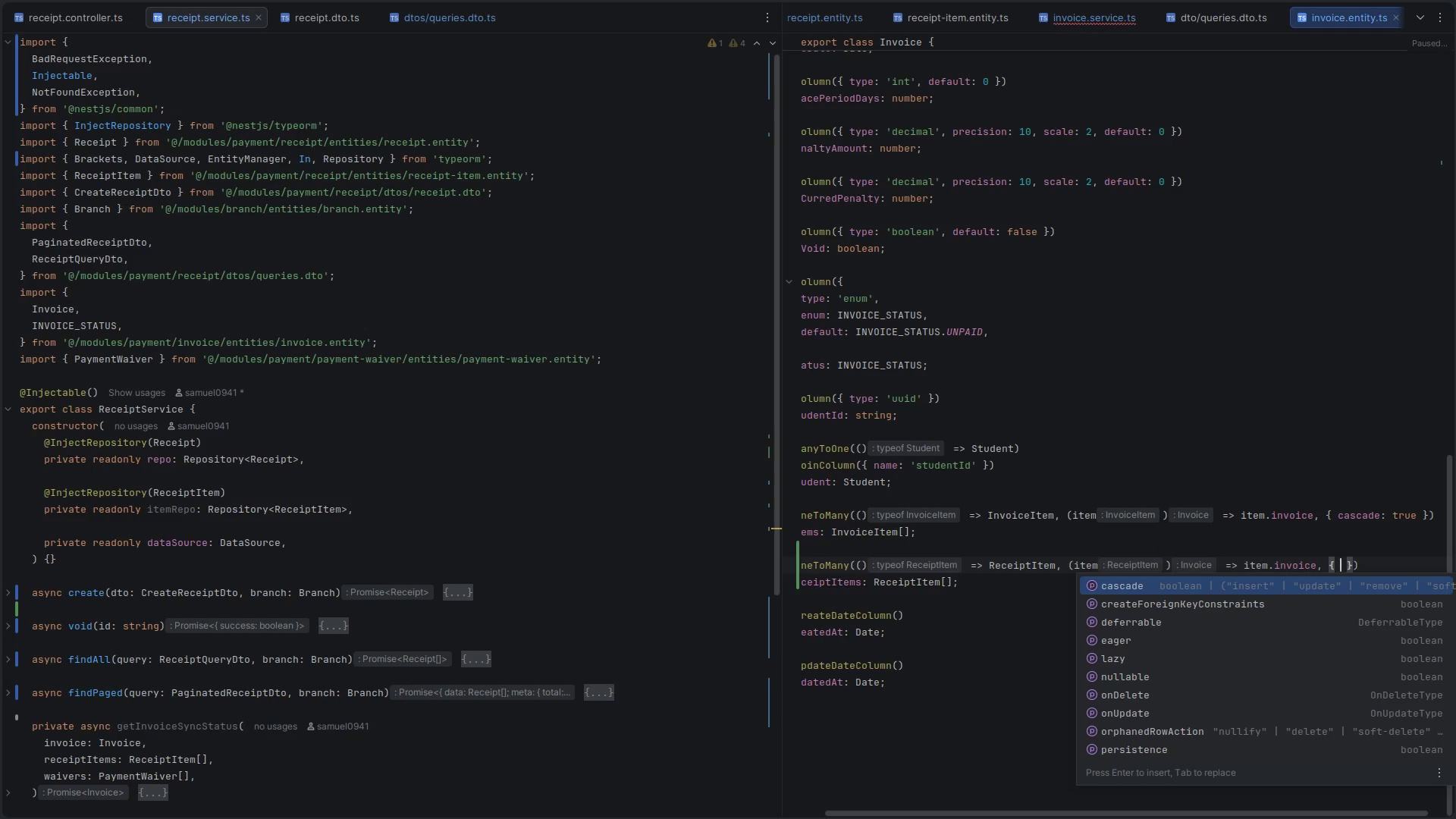 
type(re)
key(Backspace)
key(Backspace)
 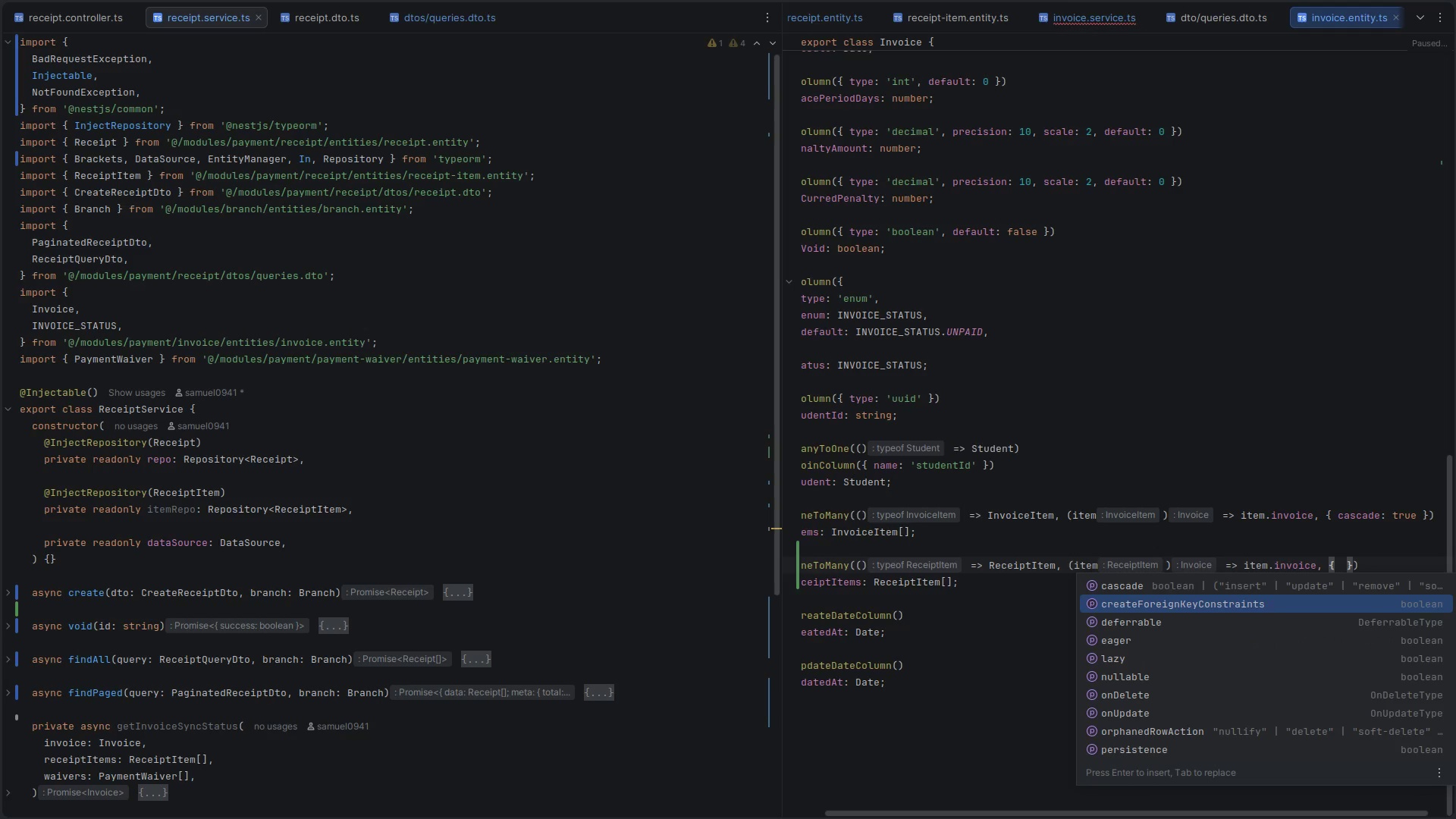 
wait(9.42)
 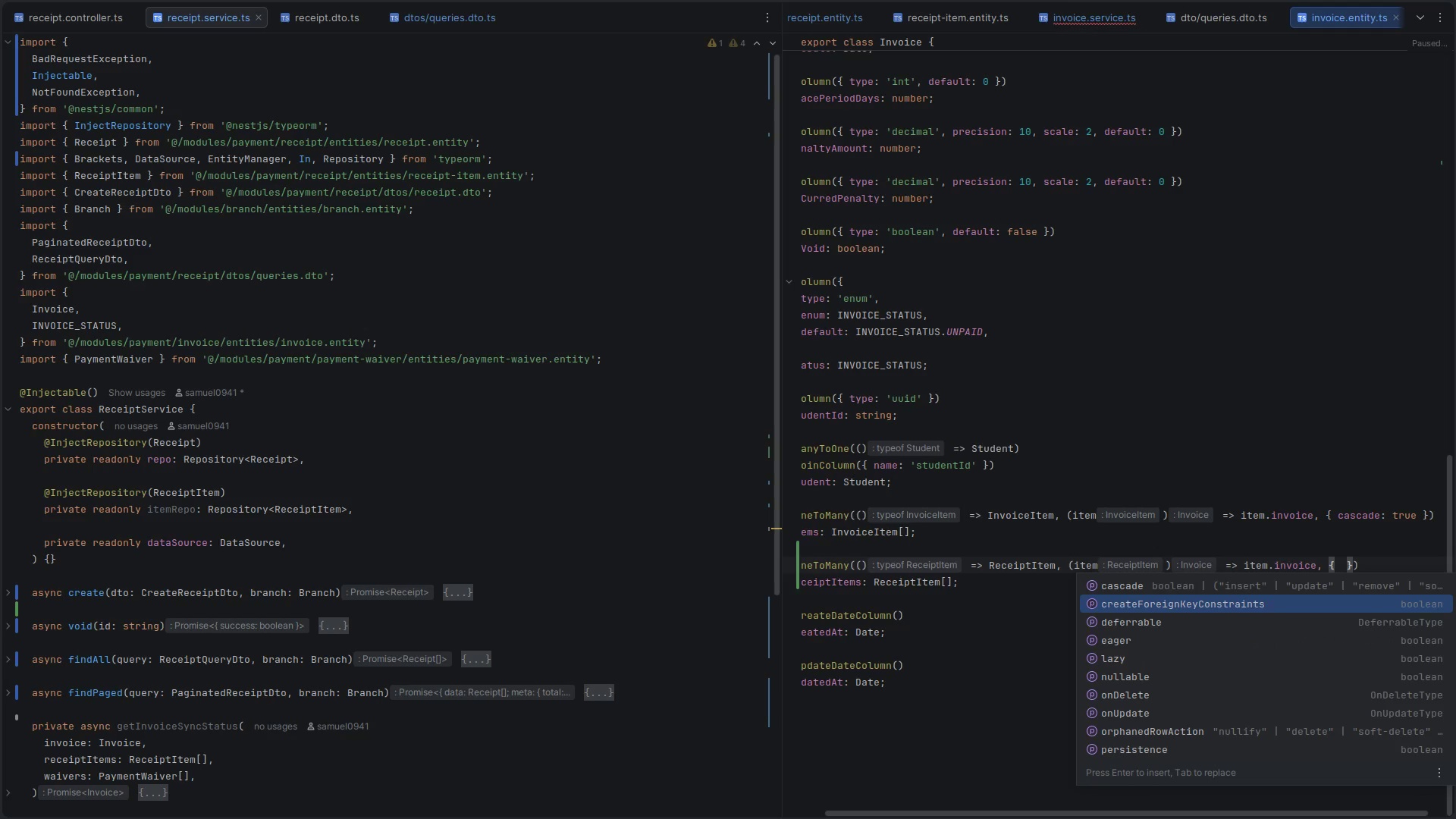 
scroll: coordinate [1218, 701], scroll_direction: down, amount: 6.0
 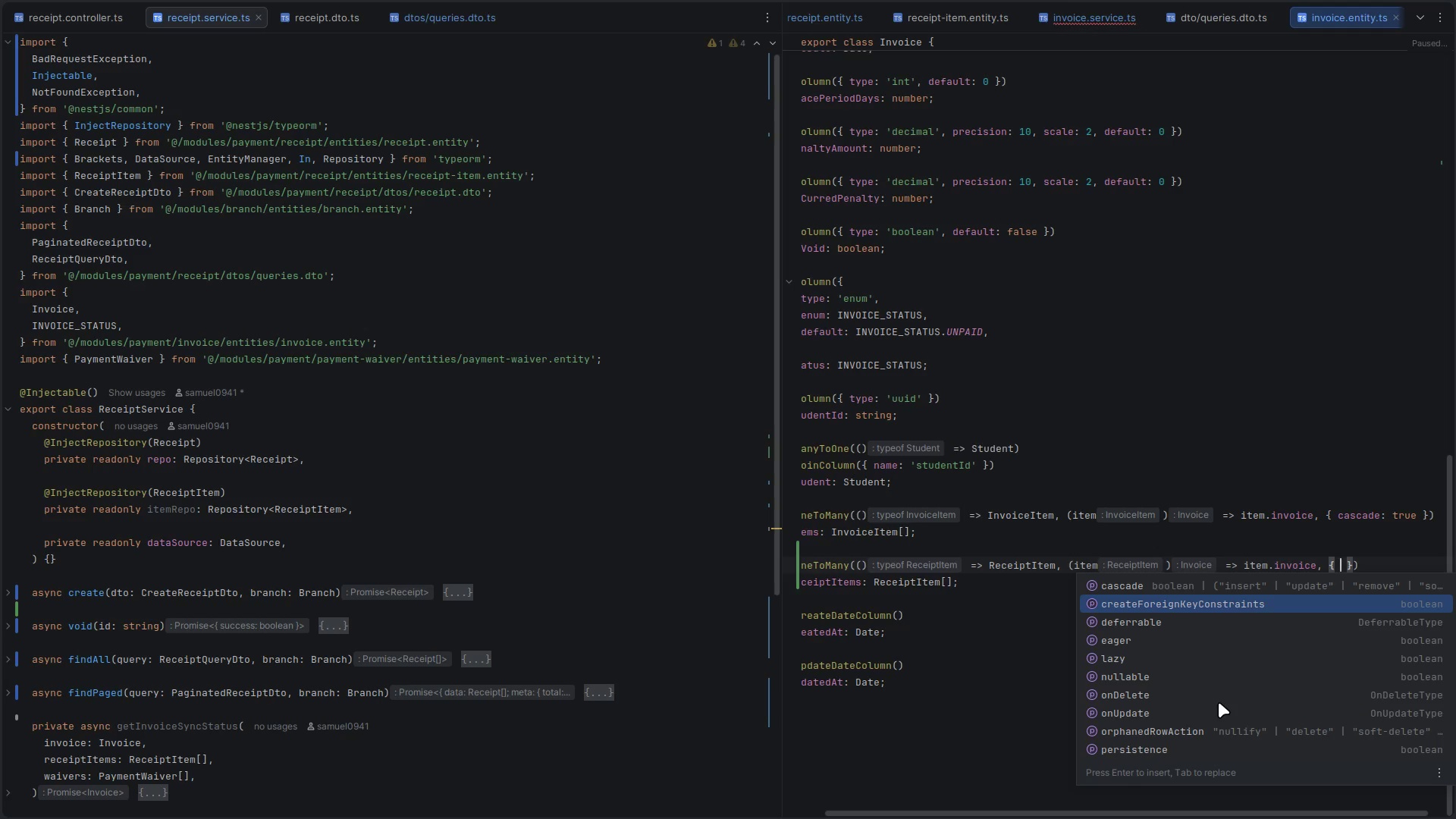 
key(ArrowDown)
 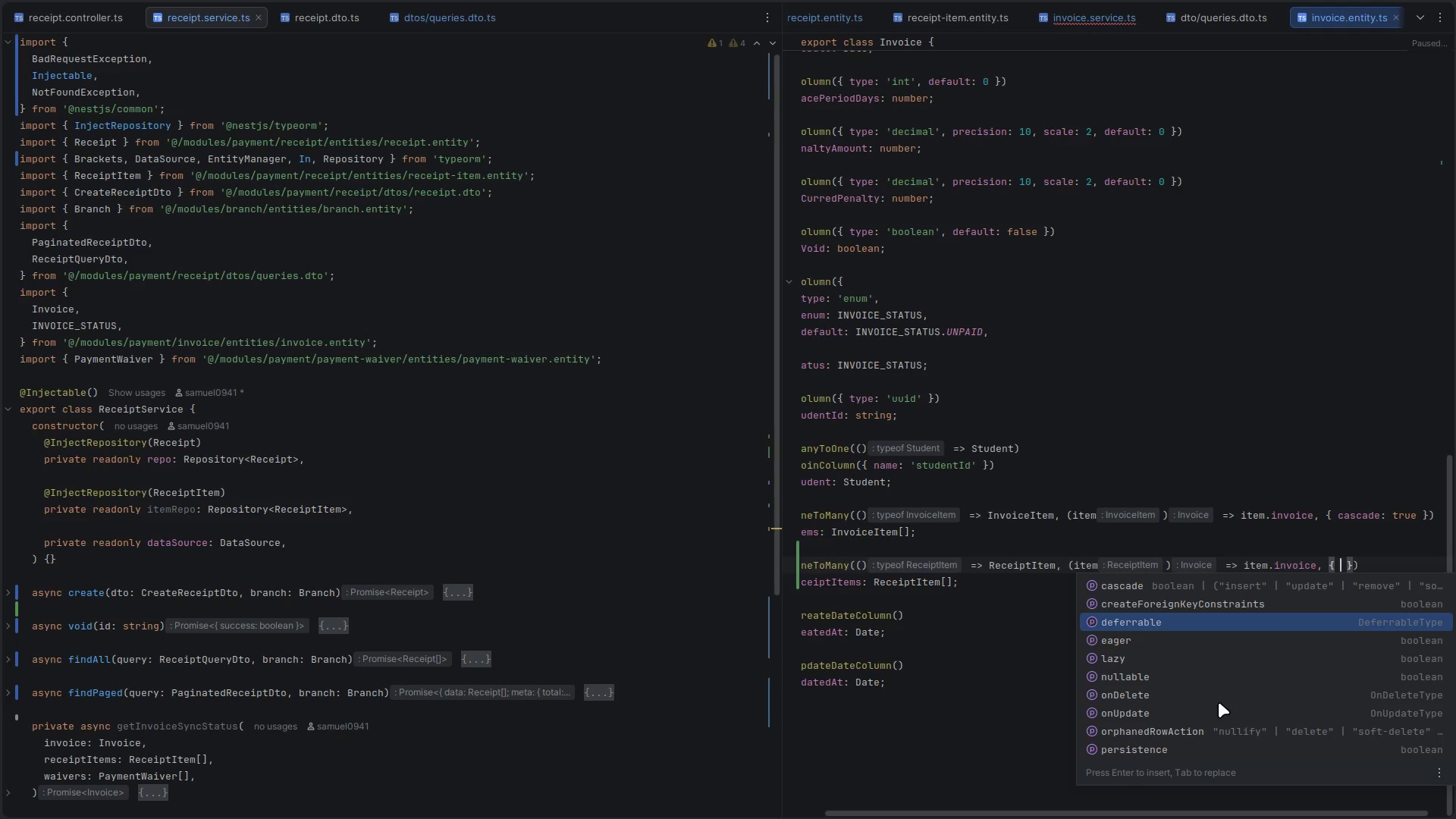 
key(ArrowUp)
 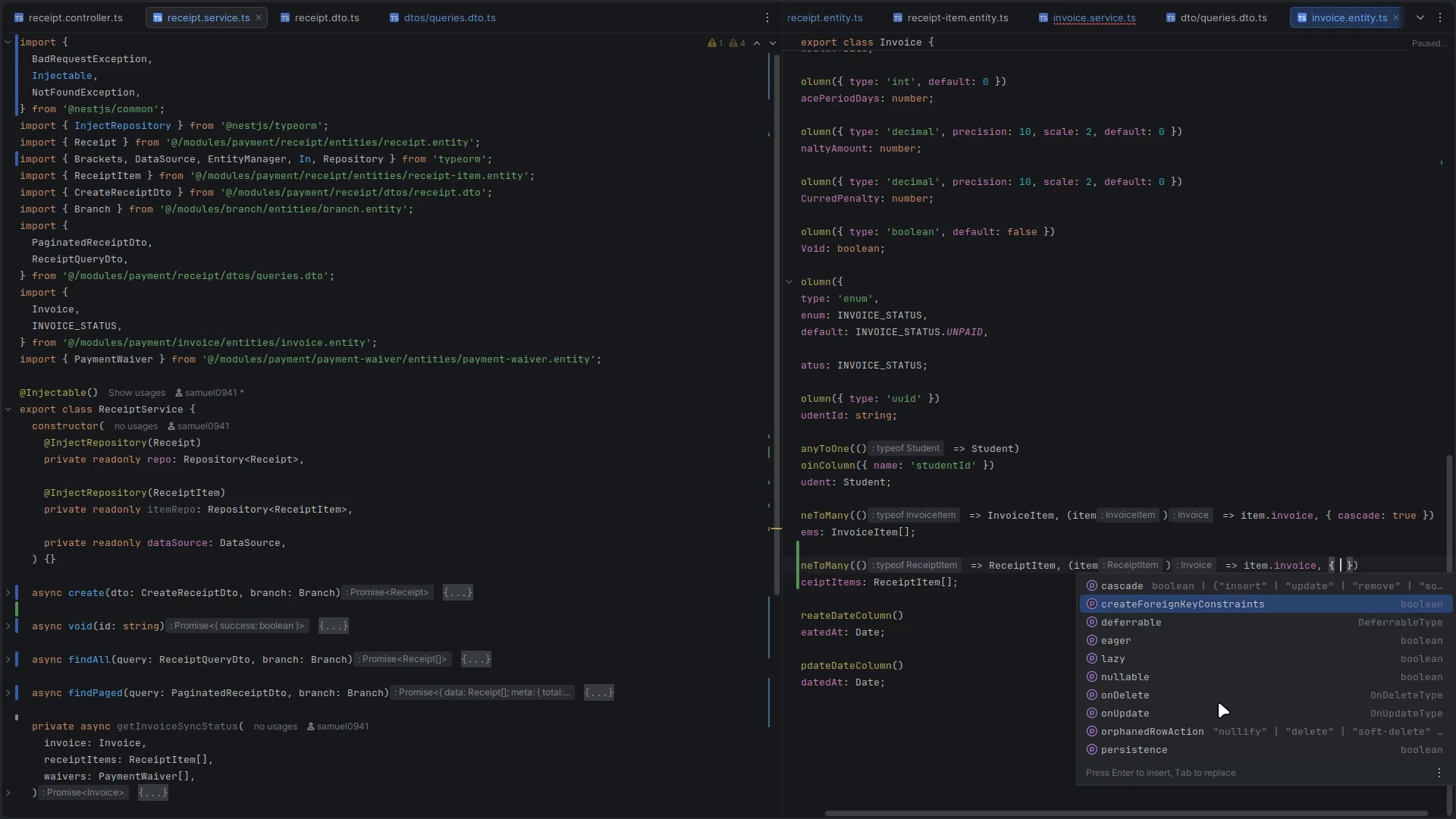 
key(ArrowUp)
 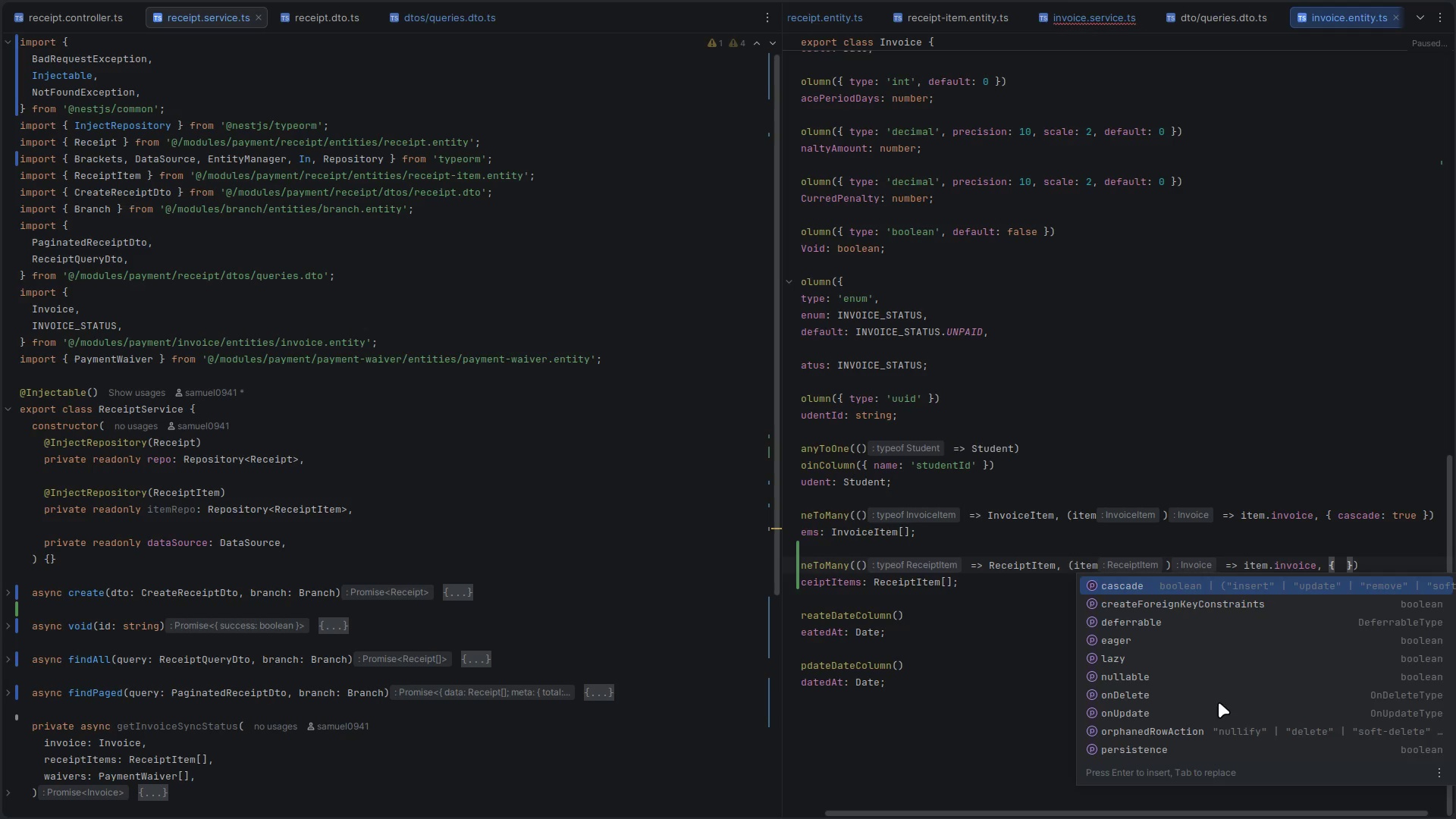 
key(Enter)
 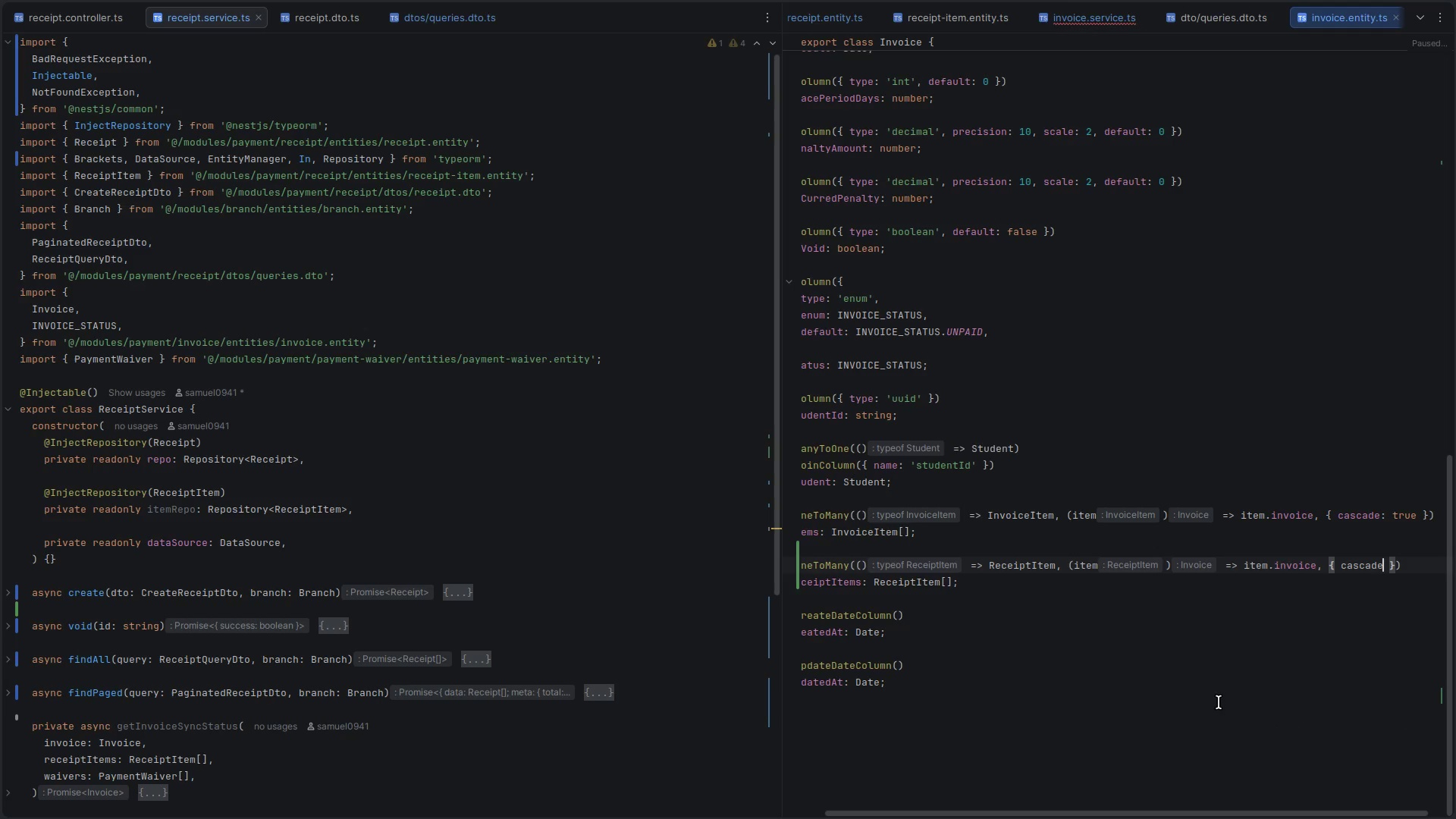 
key(Shift+ShiftLeft)
 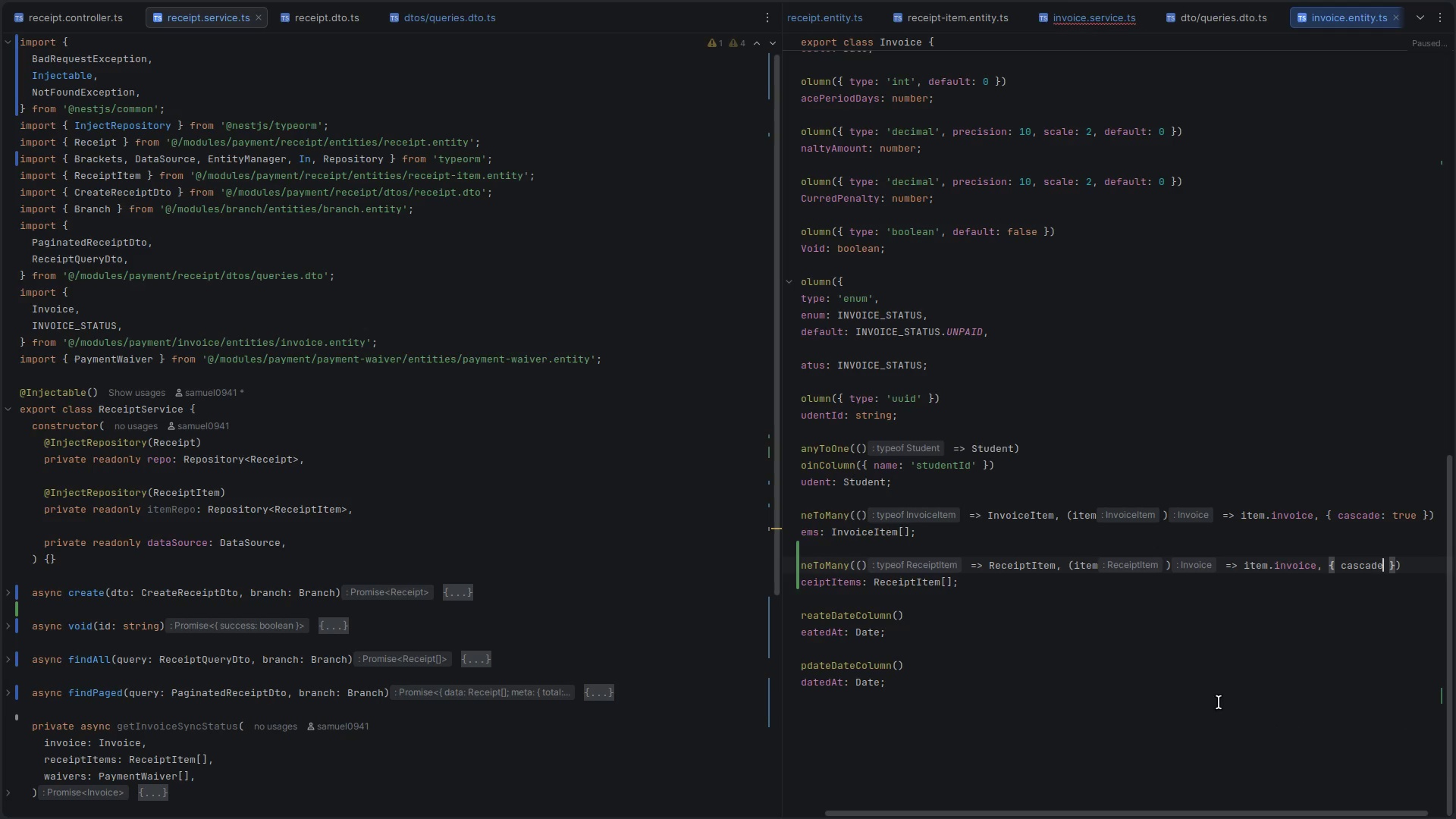 
key(Shift+Semicolon)
 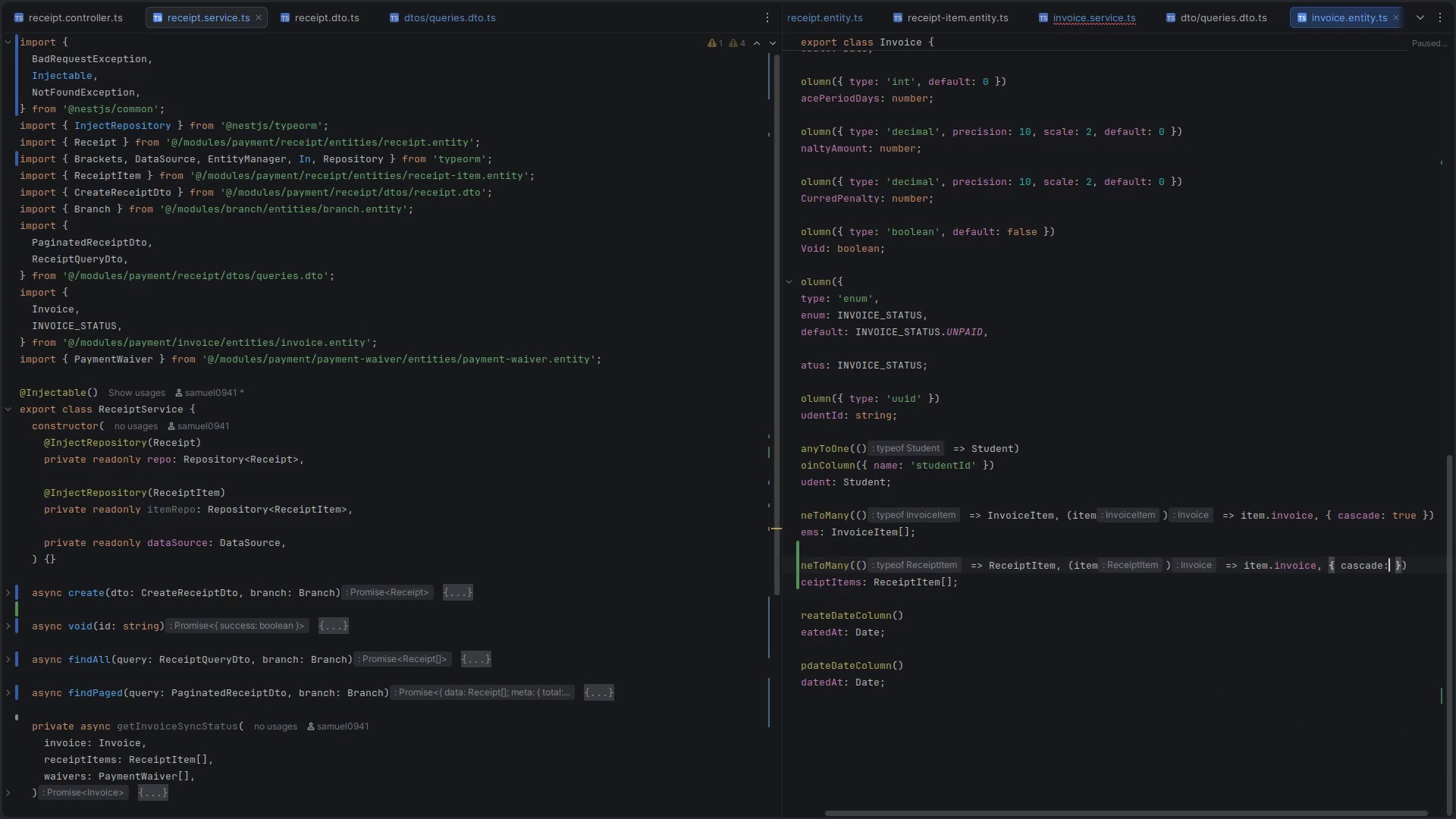 
key(Quote)
 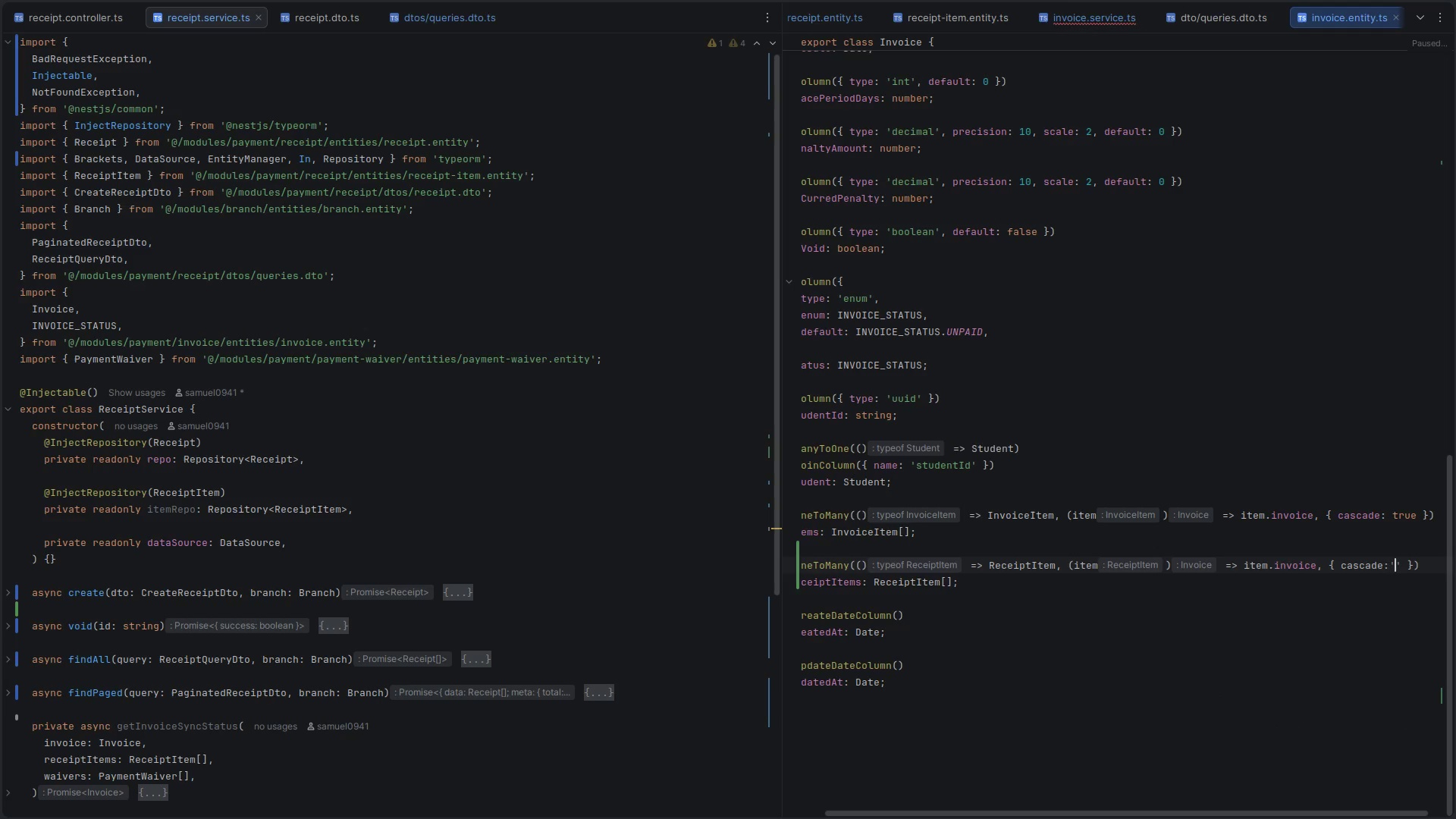 
key(Control+Space)
 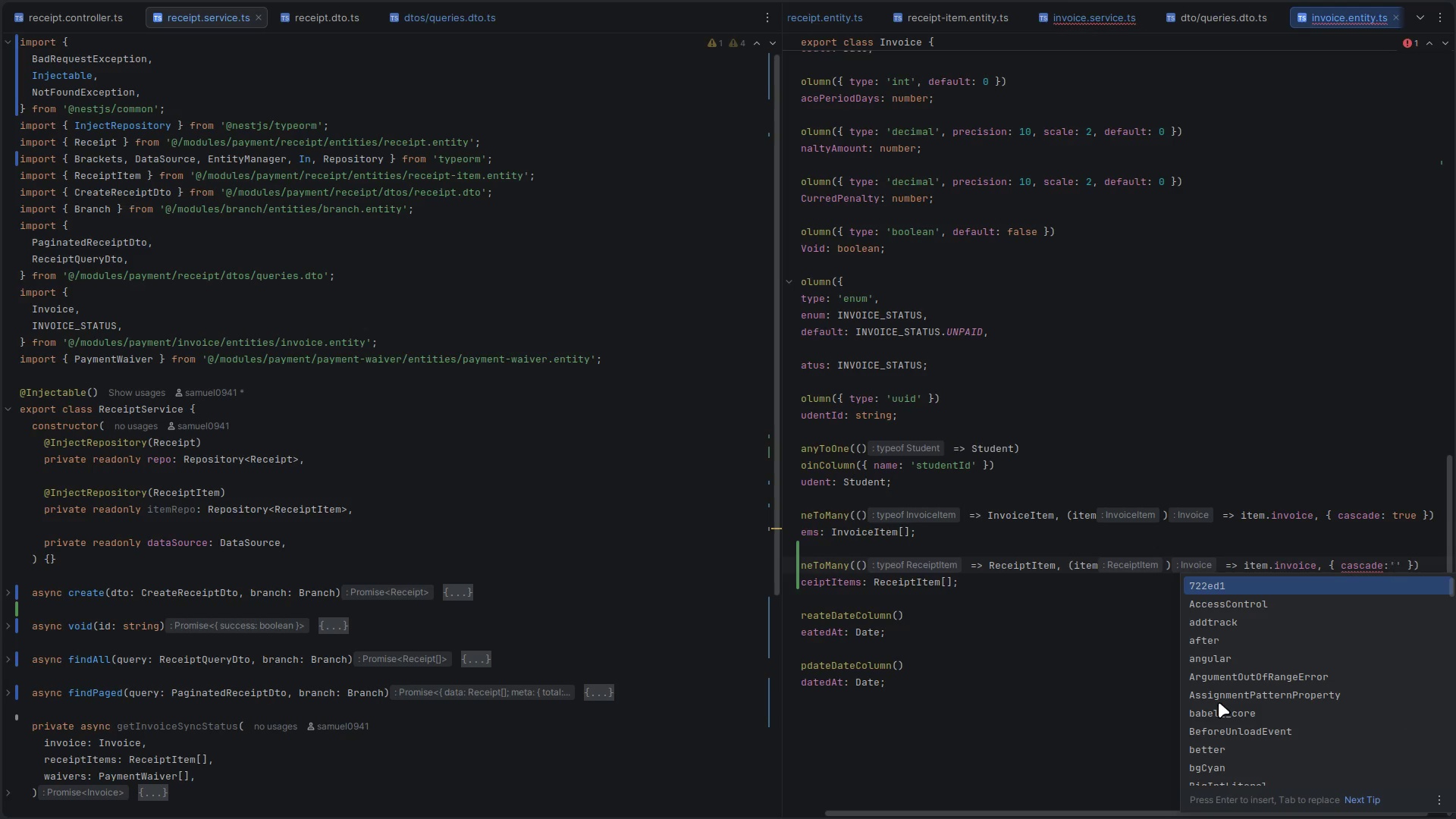 
key(Control+Z)
 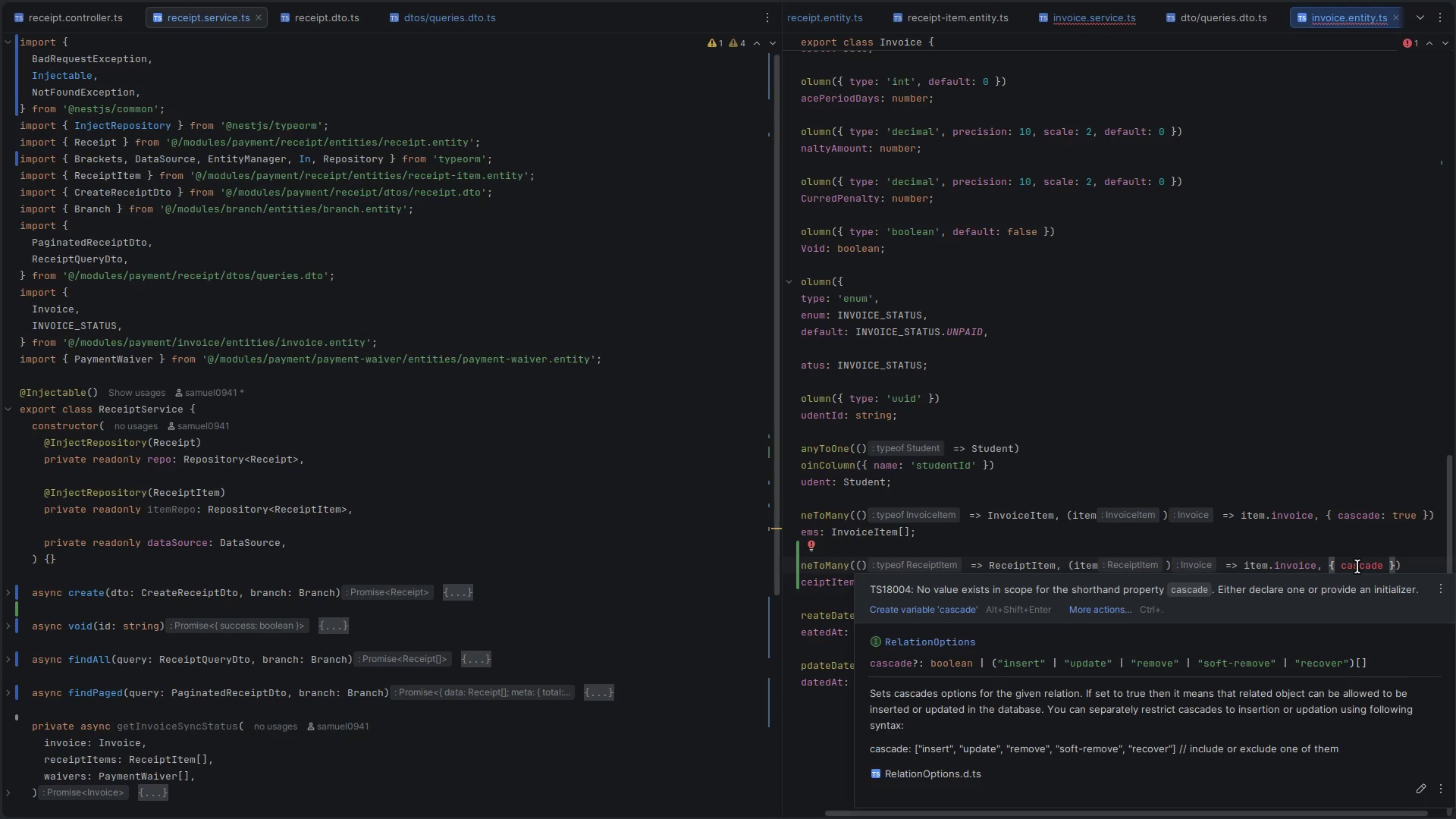 
wait(14.58)
 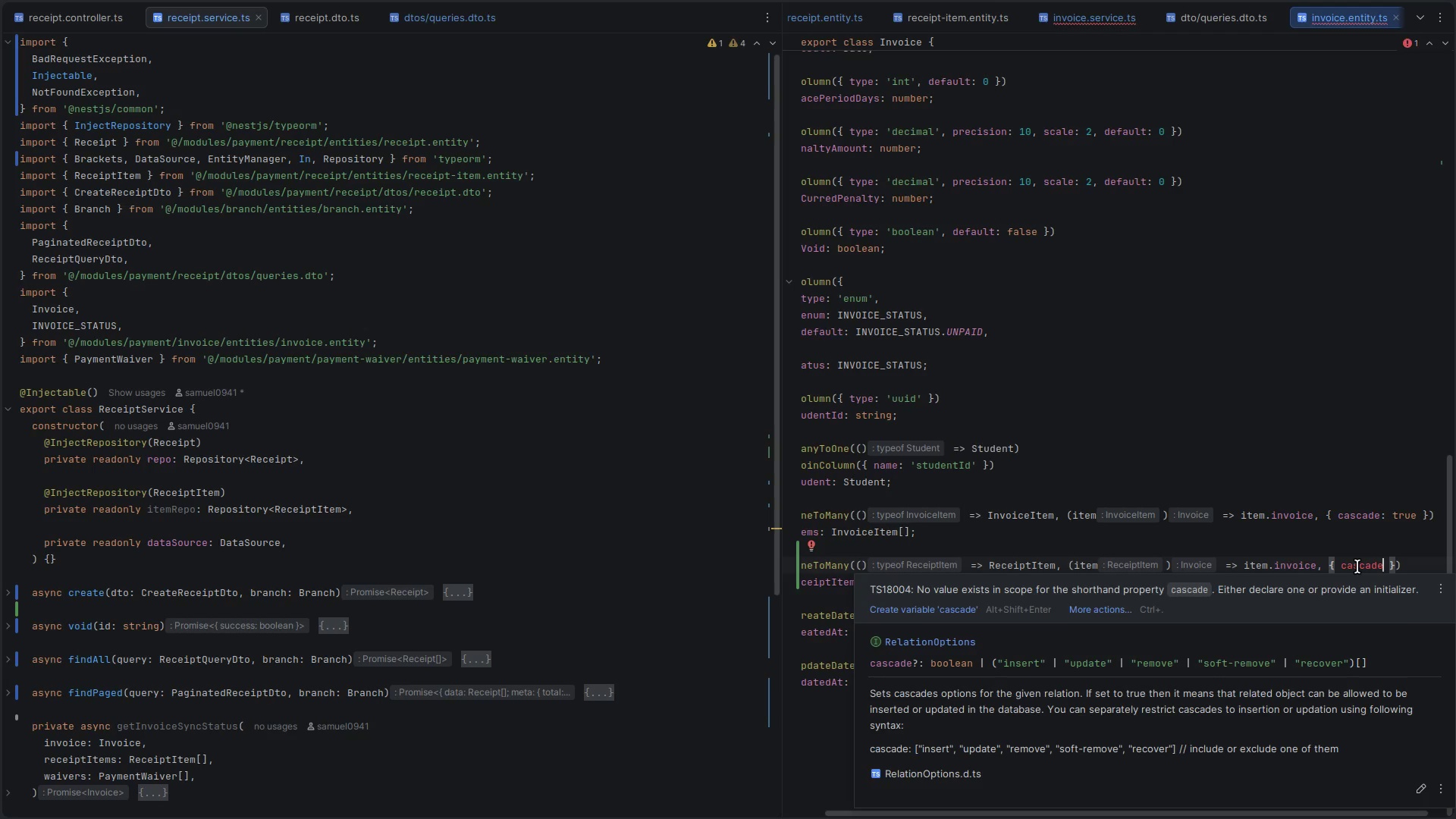 
key(Shift+Semicolon)
 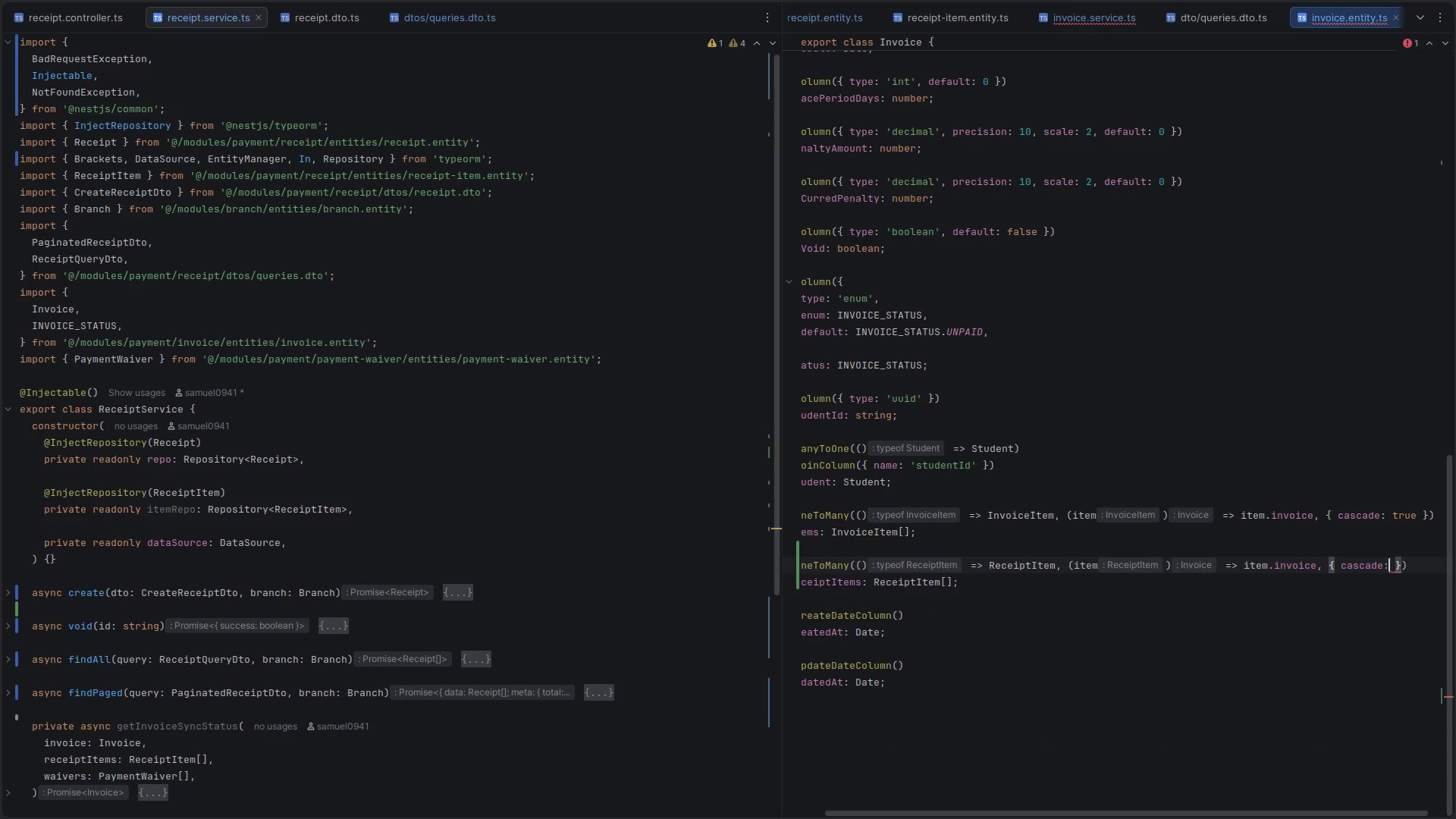 
key(BracketLeft)
 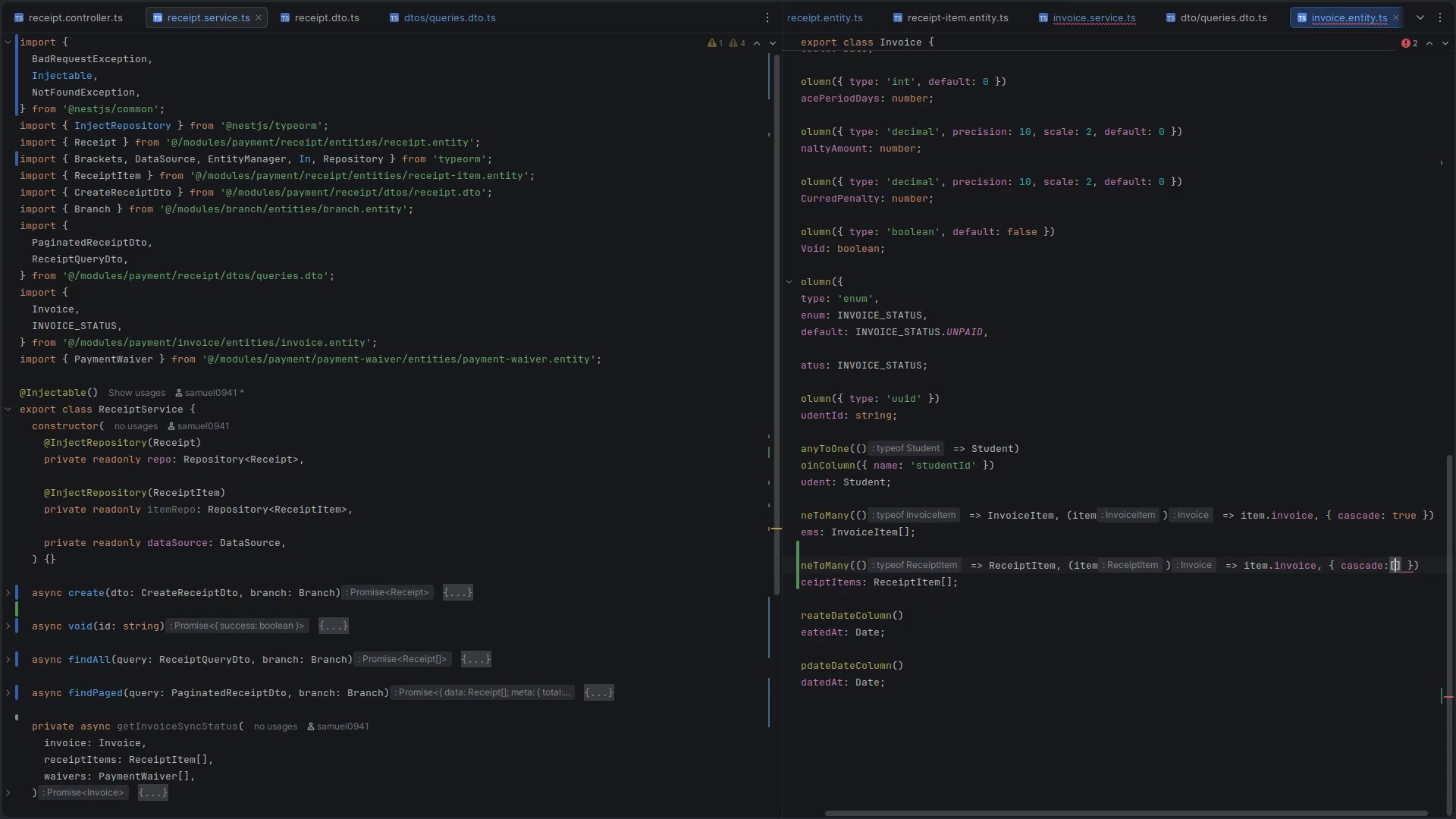 
key(Quote)
 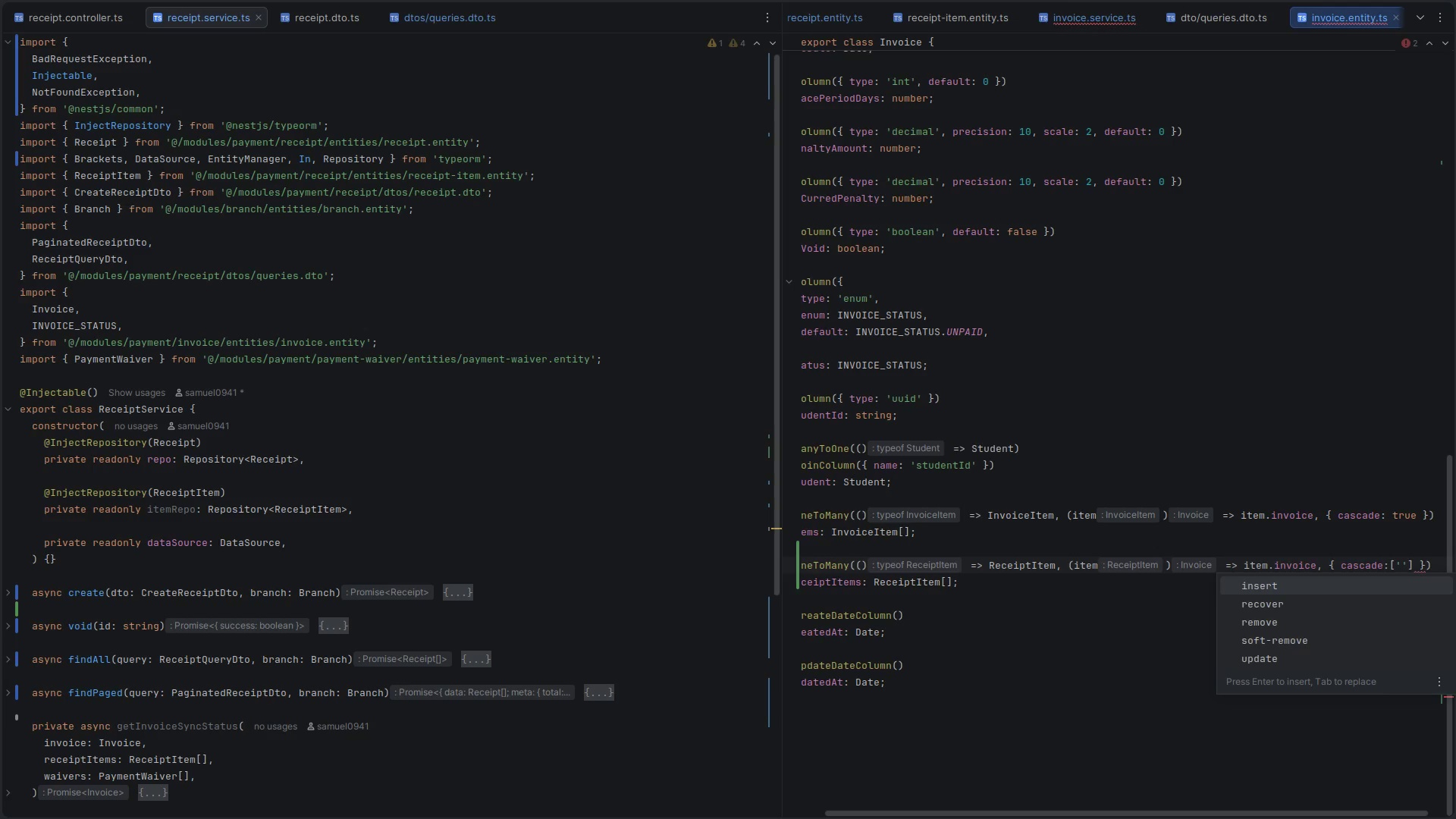 
wait(11.32)
 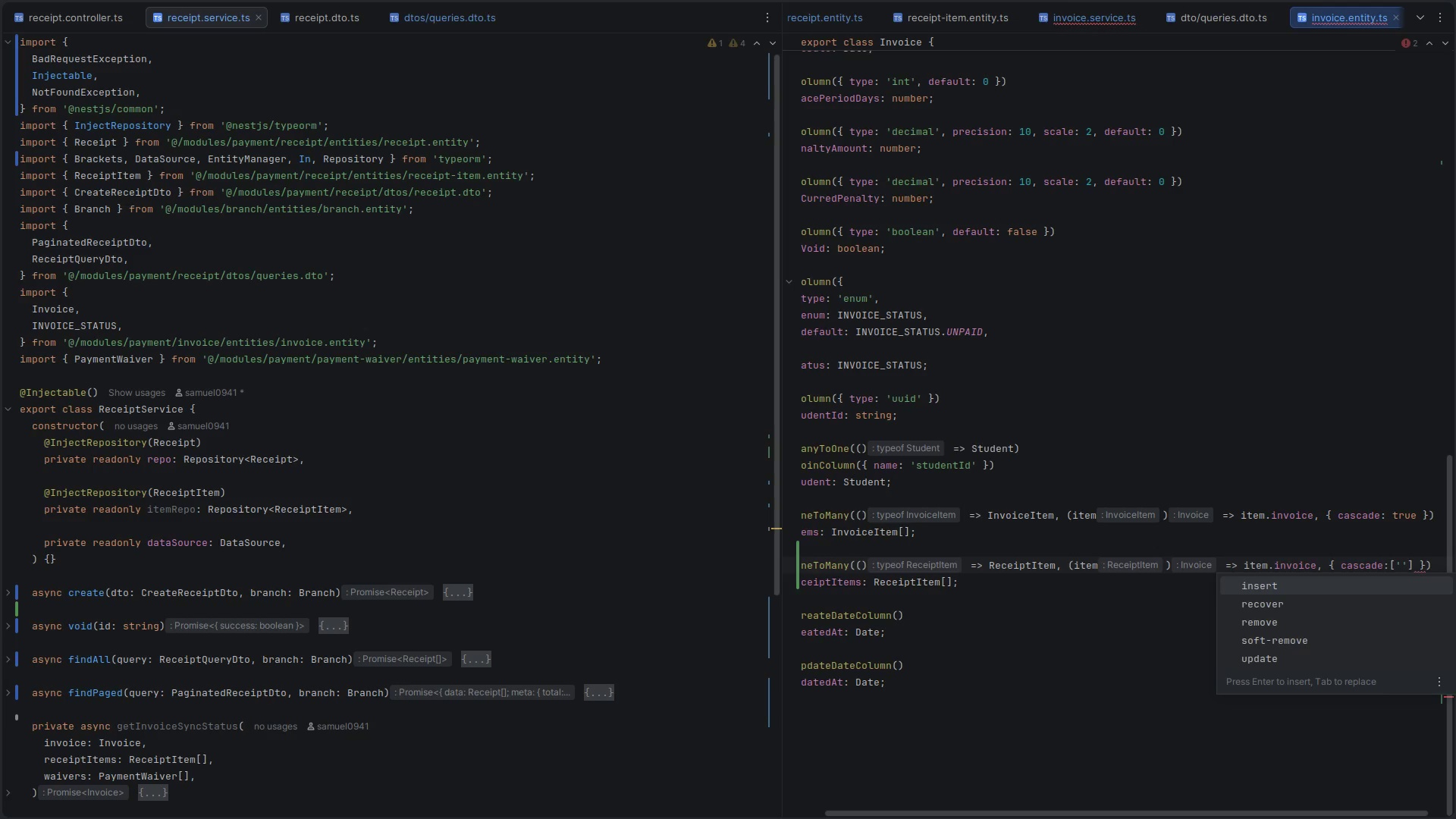 
key(ArrowRight)
 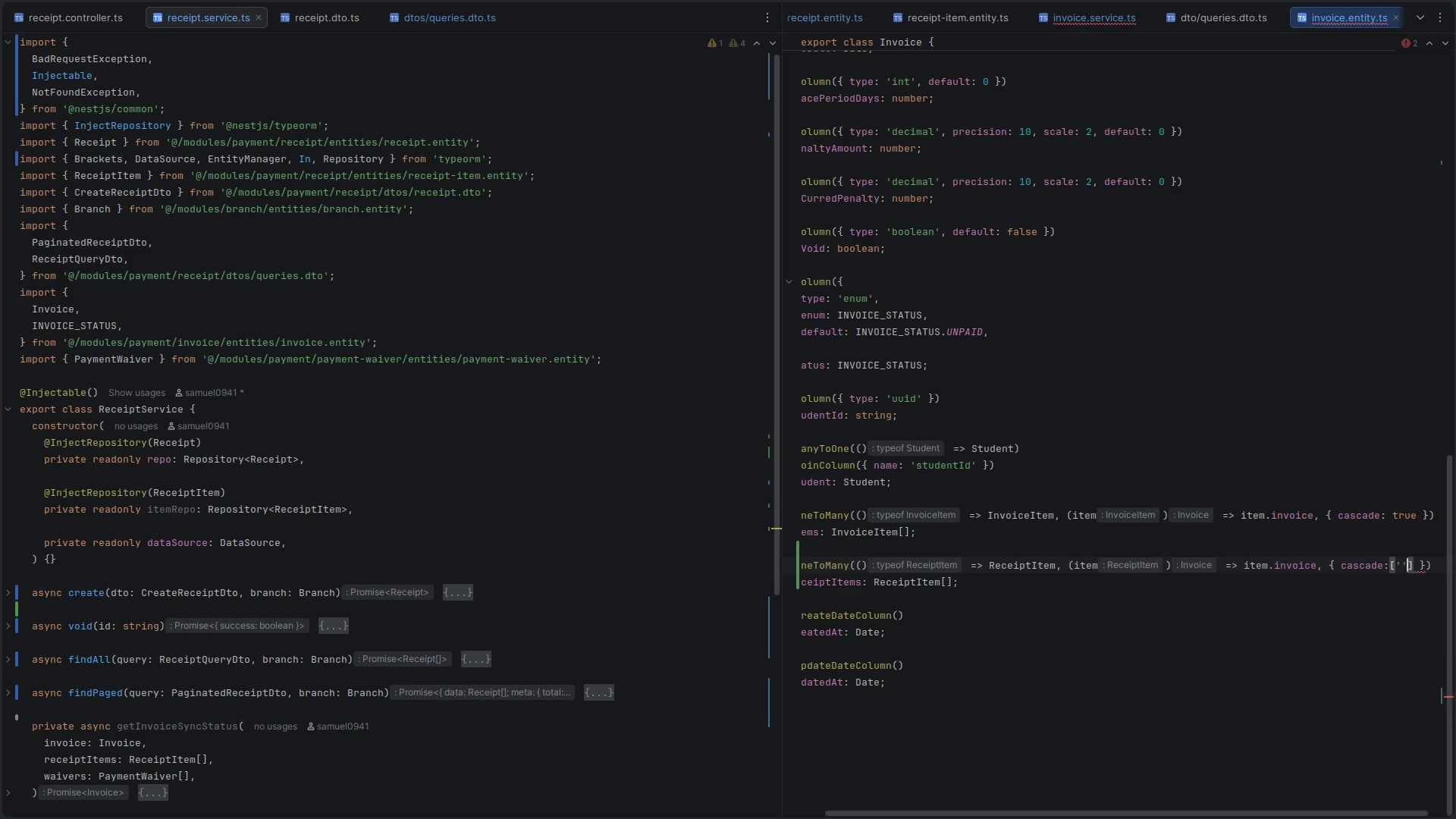 
key(ArrowRight)
 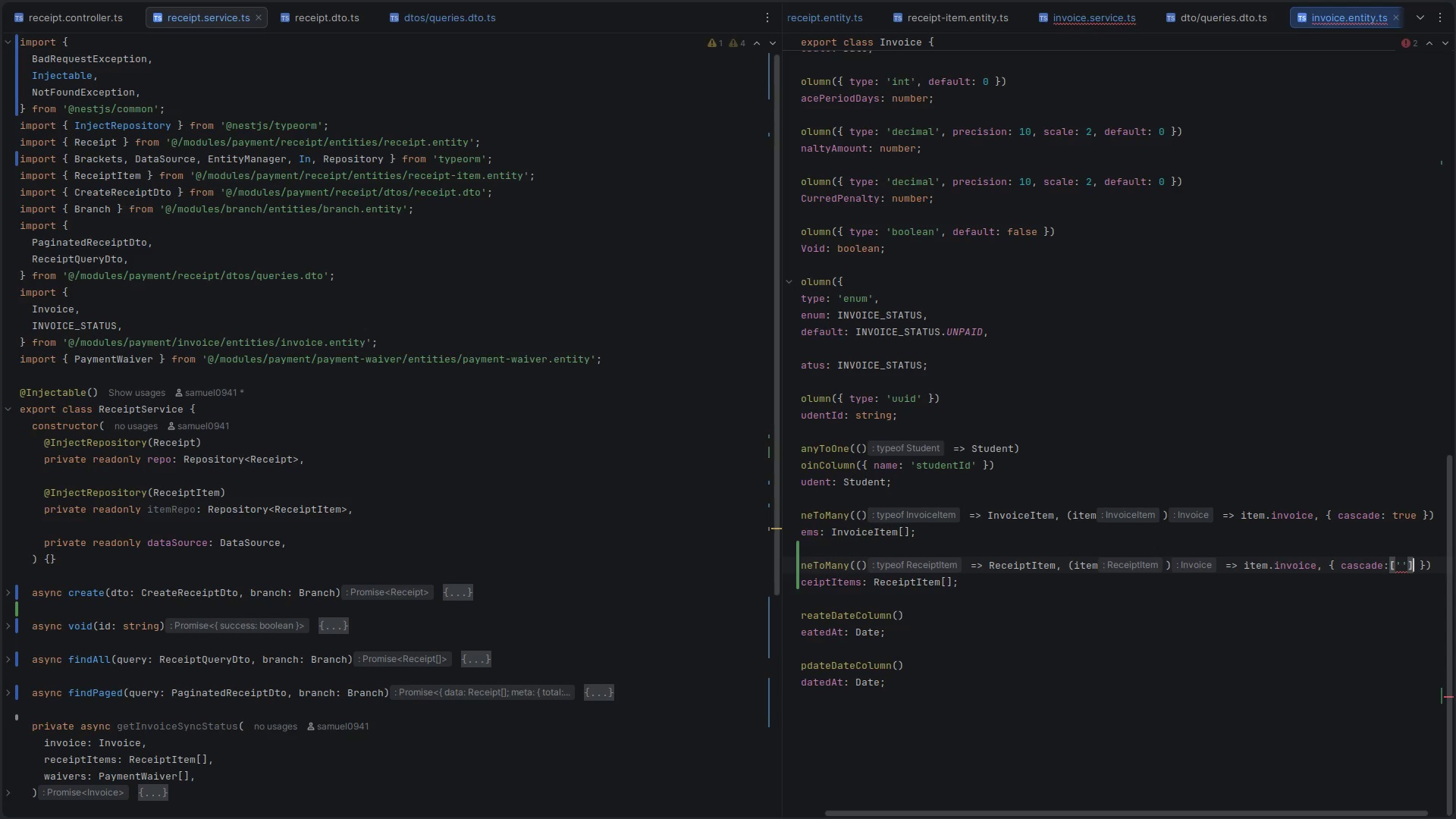 
key(ArrowLeft)
 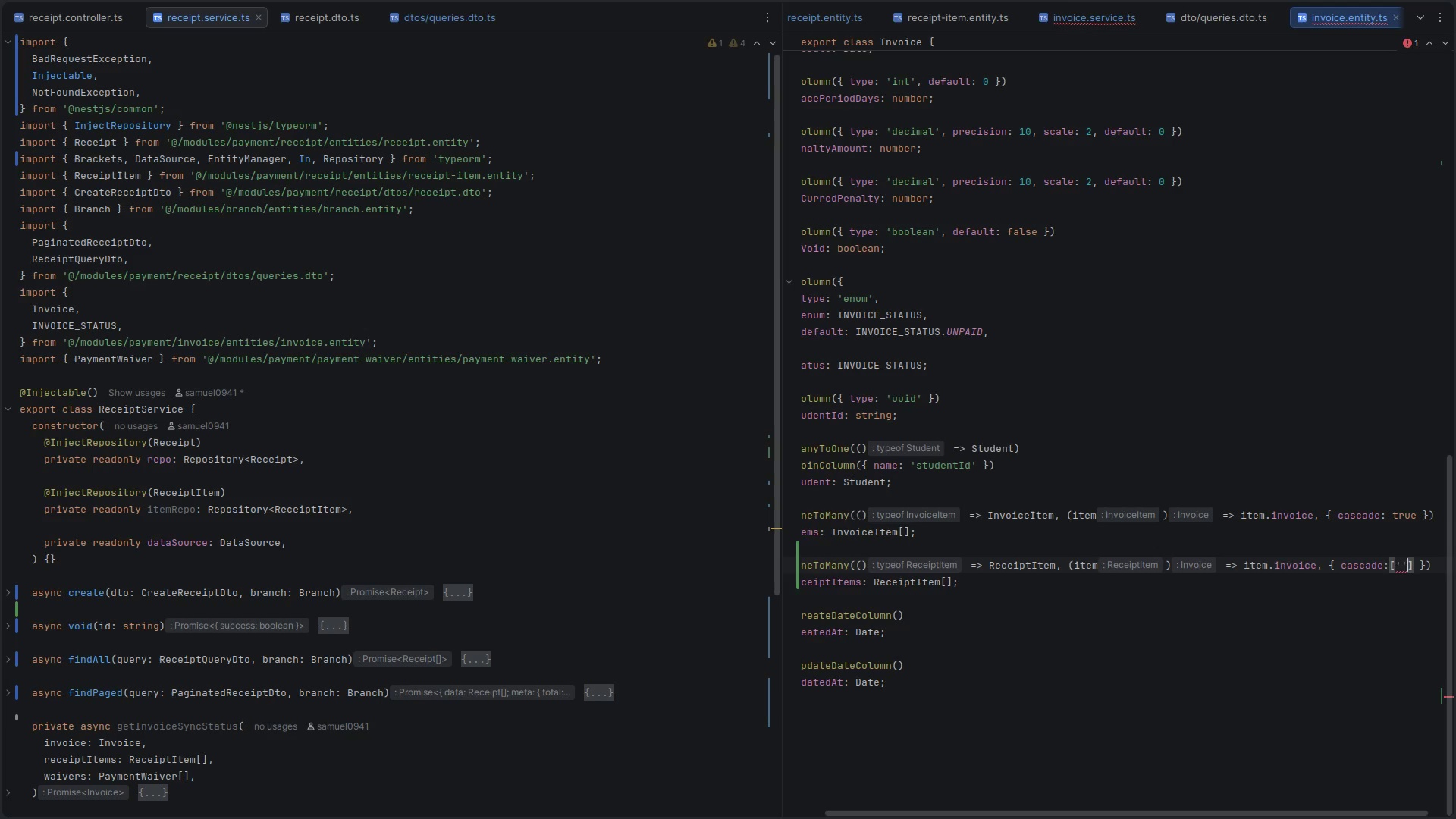 
key(ArrowLeft)
 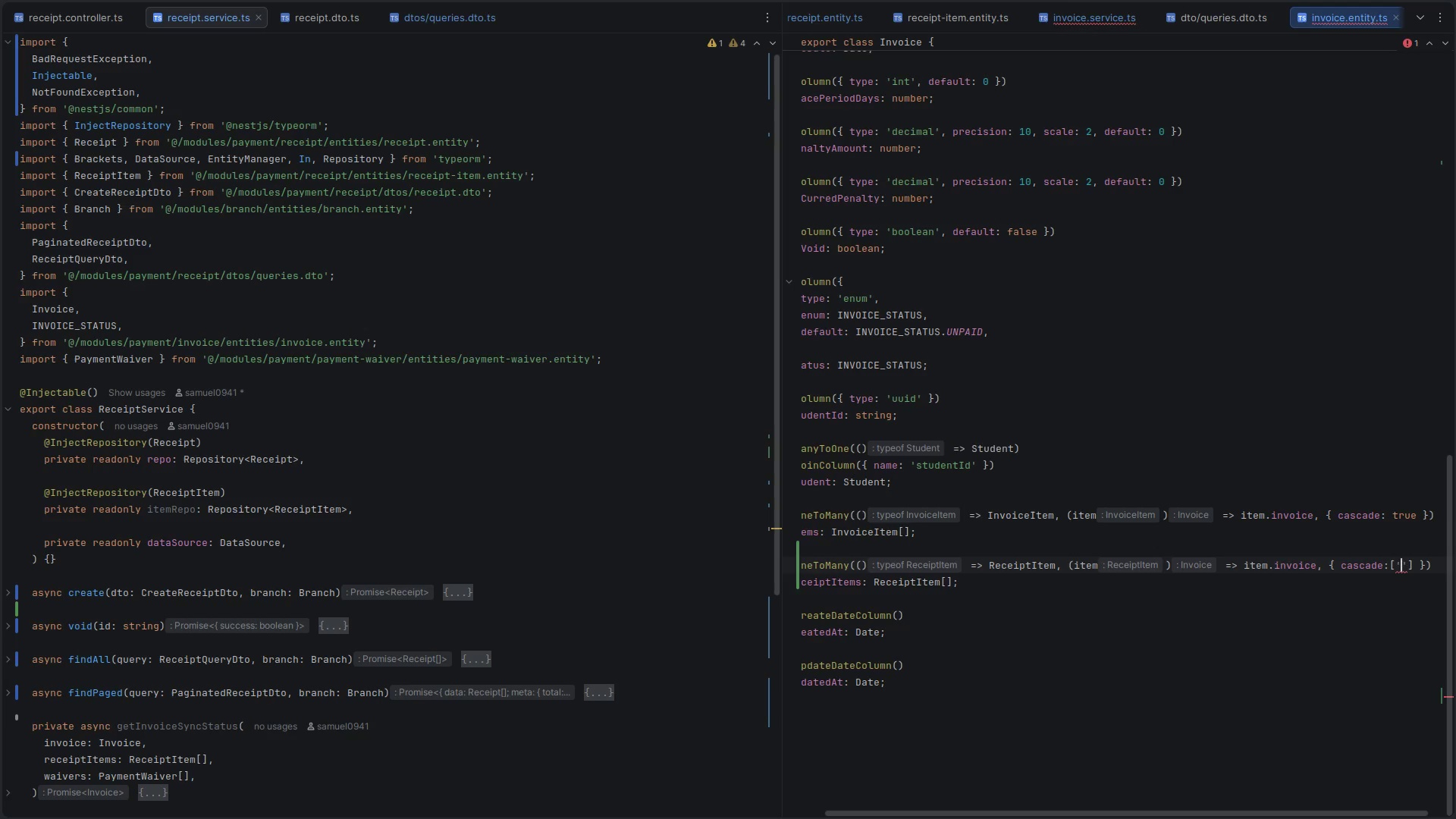 
key(Control+Space)
 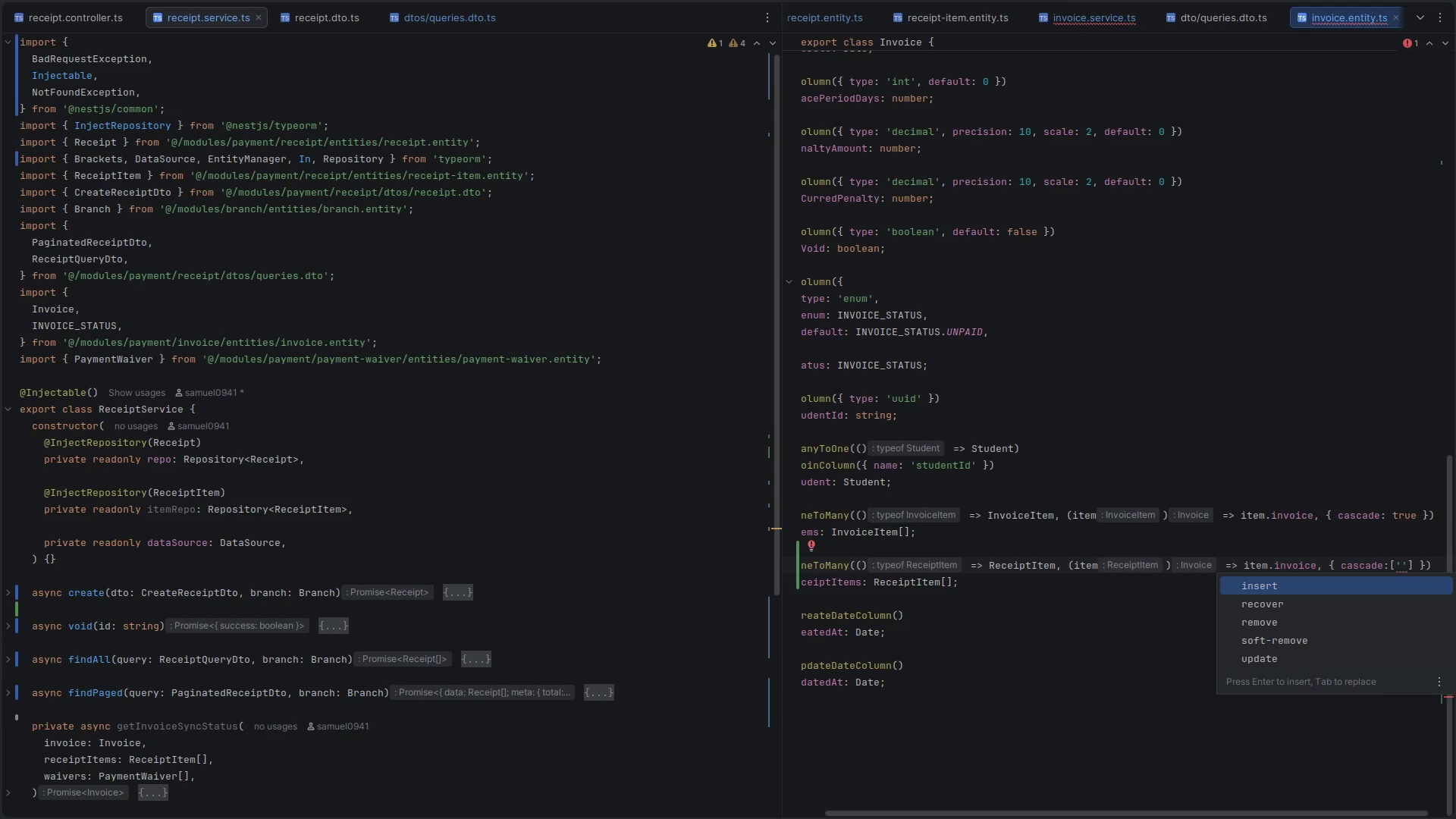 
key(ArrowDown)
 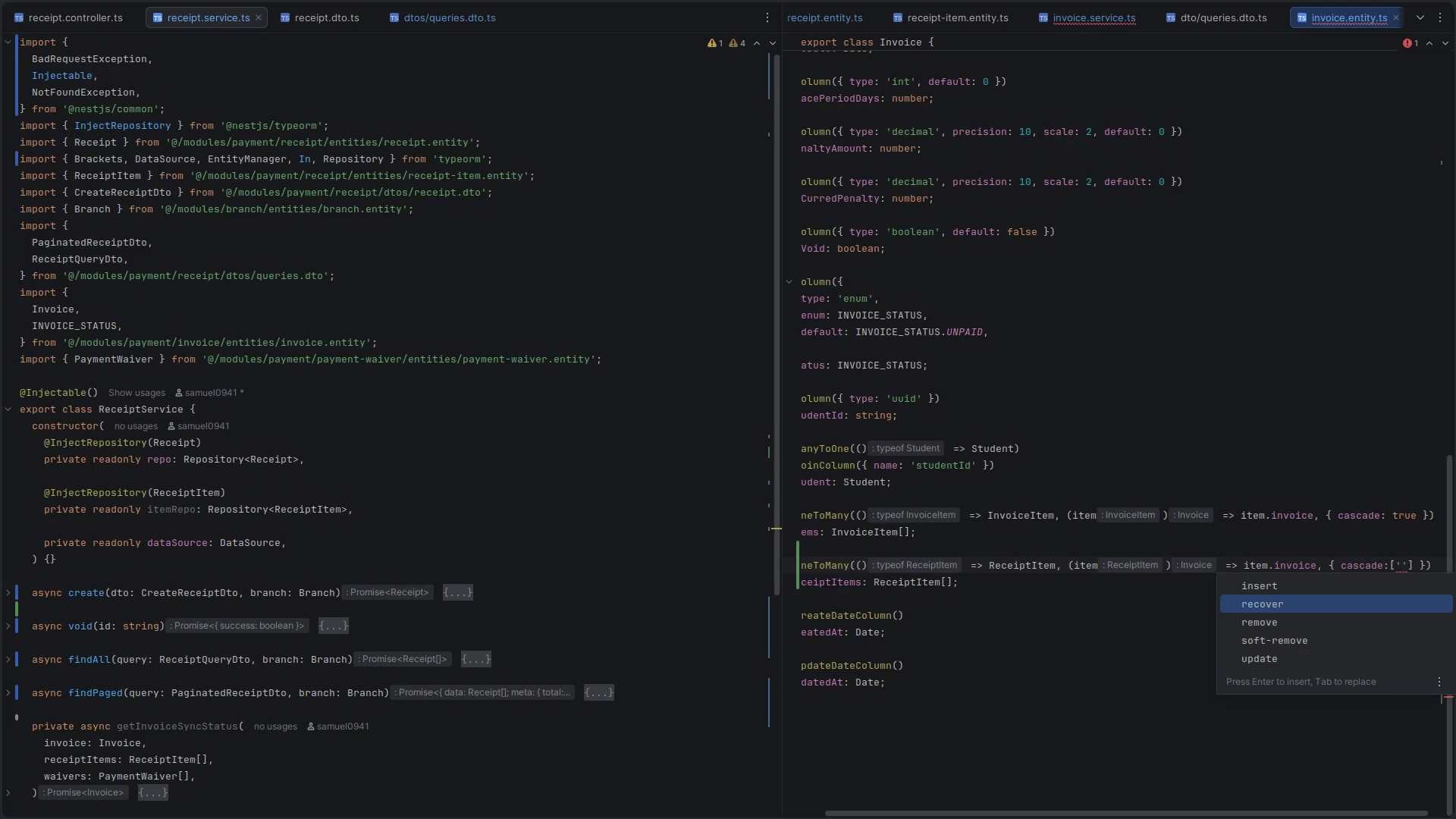 
wait(17.92)
 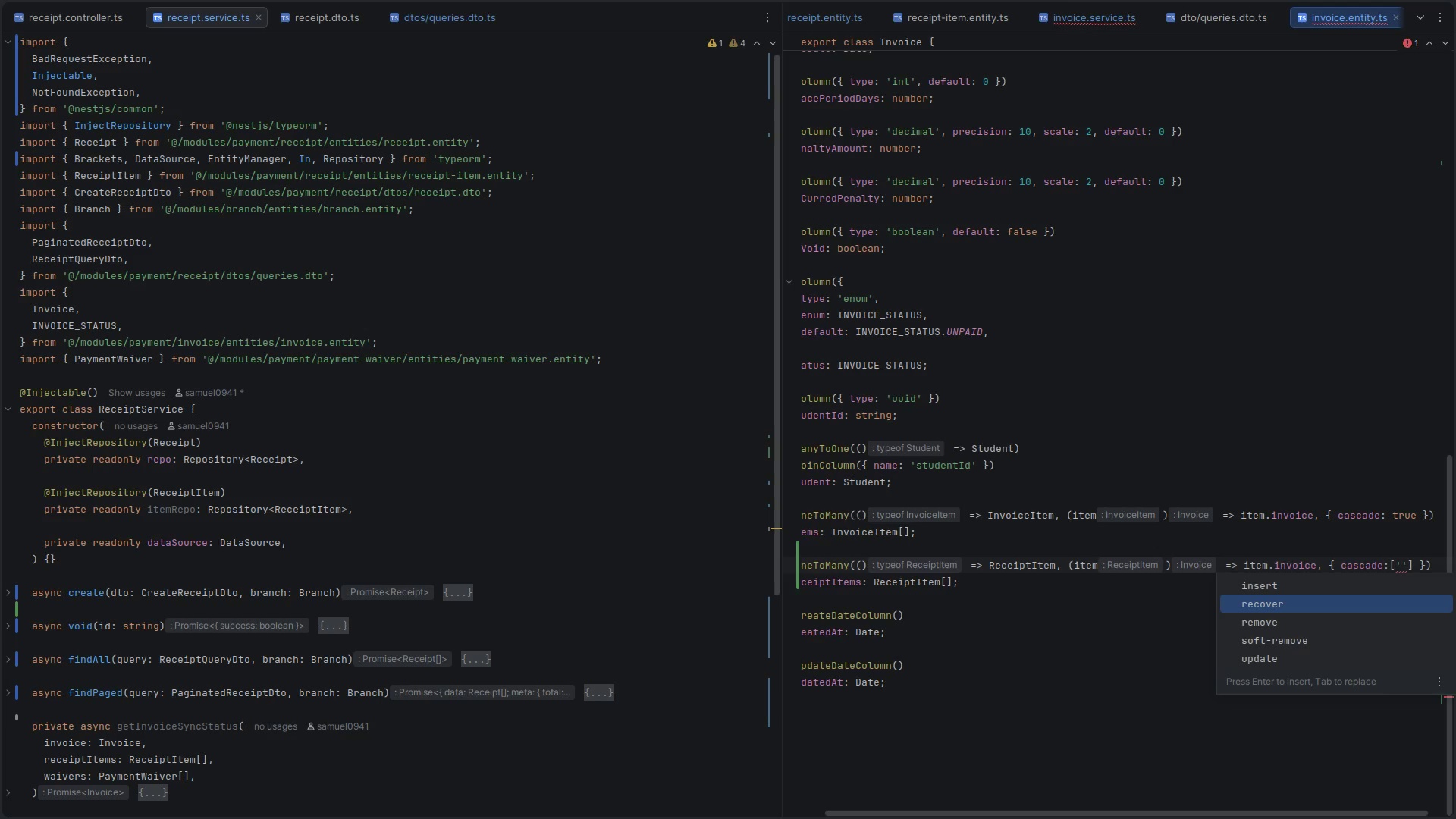 
key(ArrowRight)
 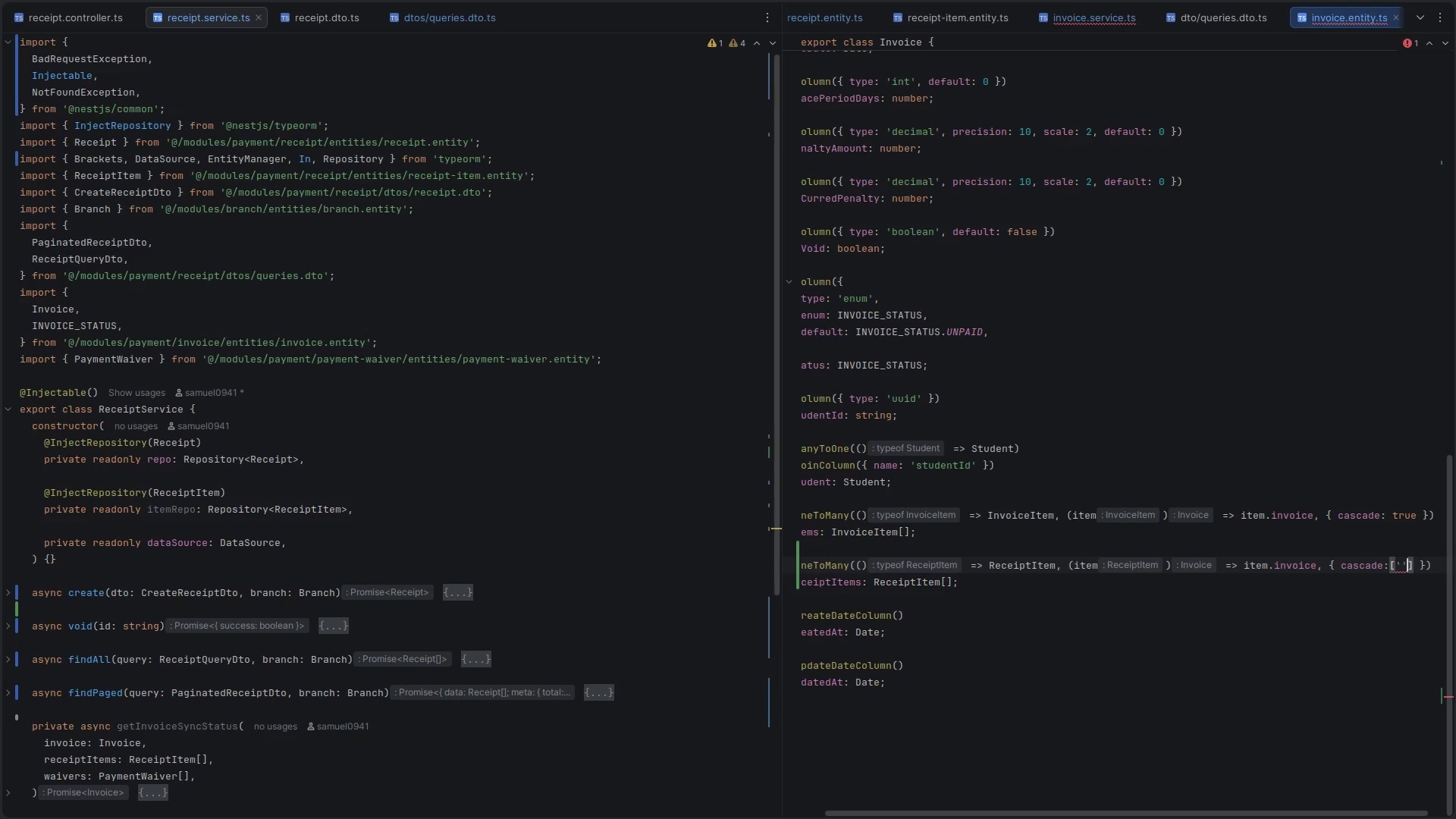 
key(ArrowRight)
 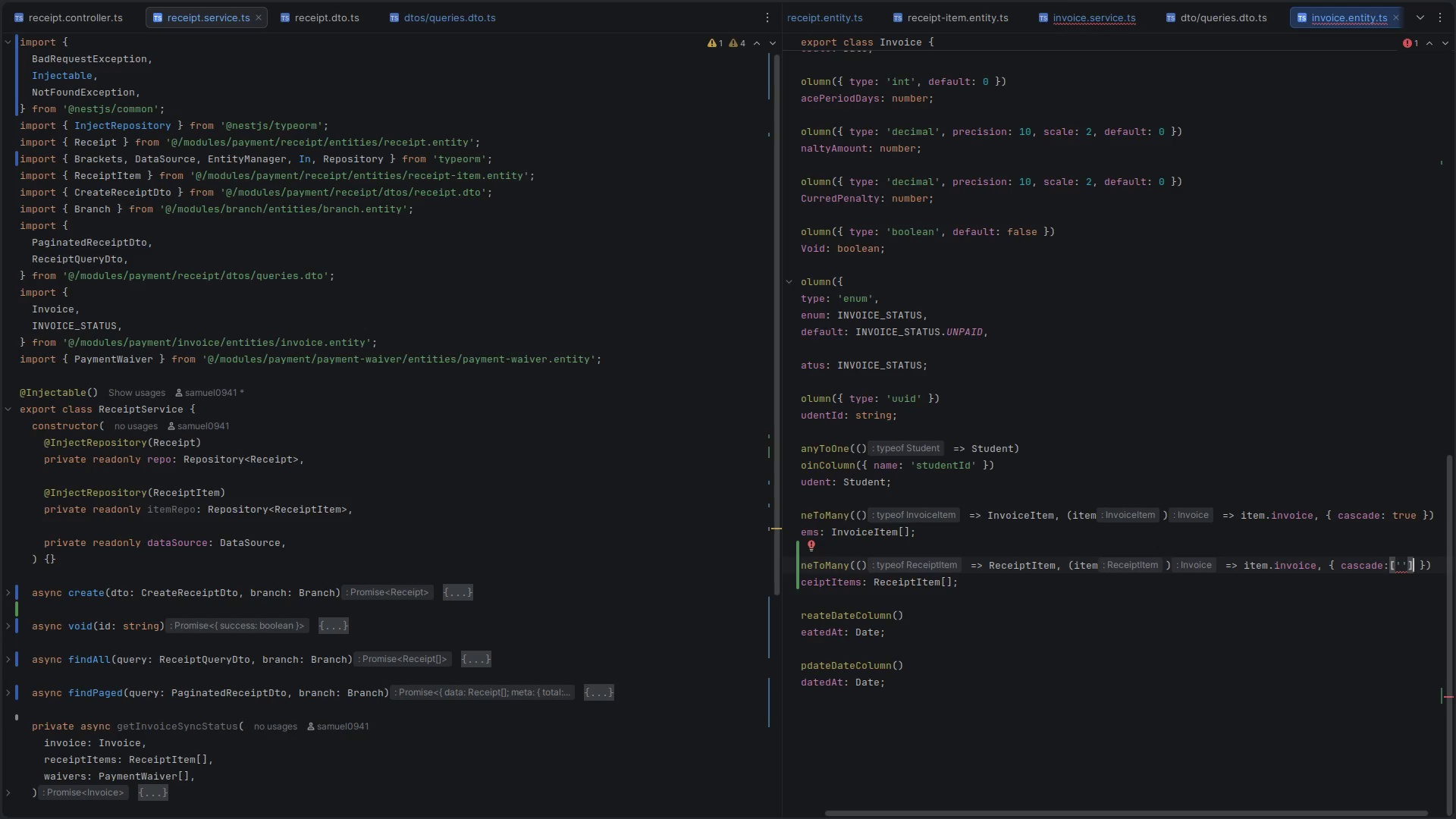 
key(Backspace)
key(Backspace)
key(Backspace)
key(Backspace)
type(true)
 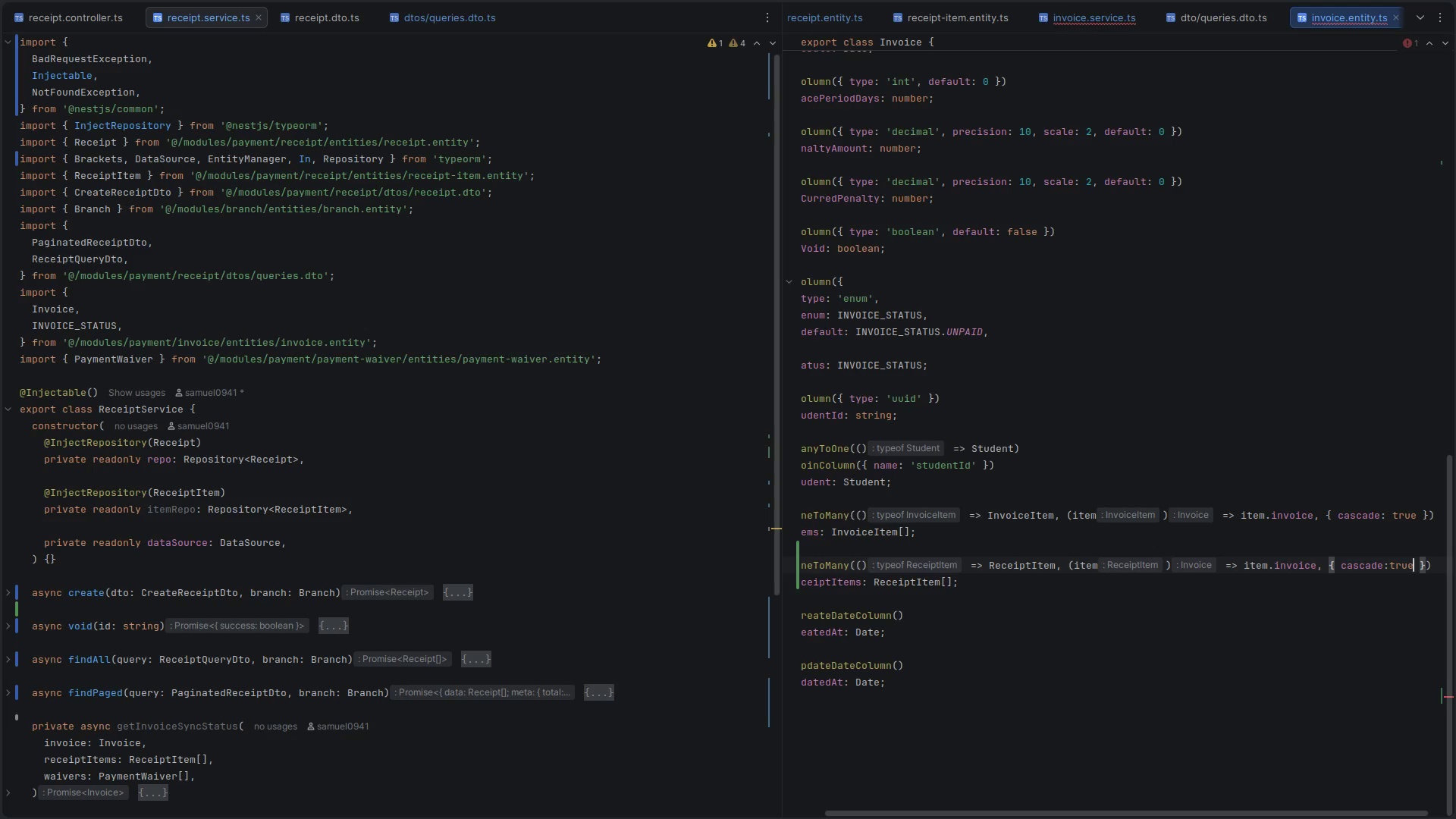 
key(Control+ControlLeft)
 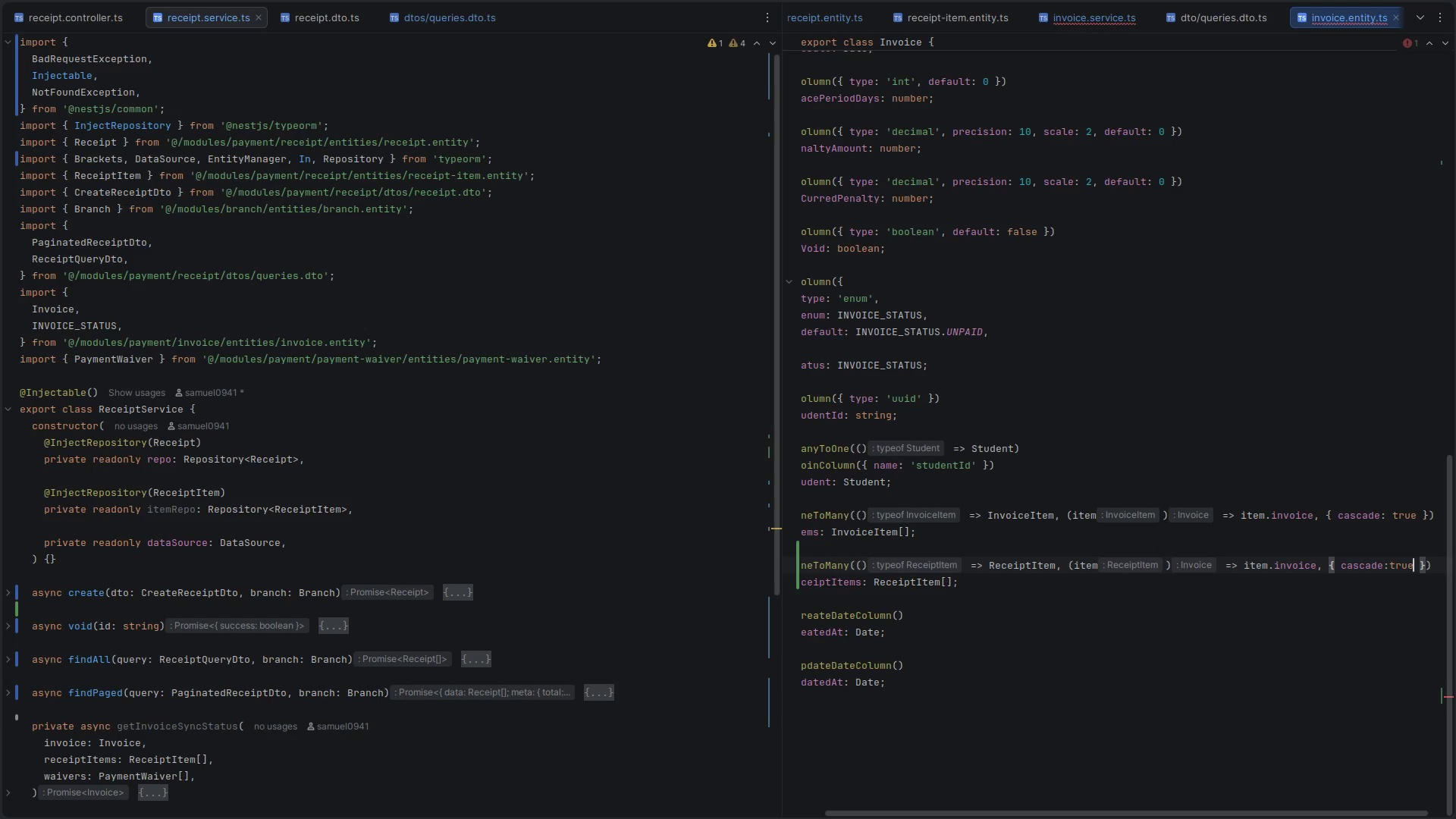 
key(Control+S)
 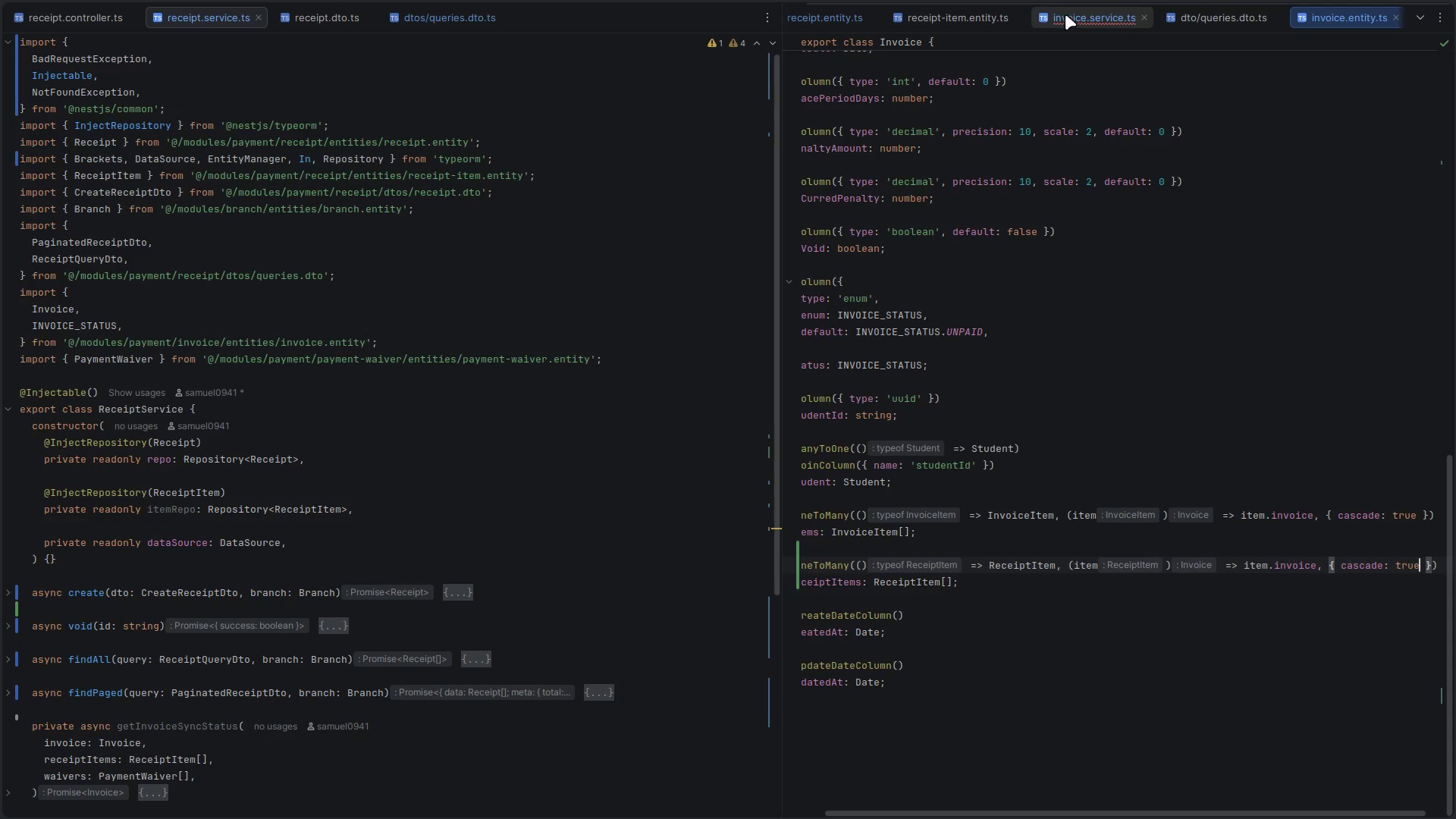 
left_click([1081, 19])
 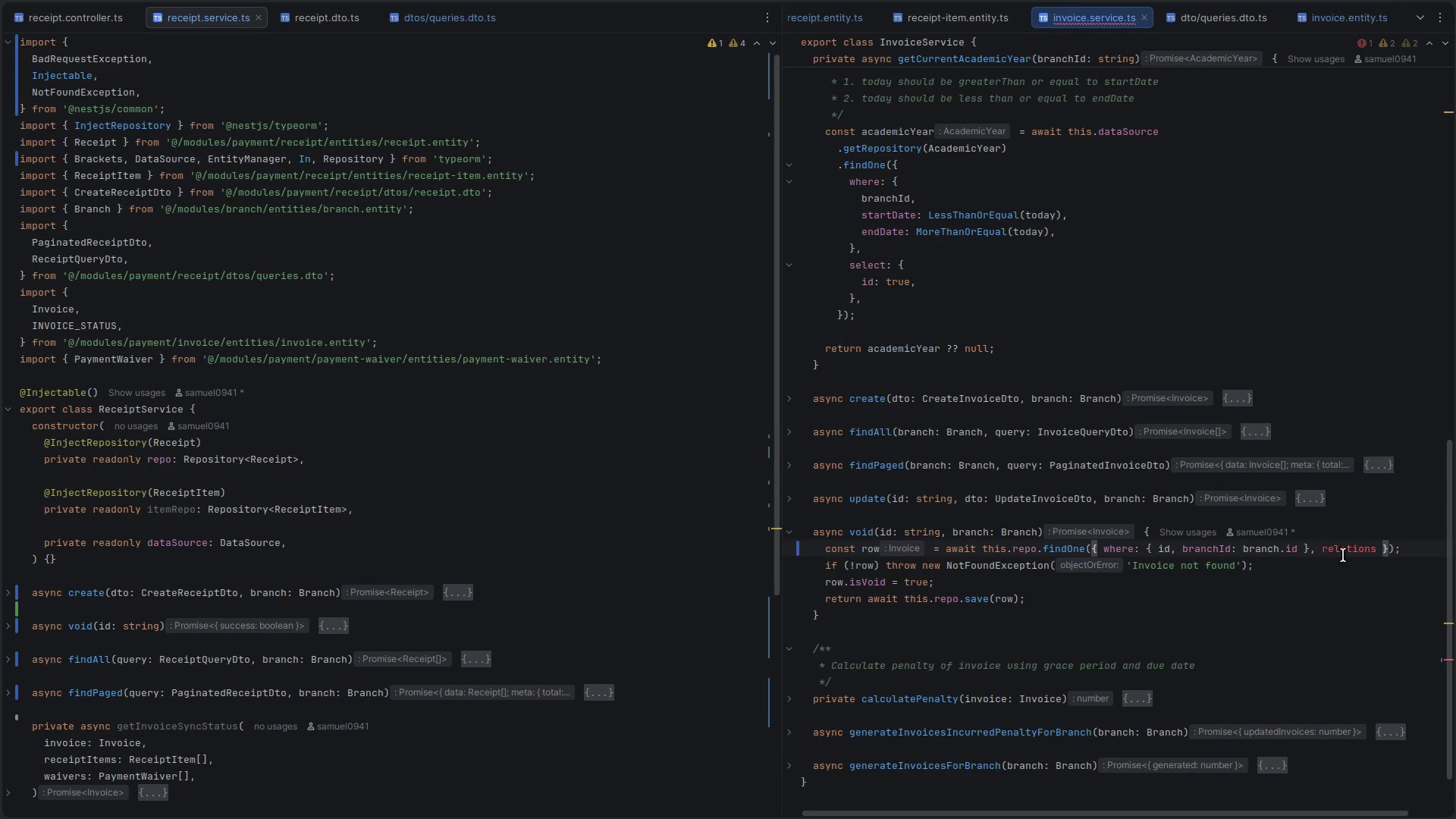 
double_click([1343, 555])
 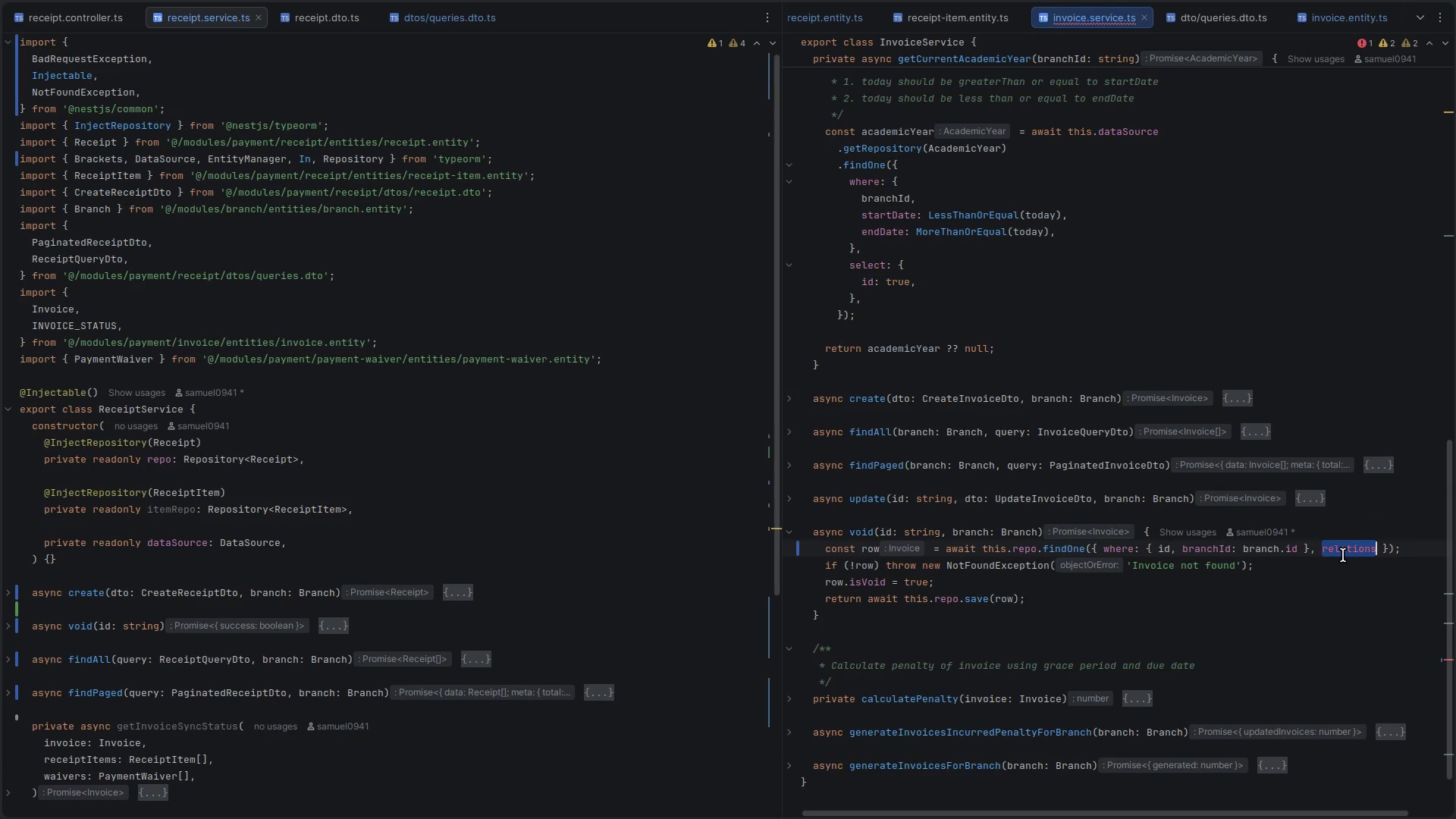 
key(ArrowRight)
 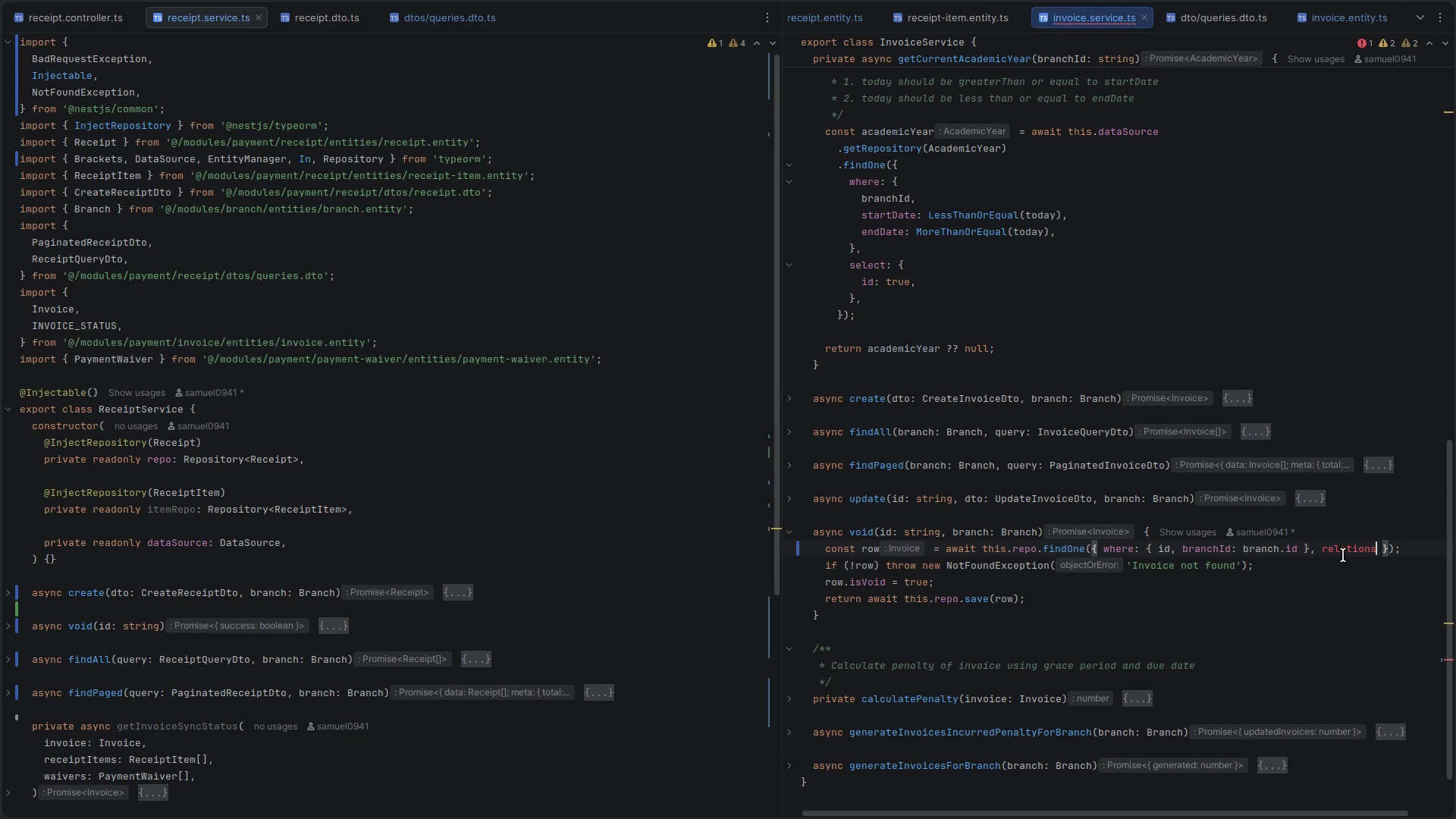 
type(:{rece)
 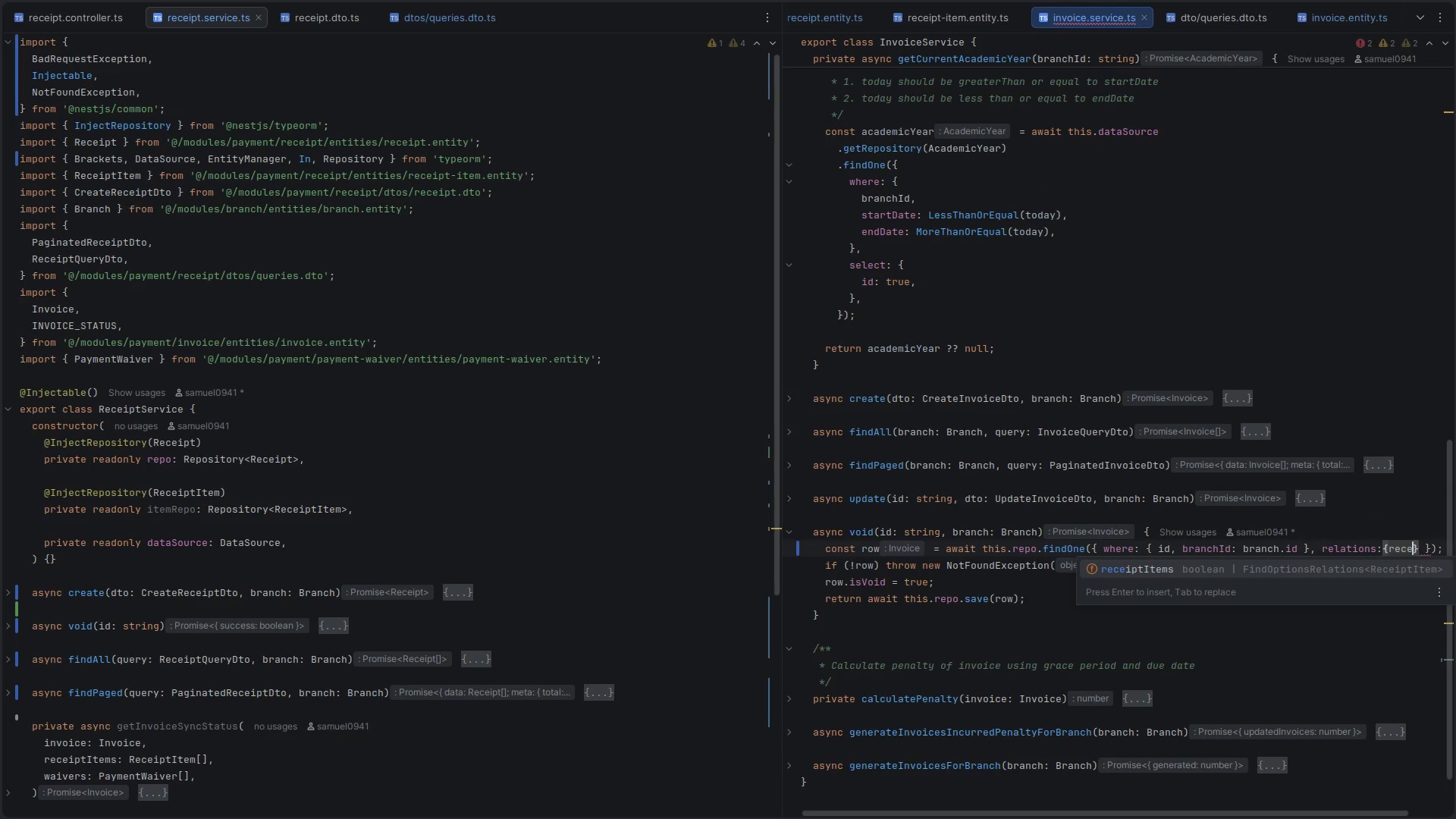 
key(Enter)
 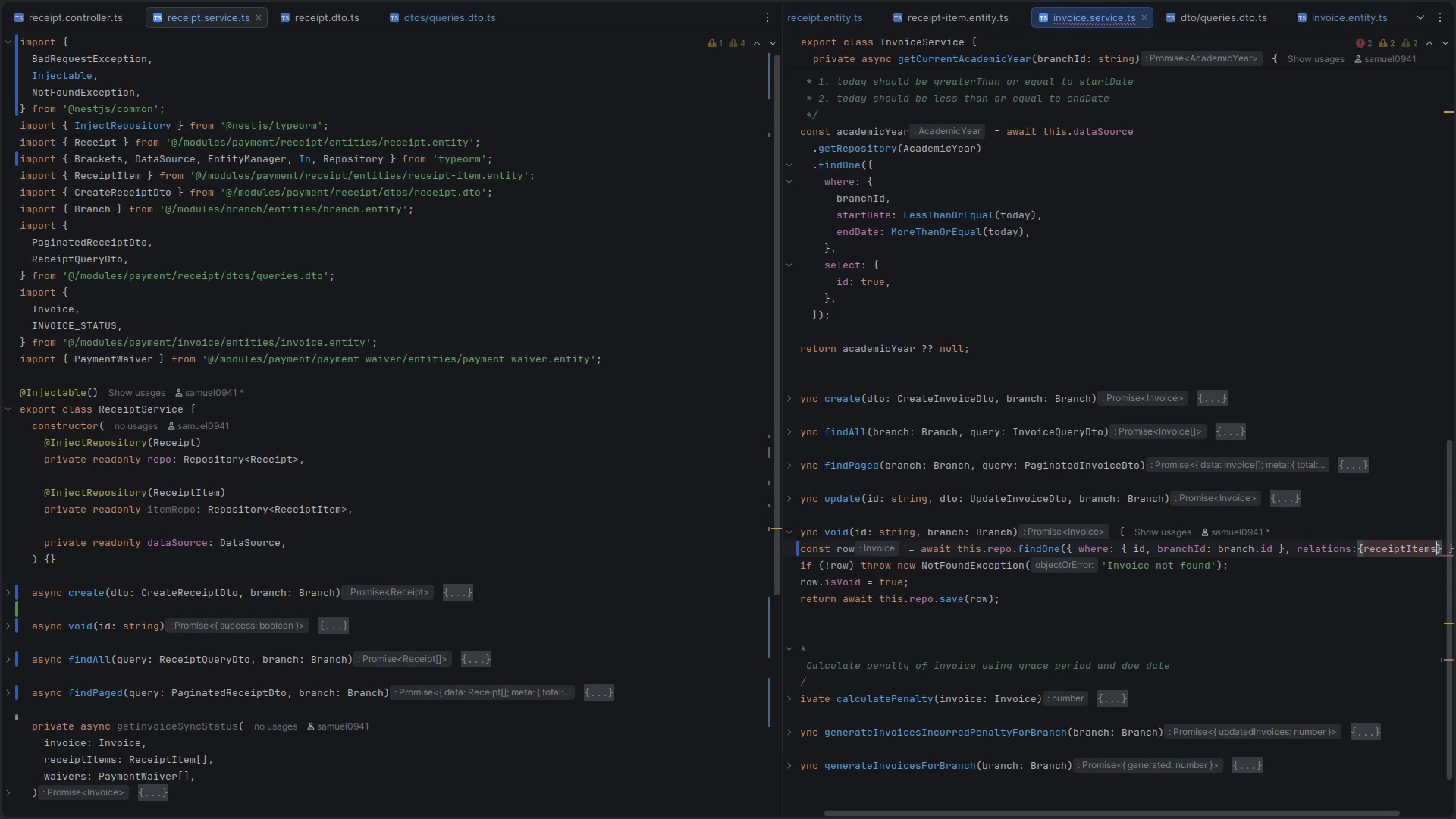 
type(:true)
key(Escape)
 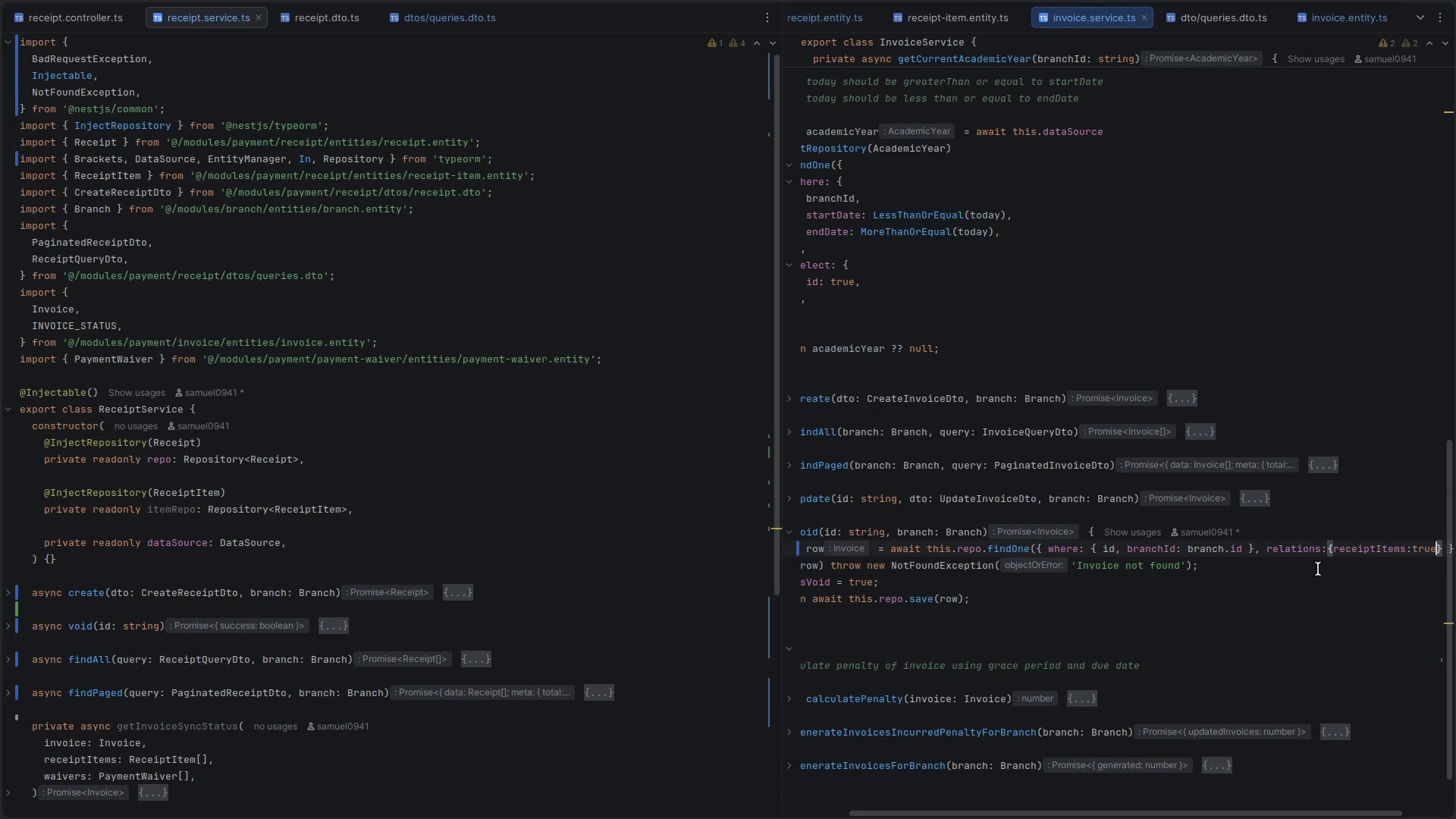 
scroll: coordinate [1160, 643], scroll_direction: up, amount: 8.0
 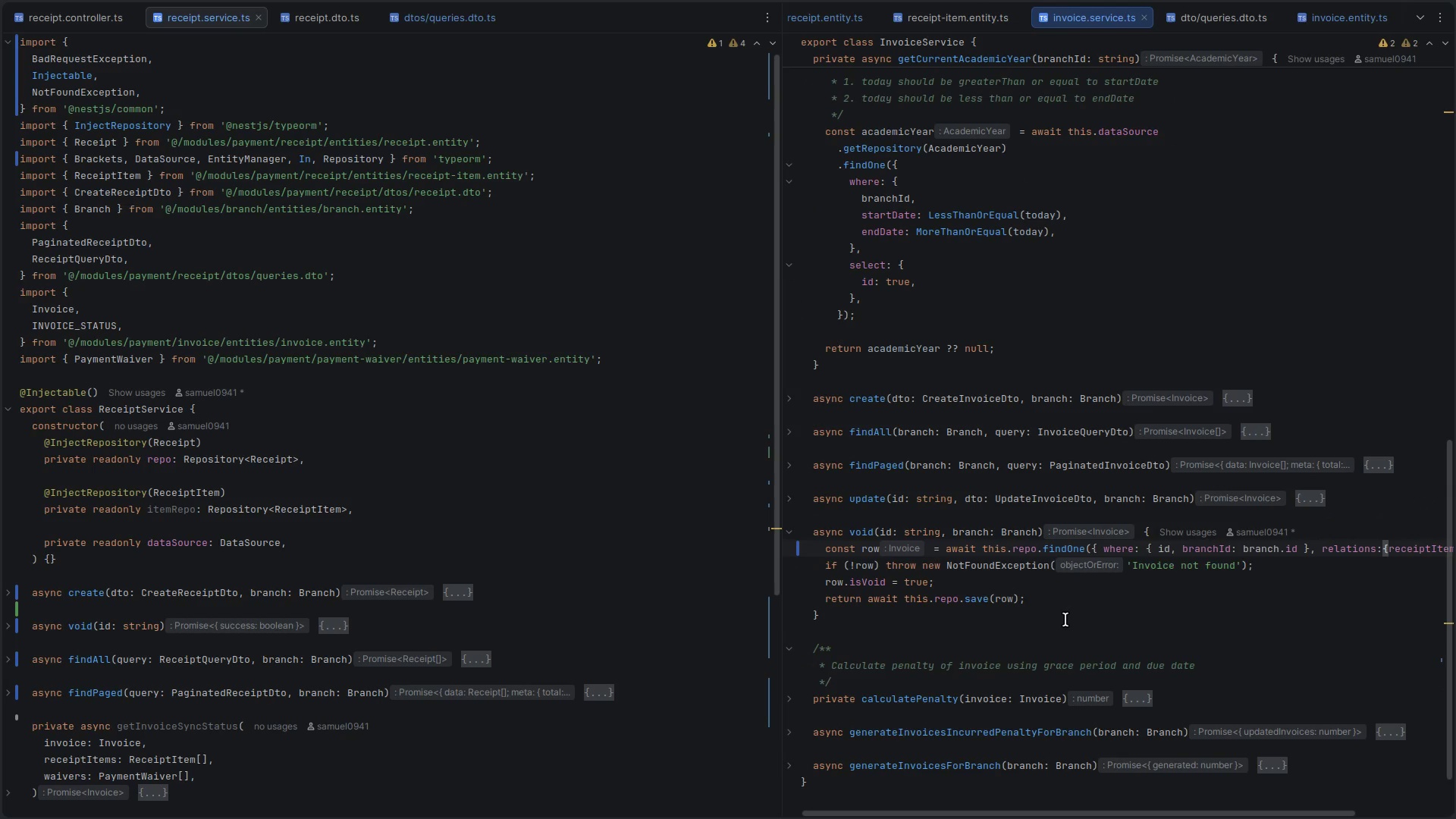 
key(Control+ControlLeft)
 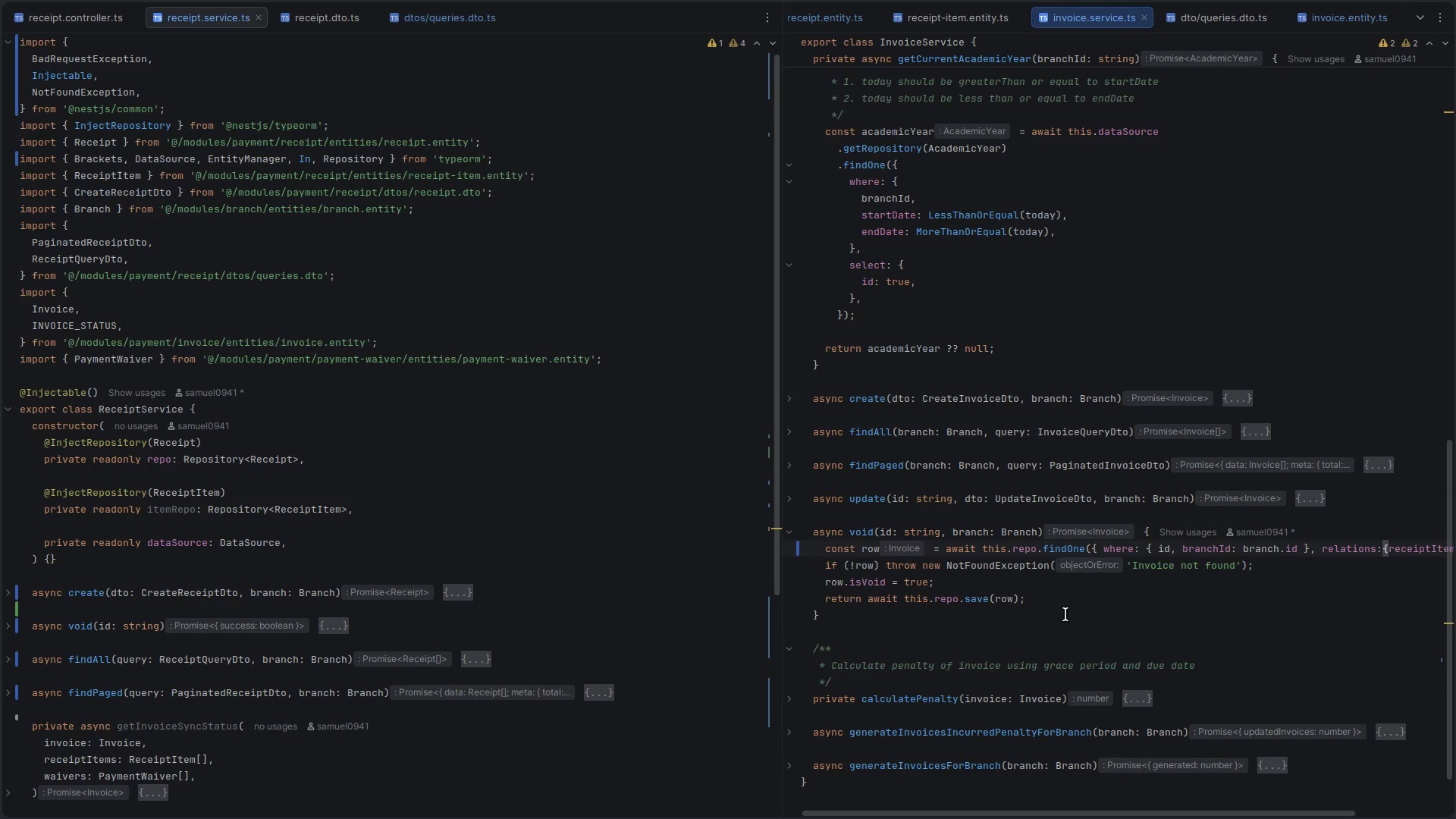 
key(Control+S)
 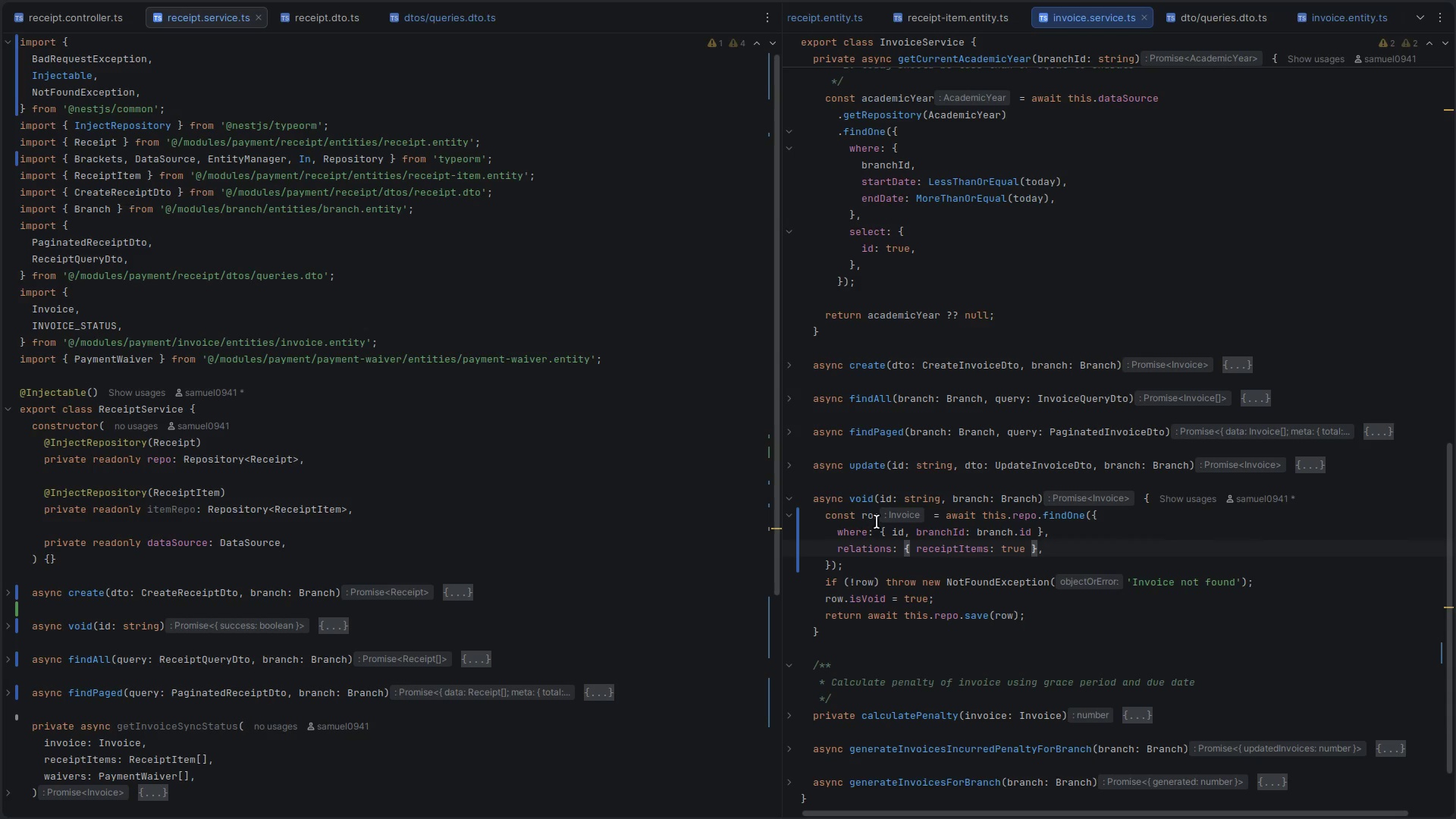 
left_click([876, 519])
 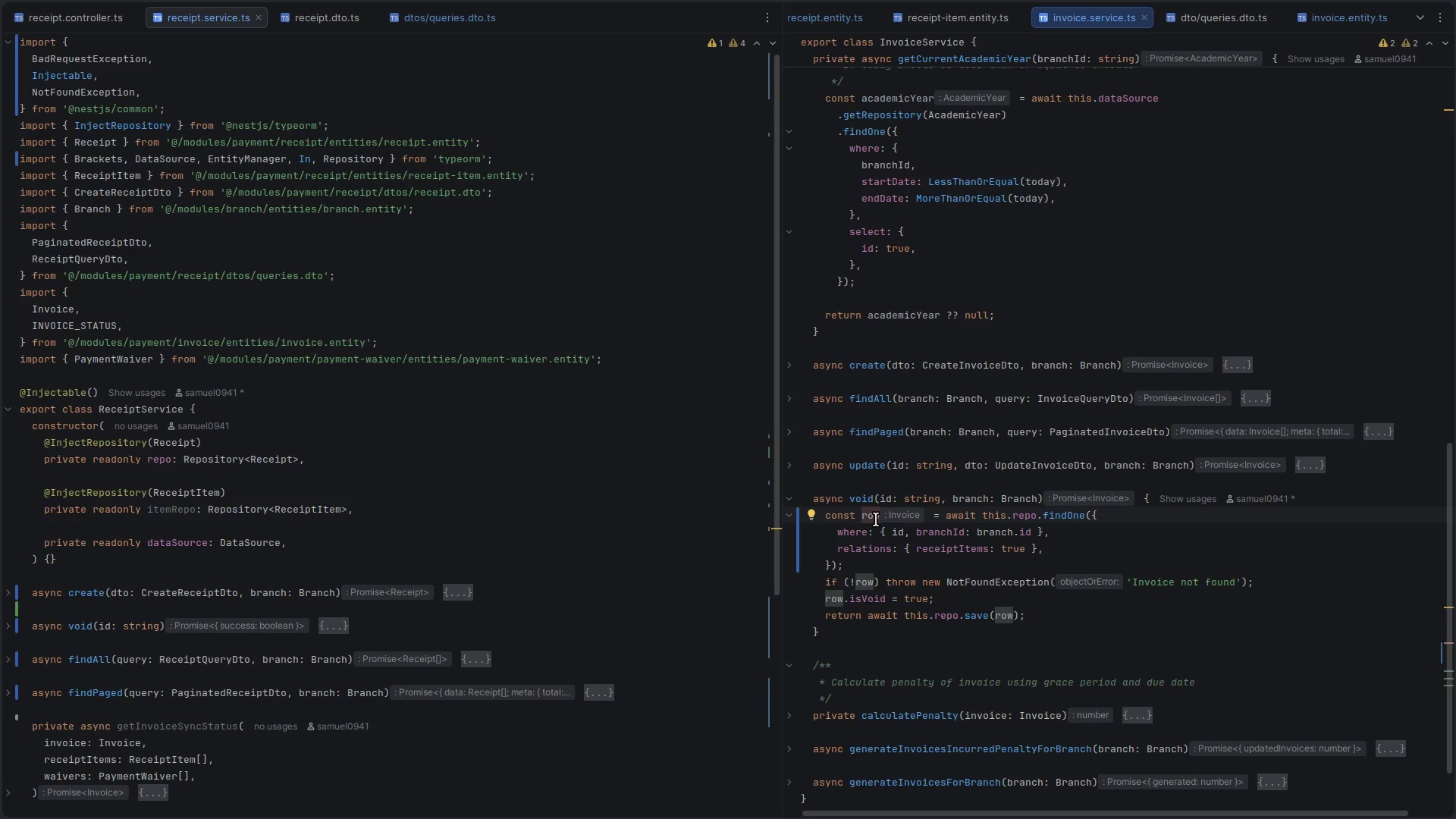 
key(Control+C)
 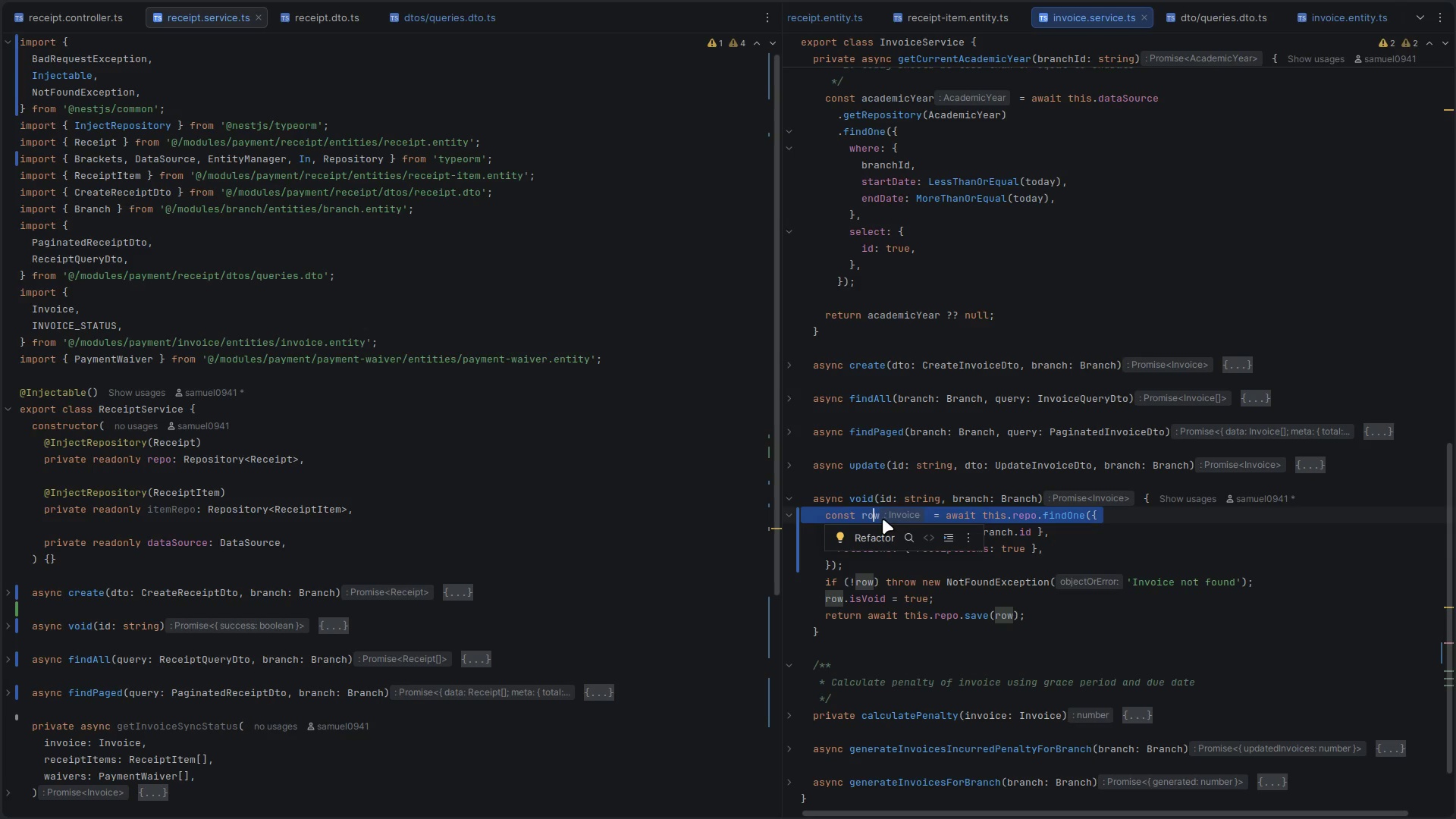 
double_click([873, 517])
 